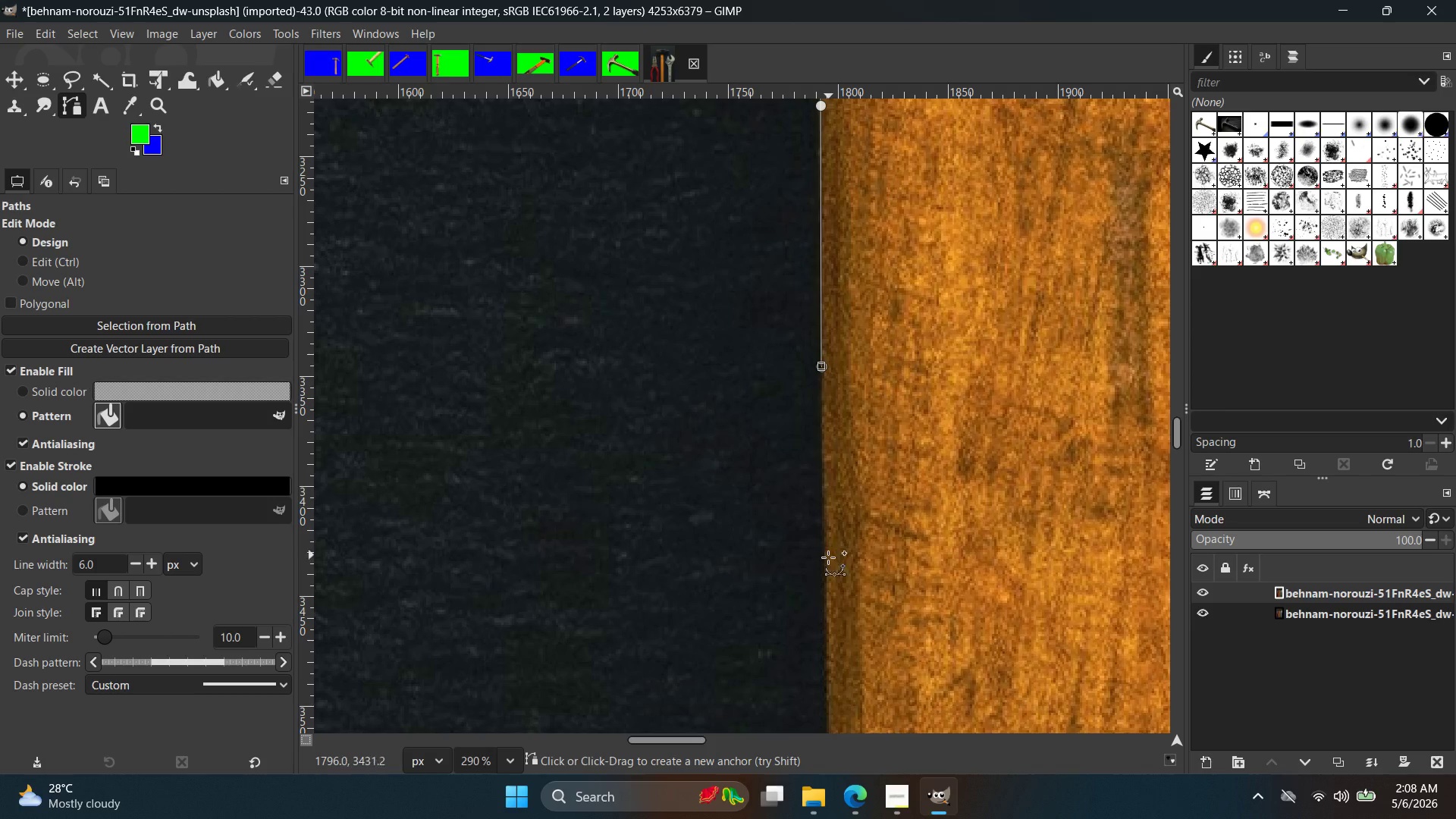 
left_click([825, 563])
 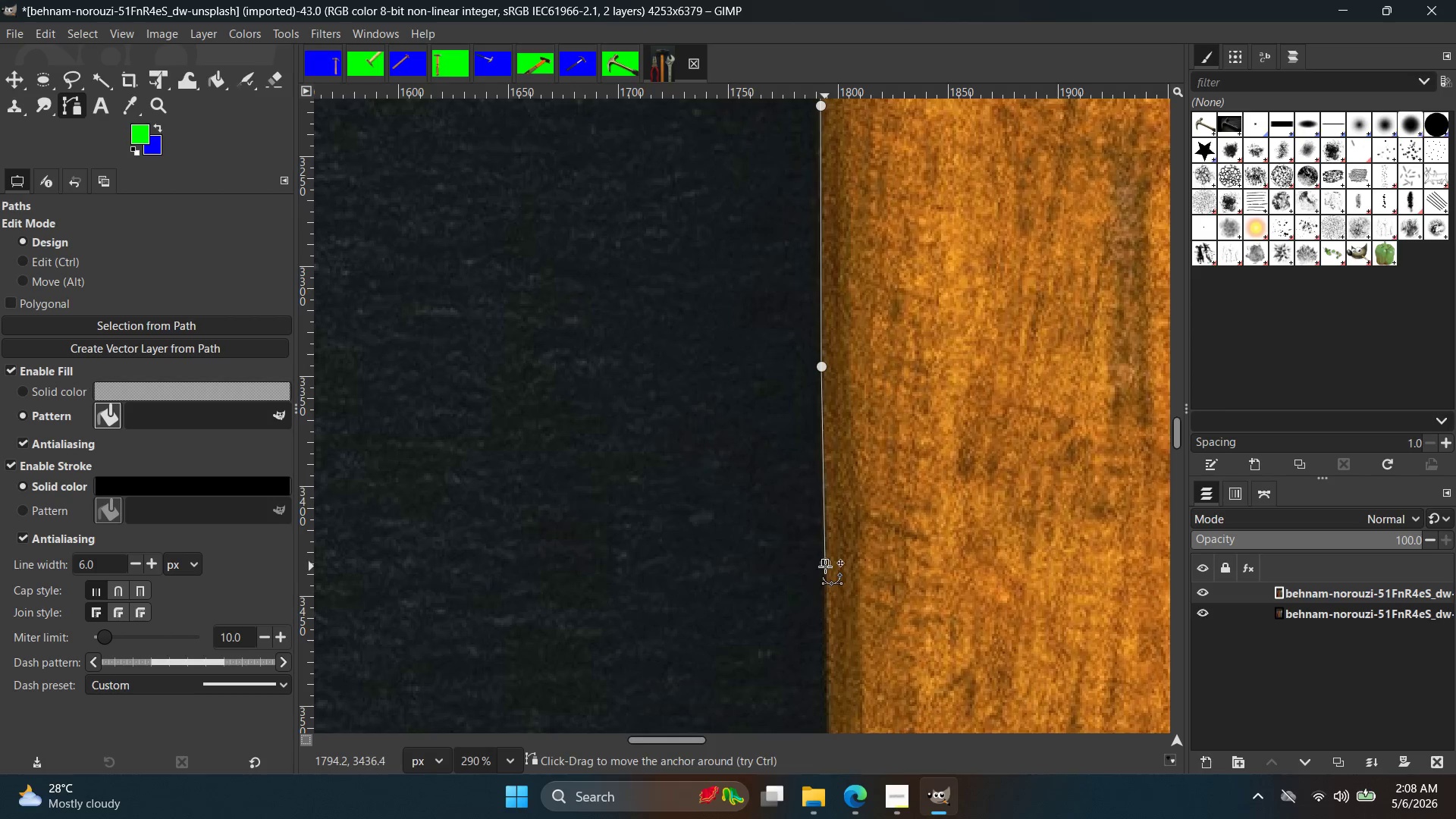 
hold_key(key=Space, duration=0.33)
 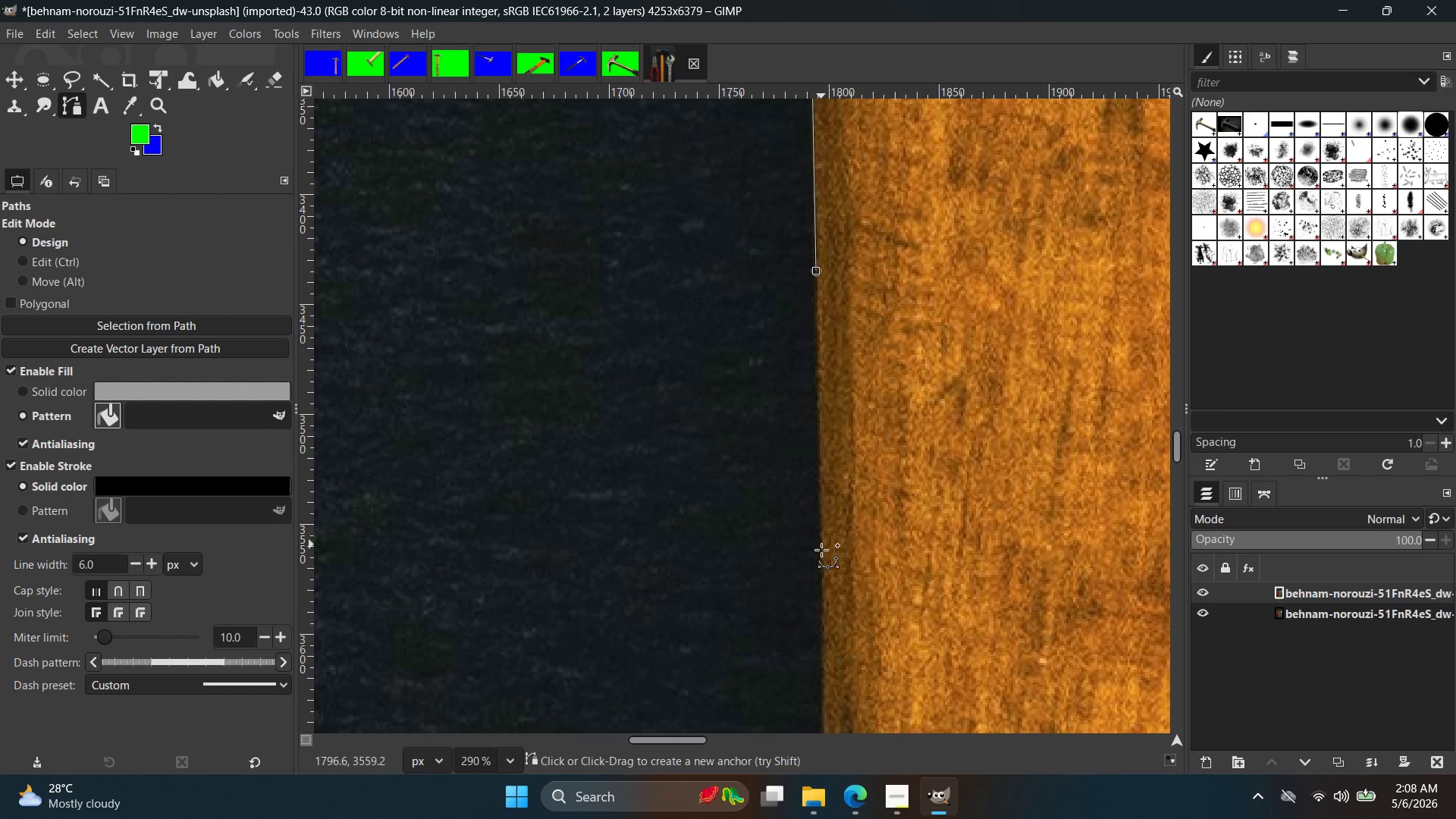 
left_click([821, 550])
 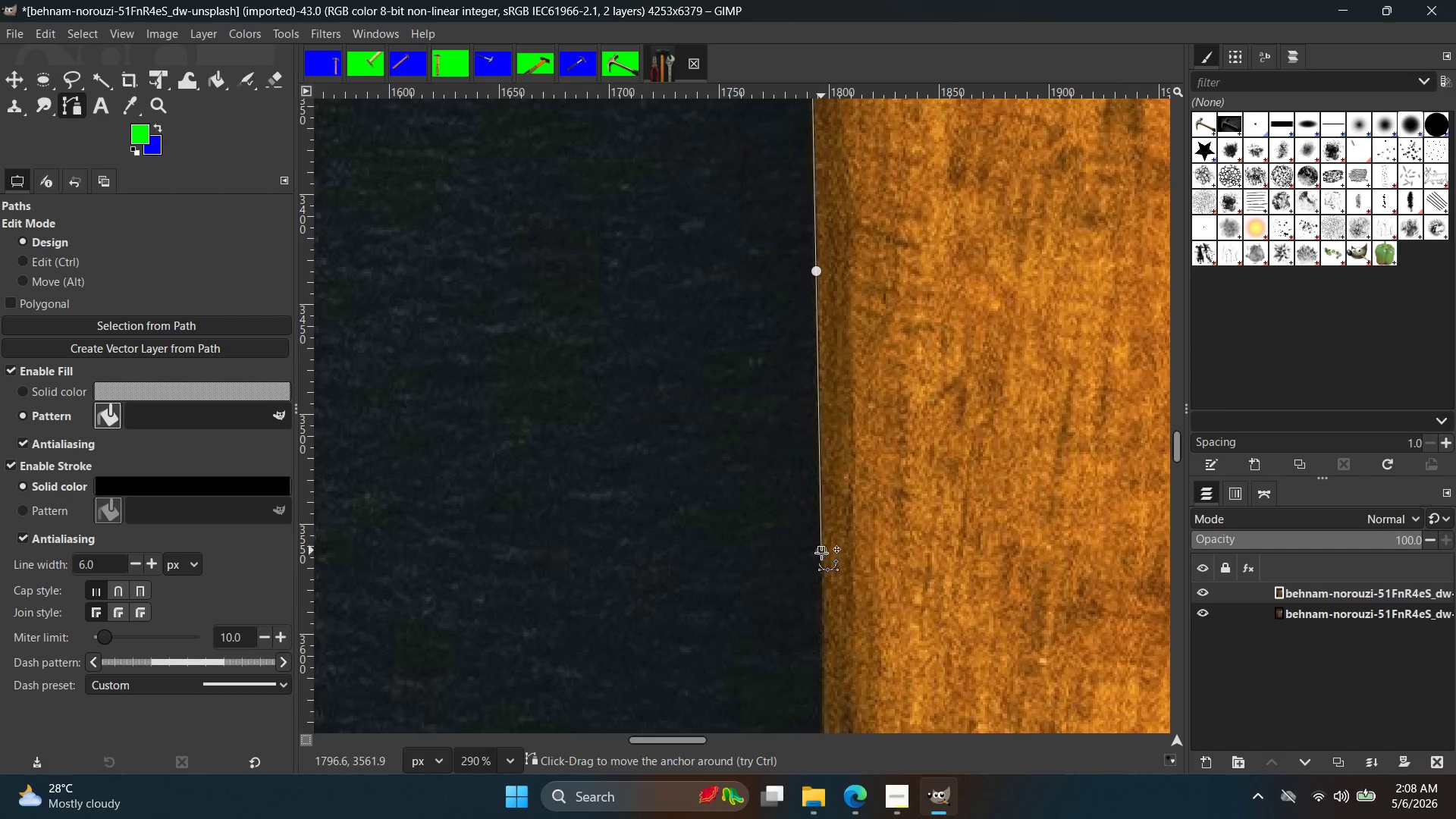 
key(Space)
 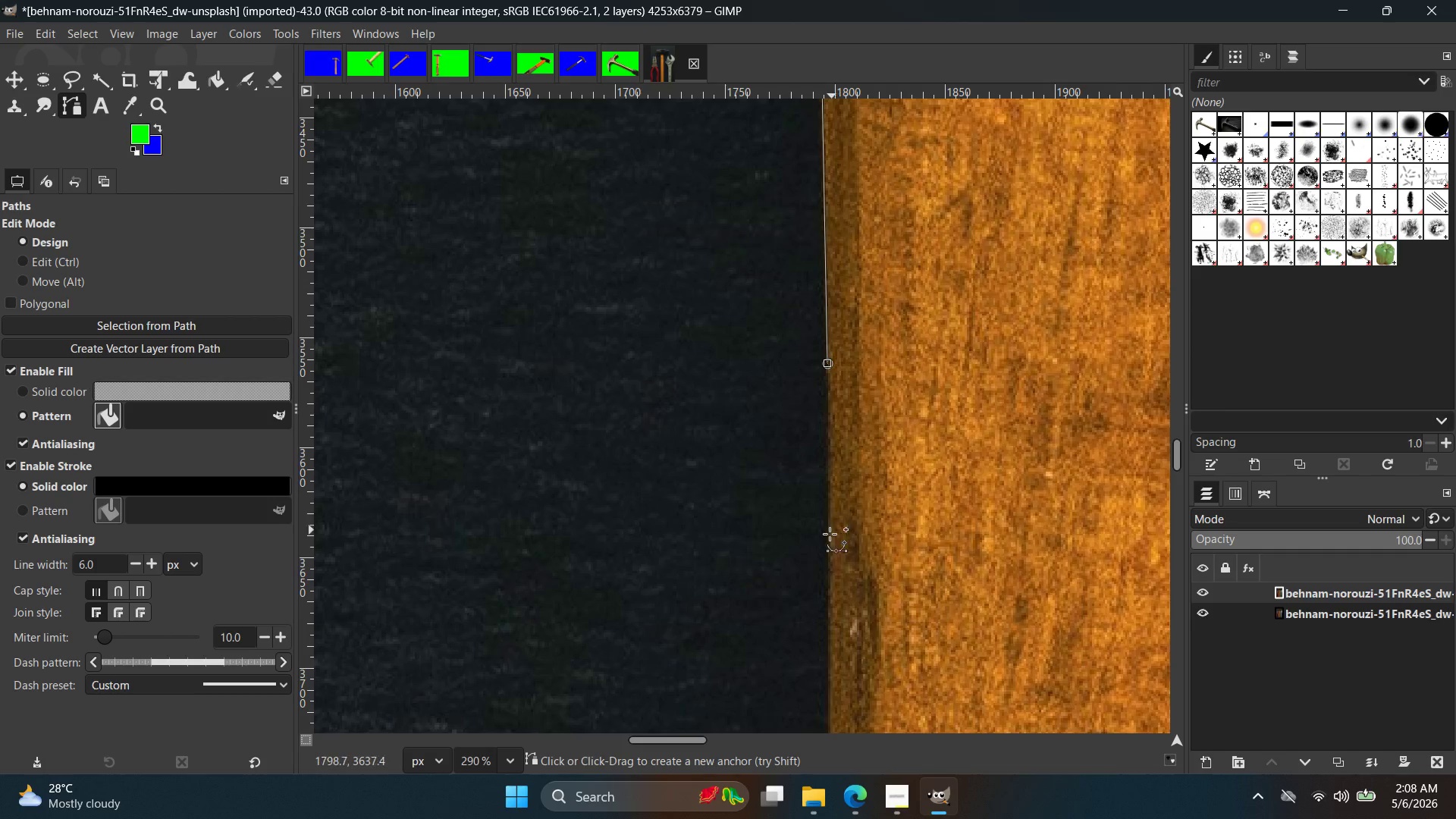 
left_click([828, 544])
 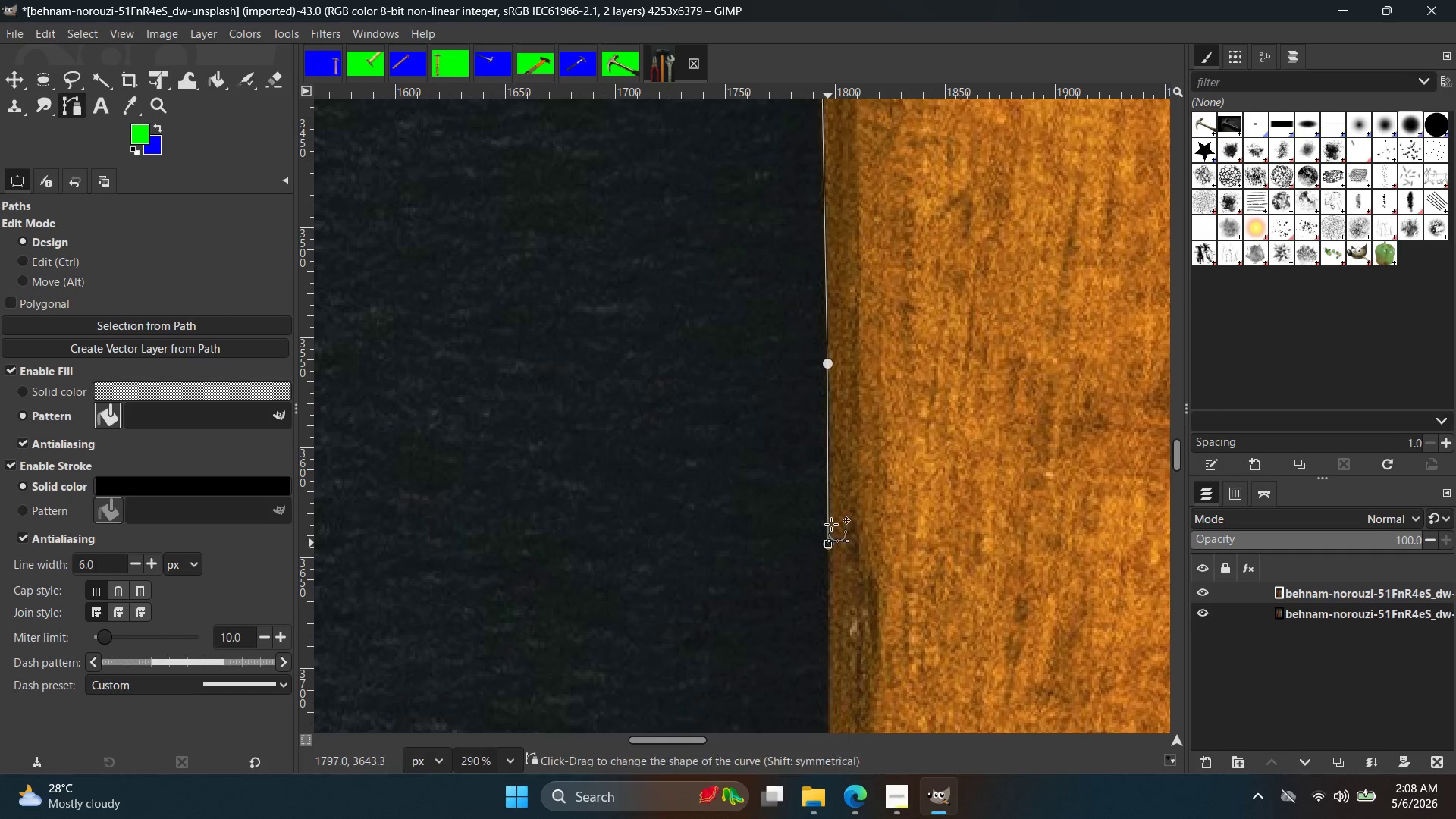 
hold_key(key=Space, duration=0.33)
 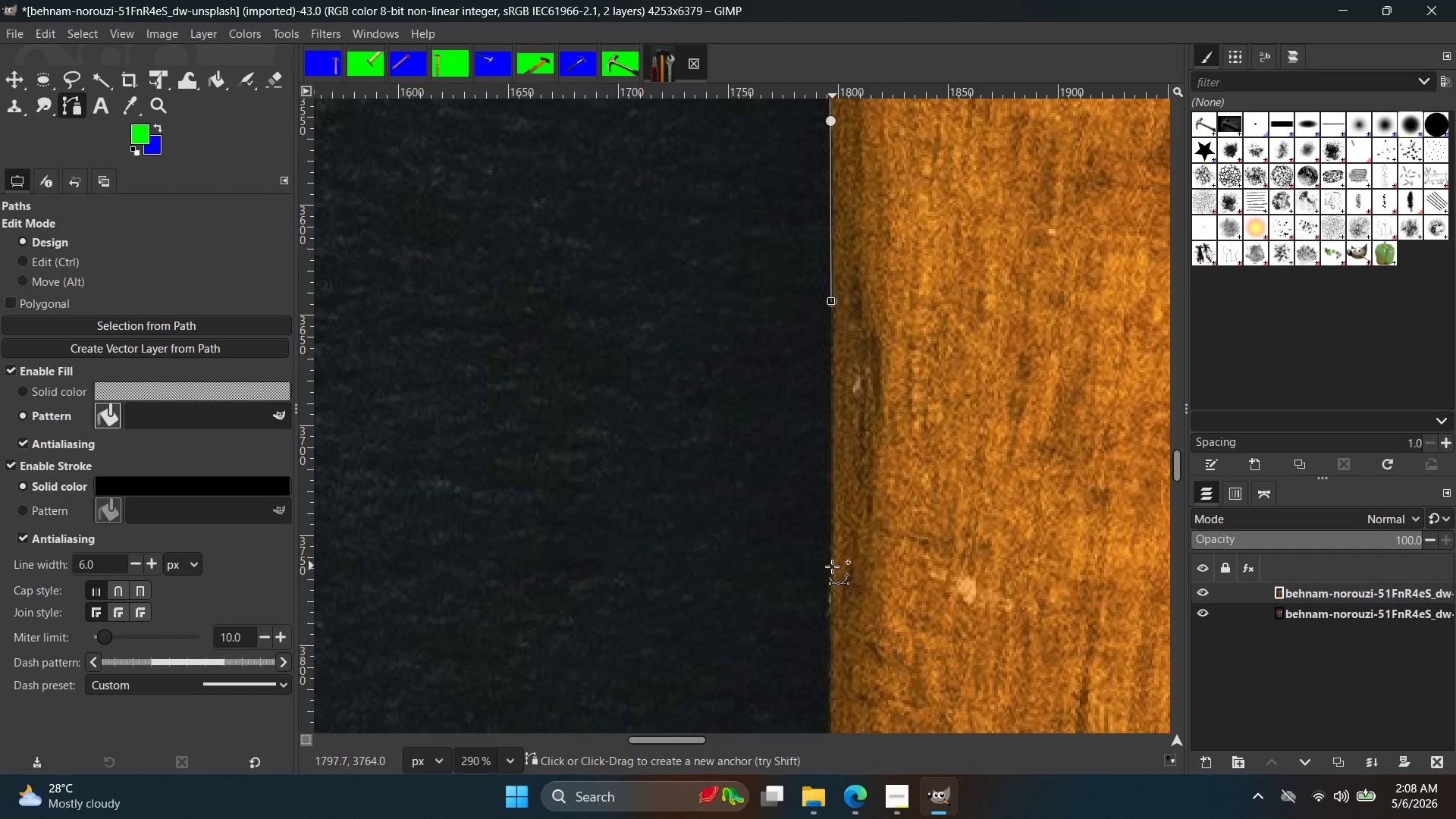 
left_click([832, 570])
 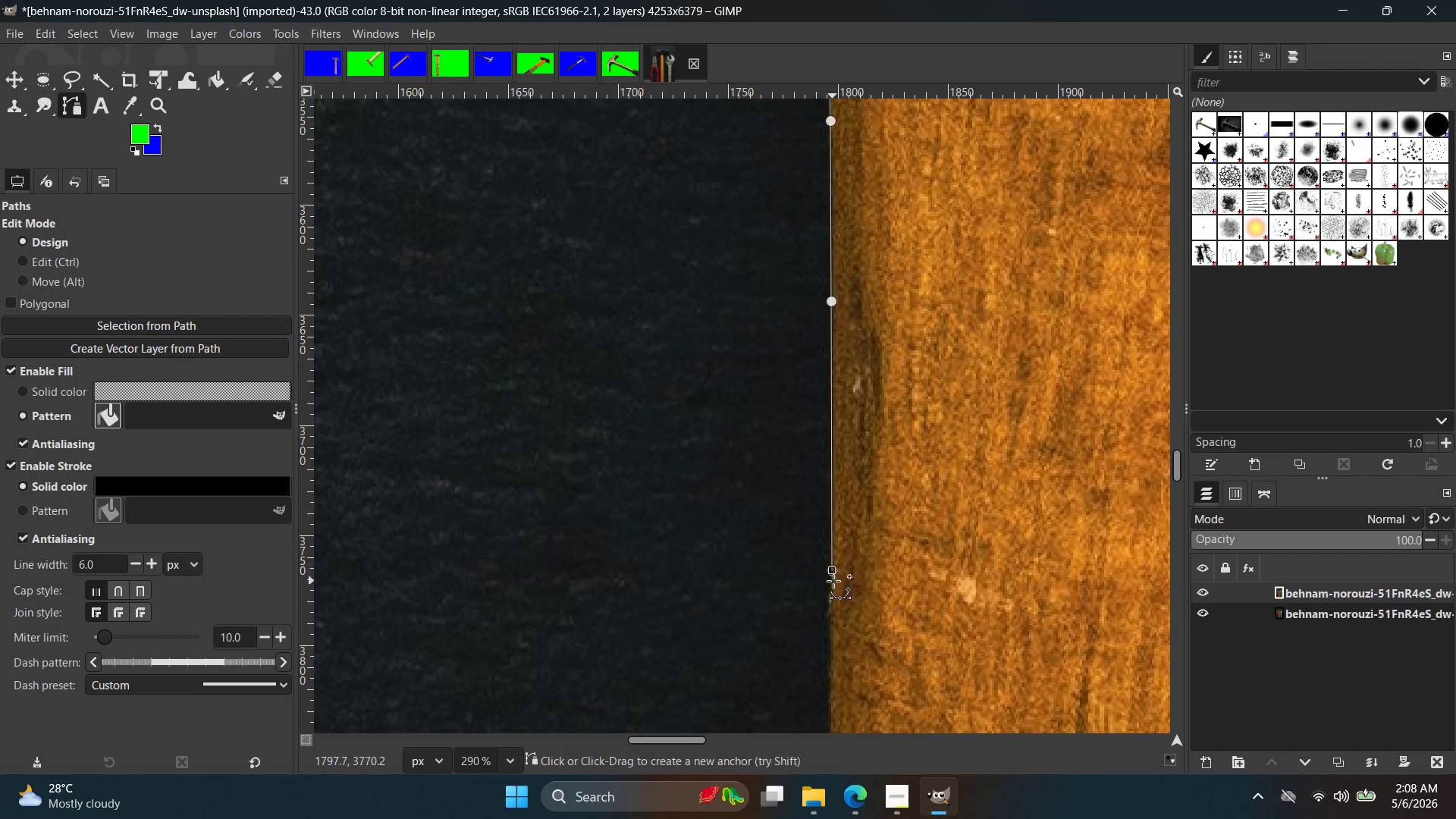 
key(Space)
 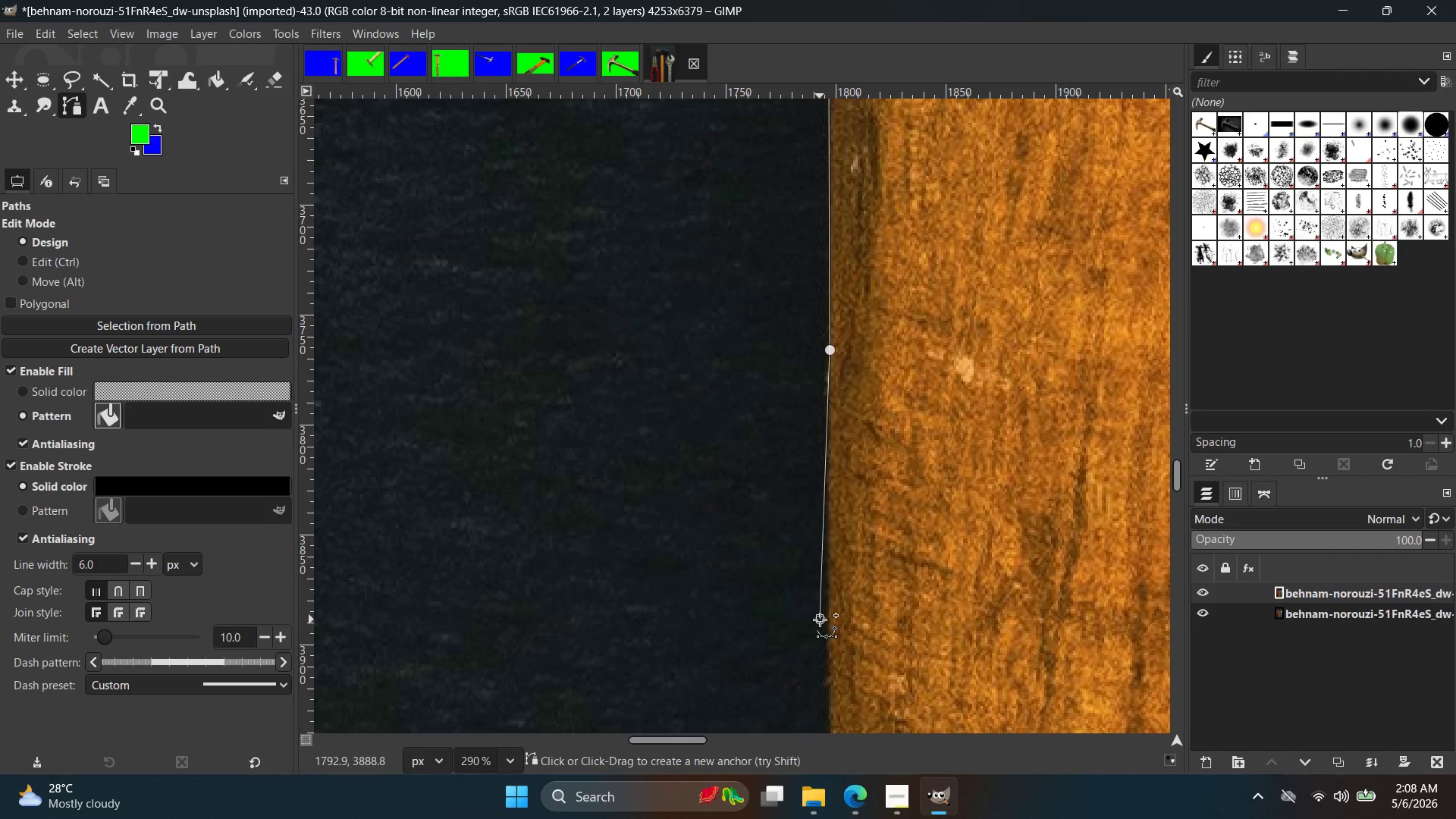 
key(Control+ControlLeft)
 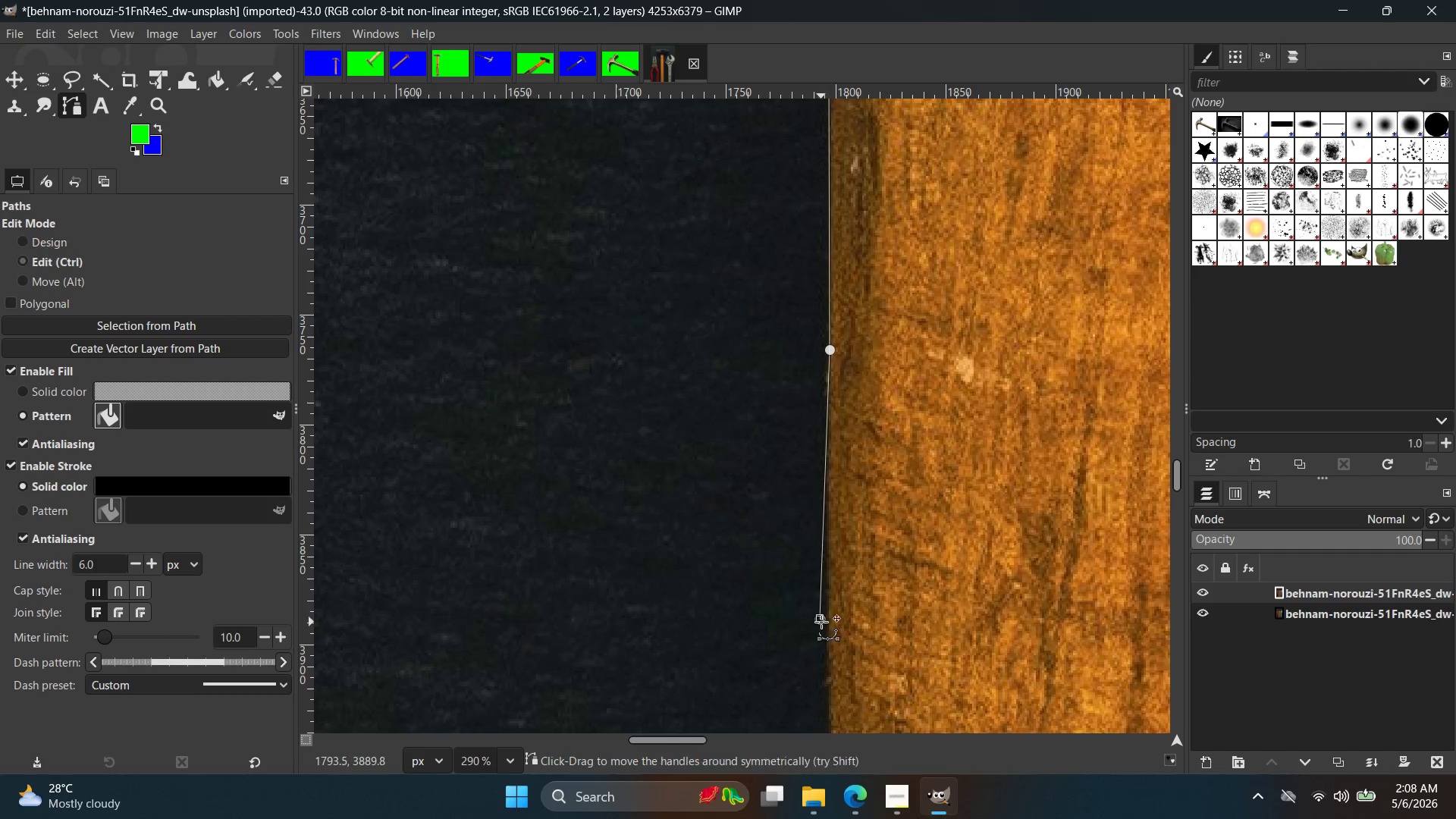 
key(Control+Z)
 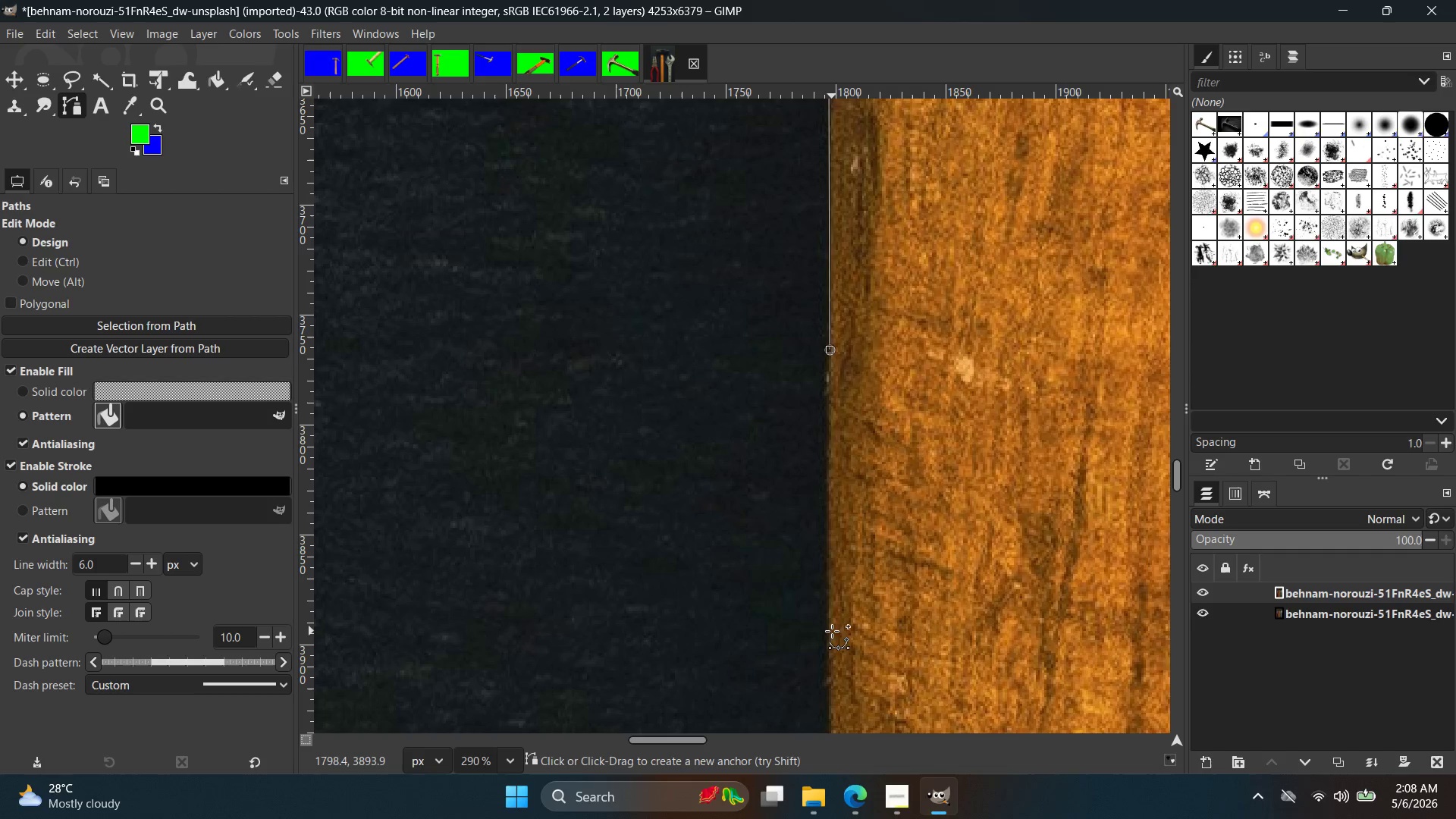 
left_click([832, 631])
 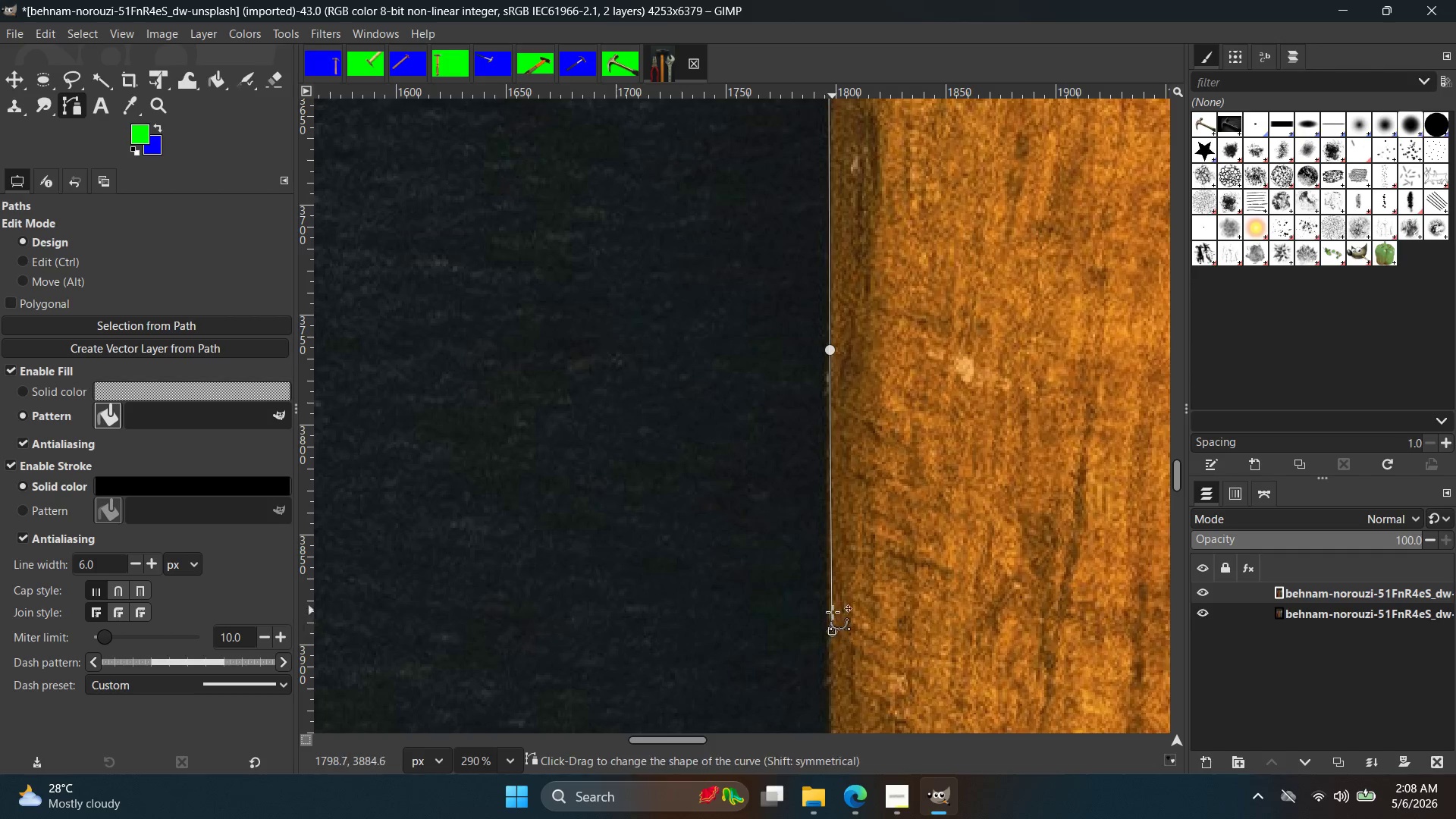 
key(Control+ControlLeft)
 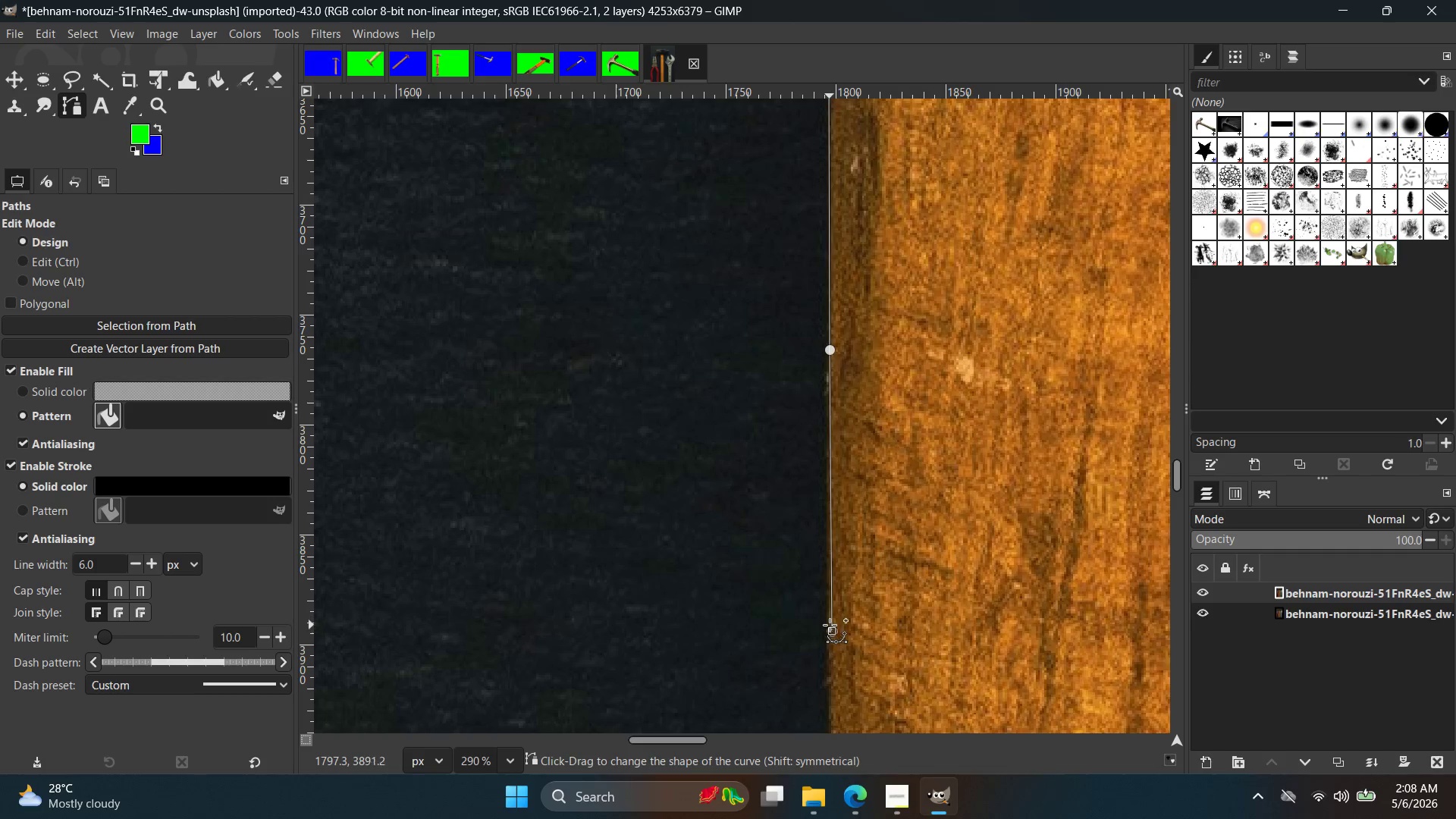 
key(Control+Z)
 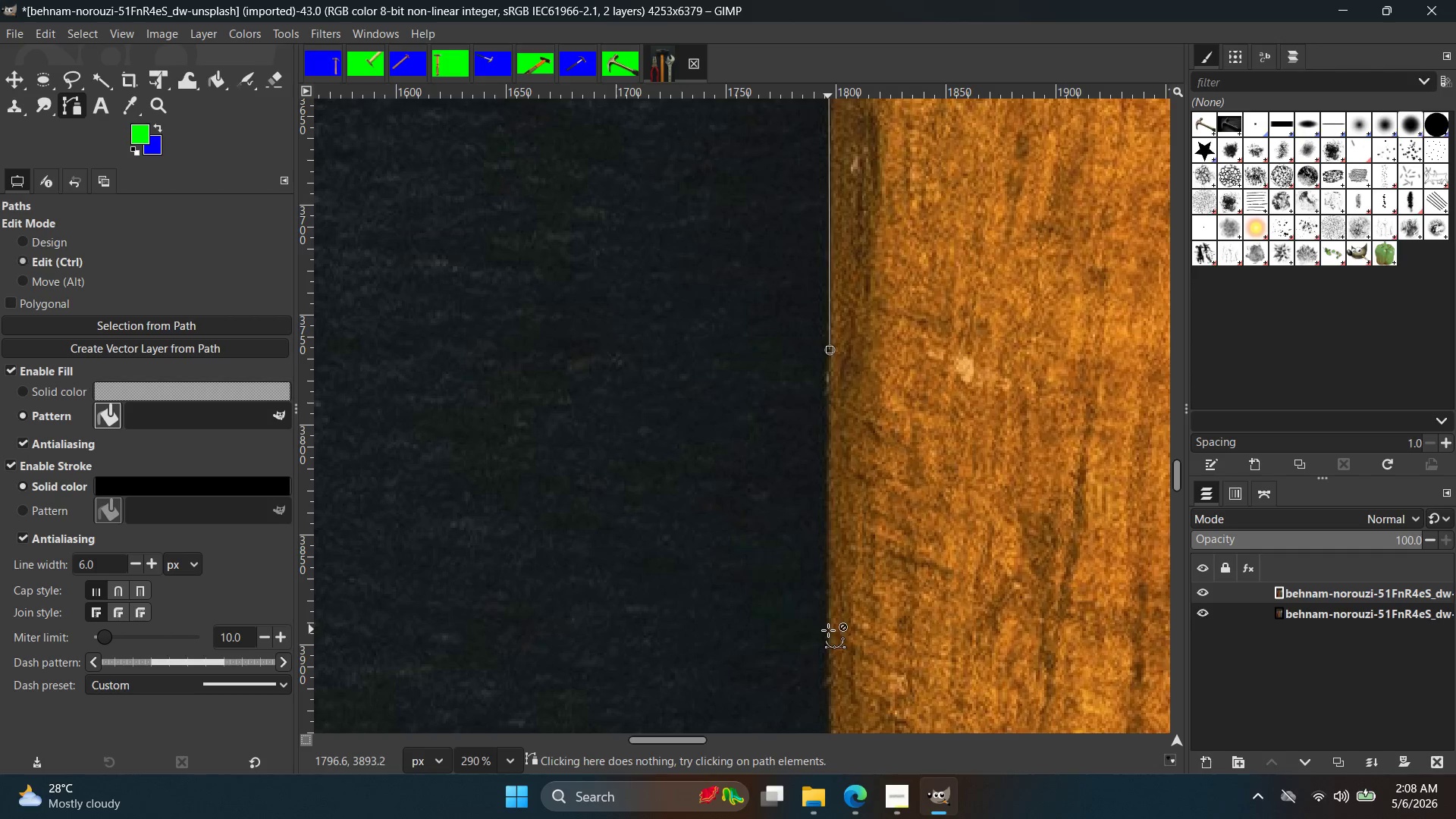 
left_click([828, 630])
 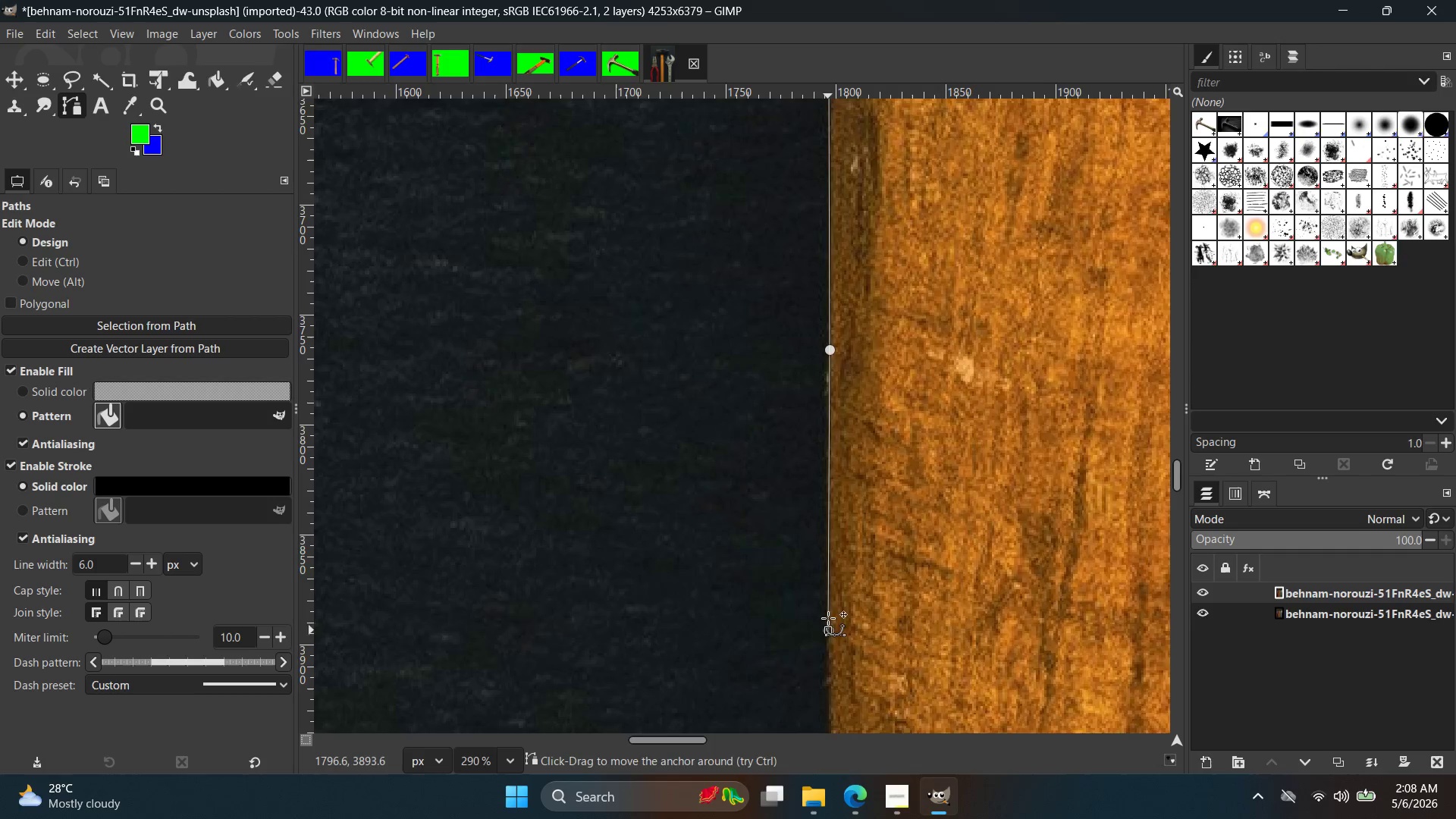 
hold_key(key=Space, duration=0.36)
 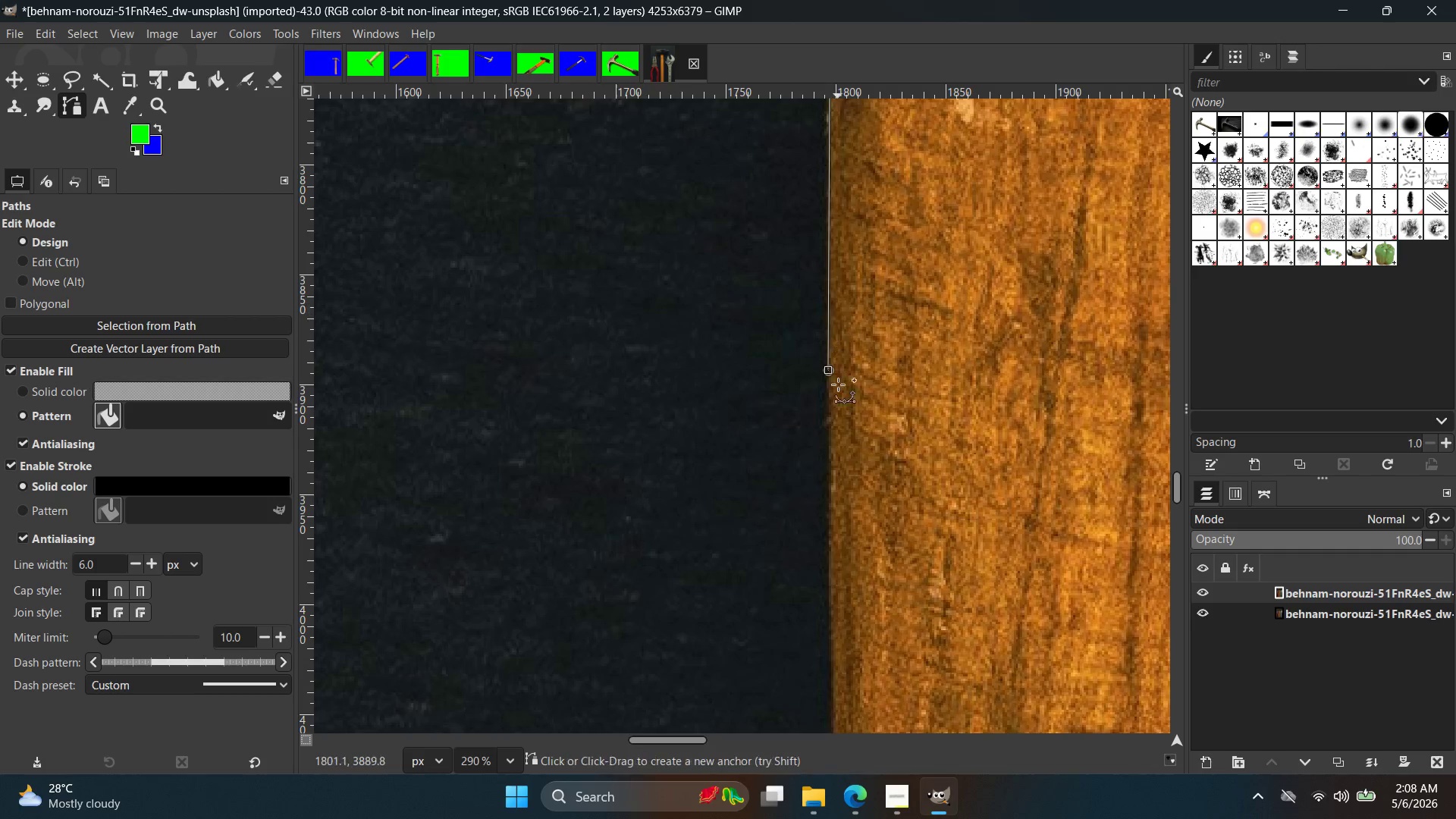 
key(Control+ControlLeft)
 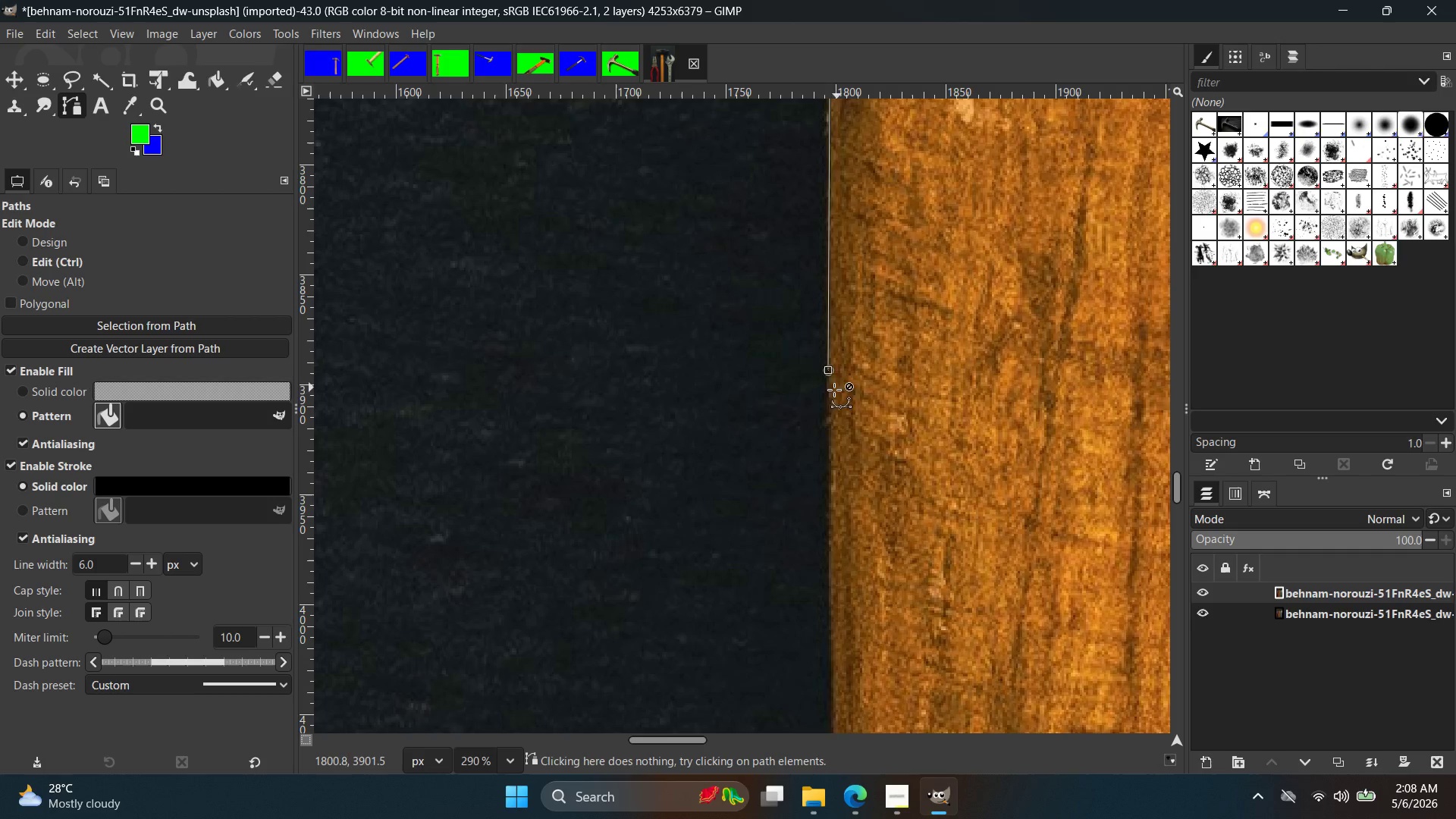 
key(Control+Z)
 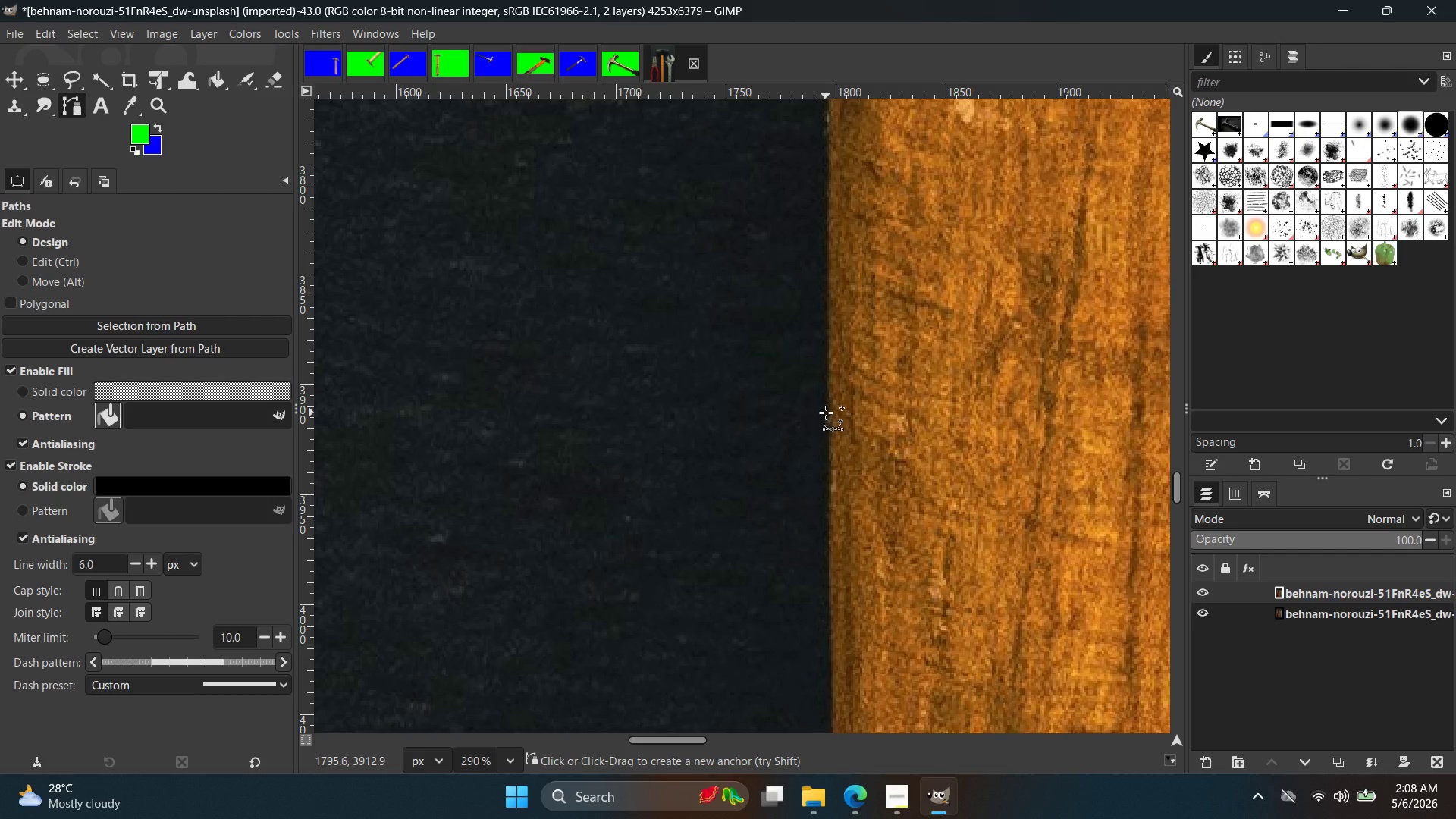 
left_click([827, 413])
 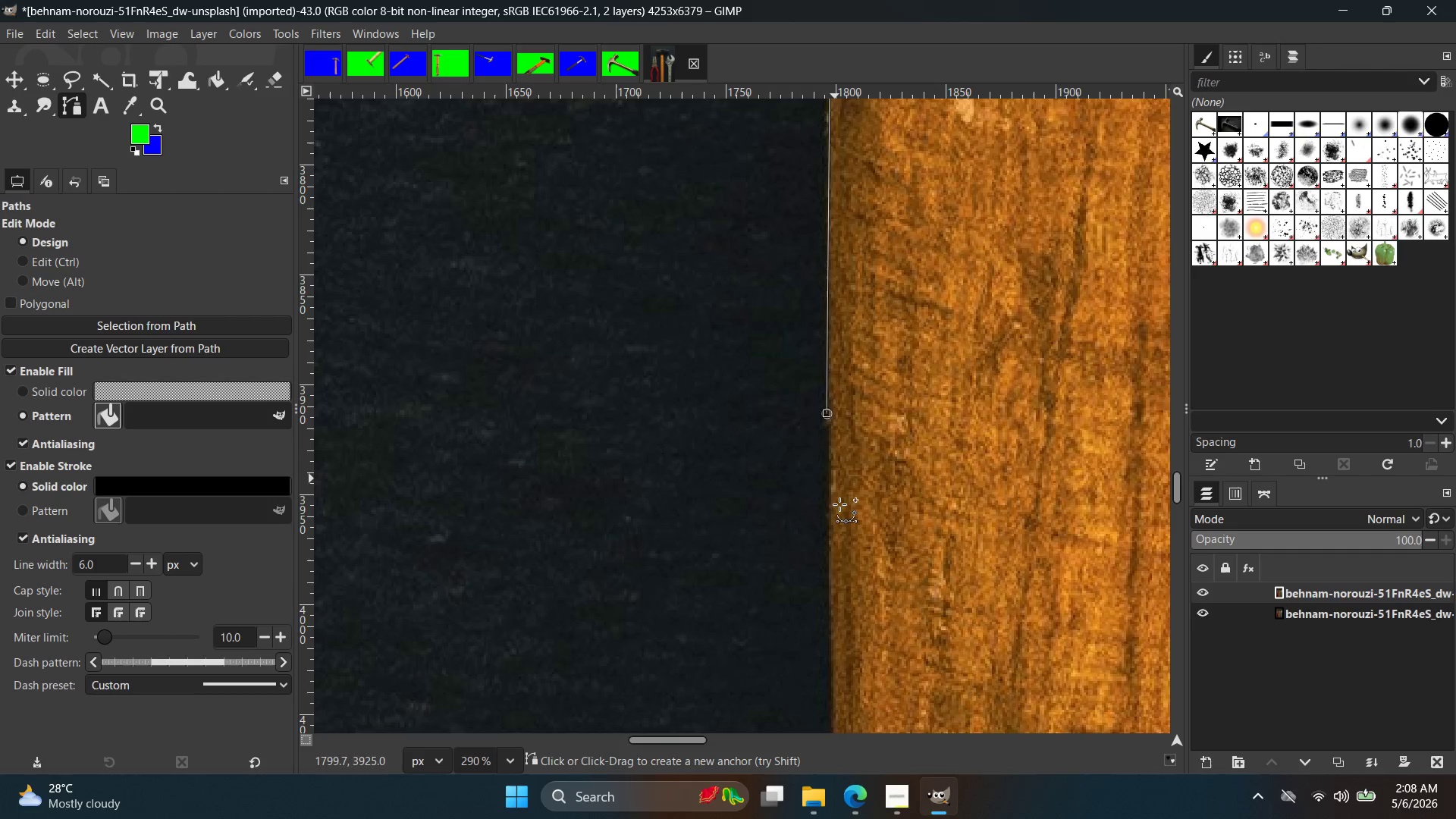 
hold_key(key=Space, duration=0.33)
 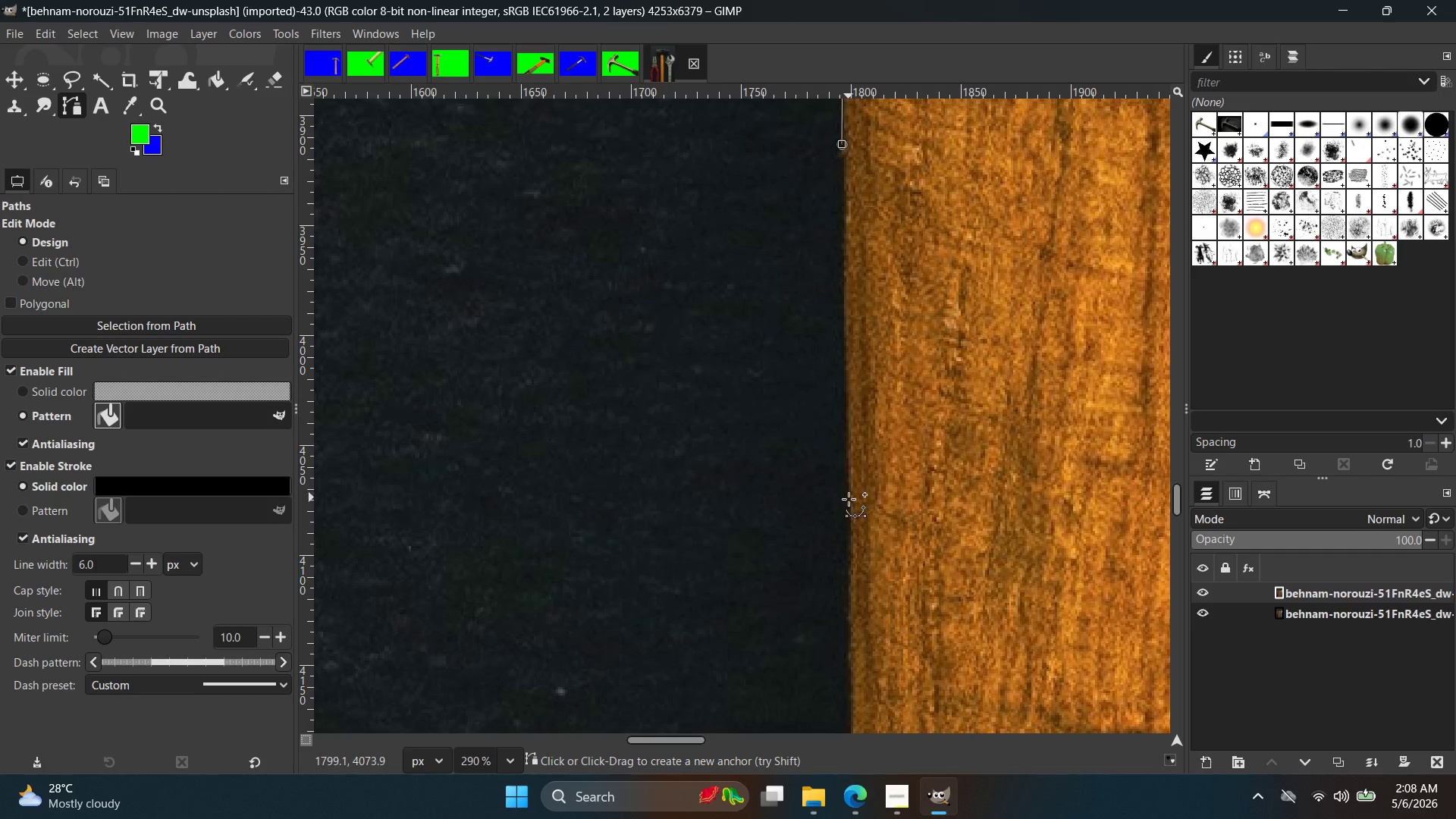 
left_click([849, 502])
 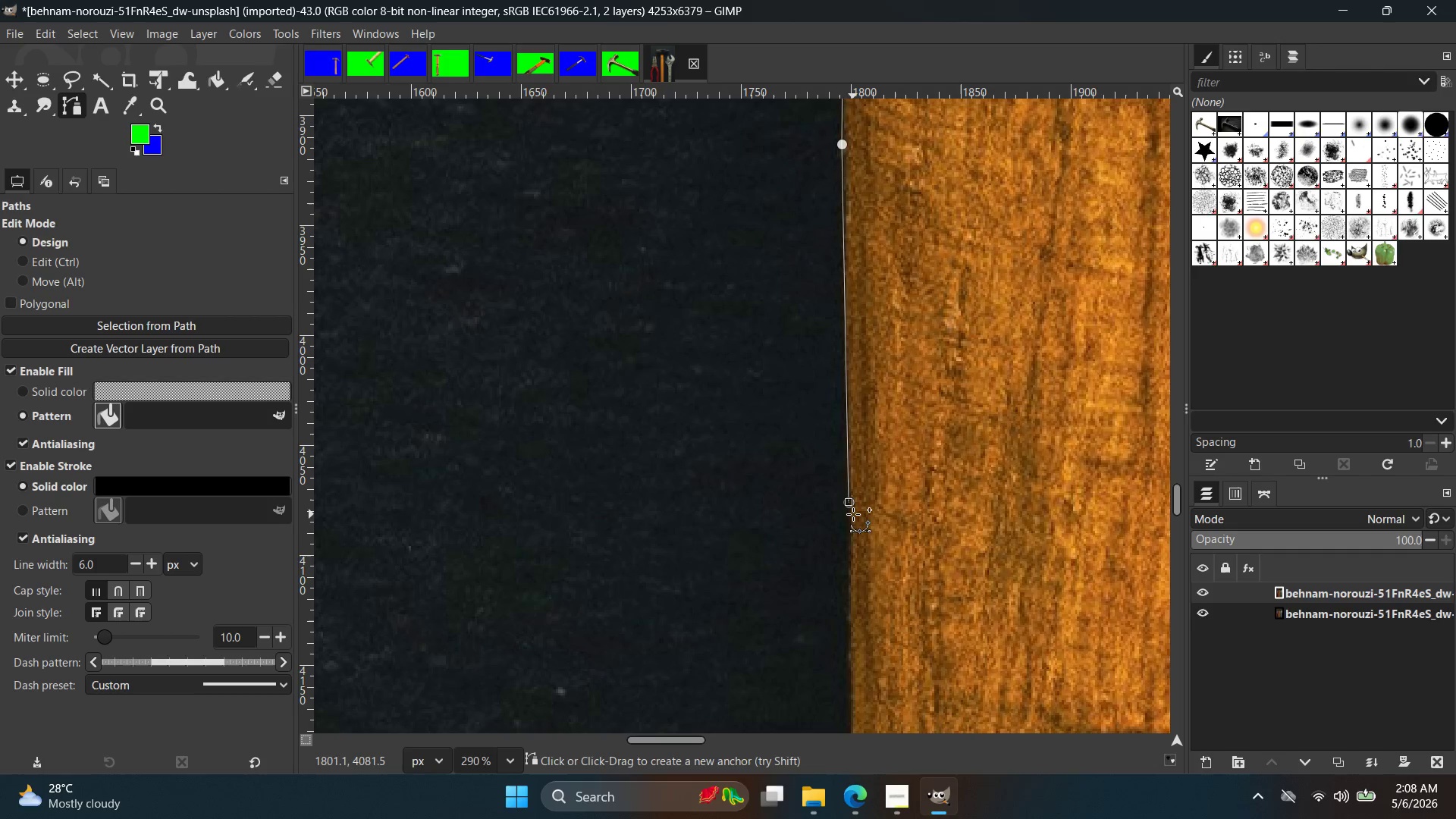 
key(Control+ControlLeft)
 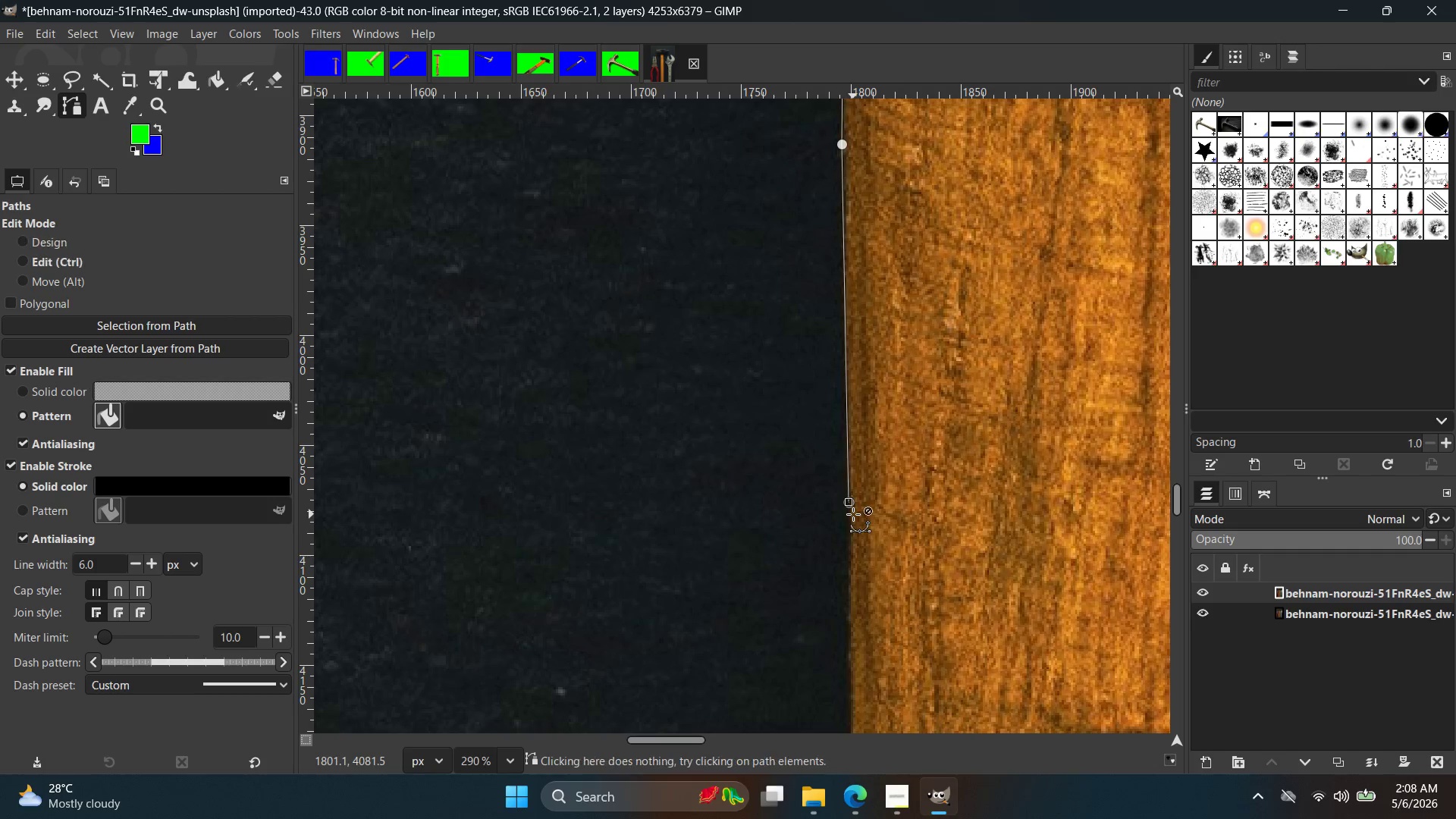 
key(Control+Z)
 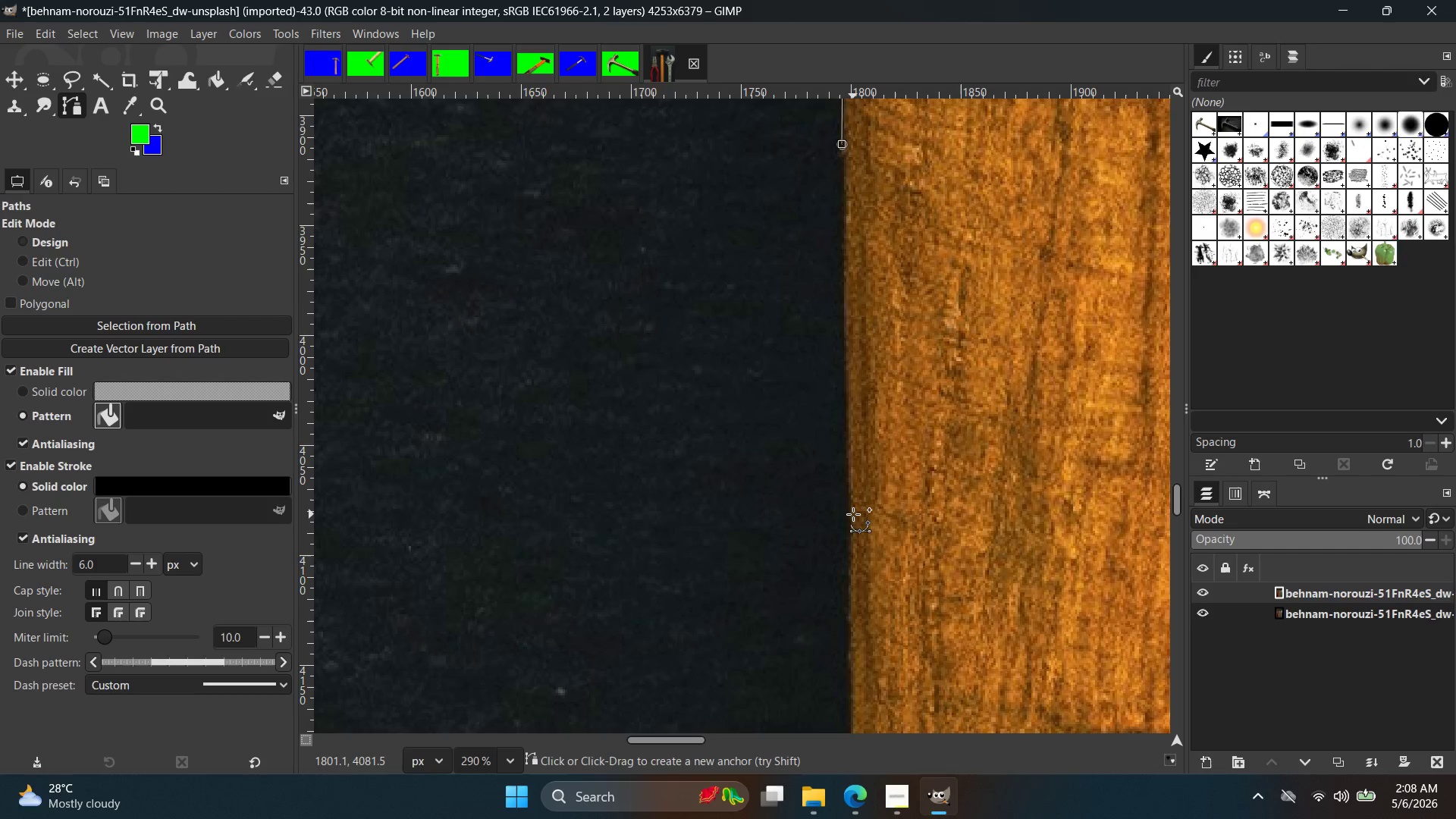 
left_click([853, 514])
 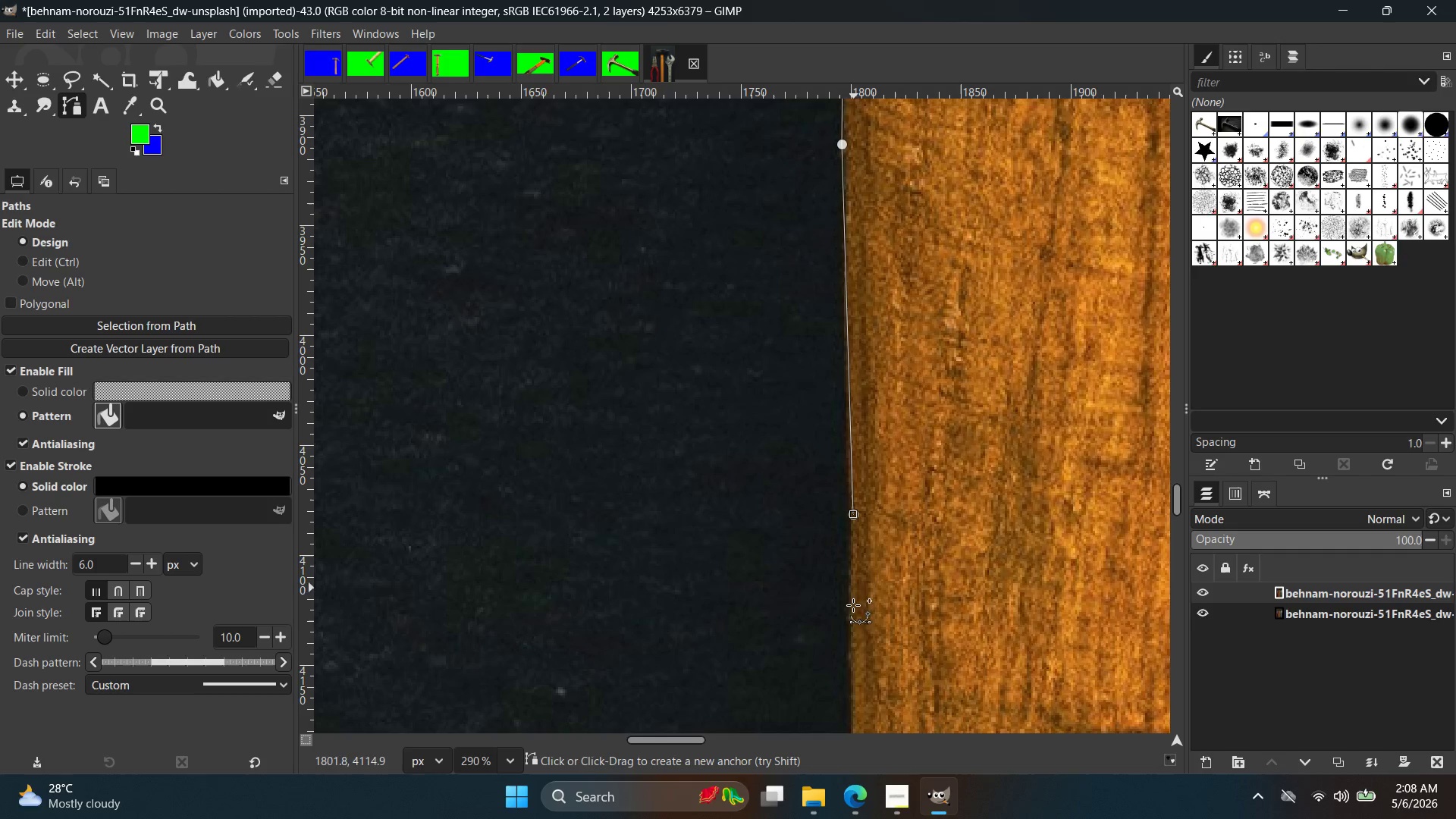 
hold_key(key=Space, duration=0.33)
 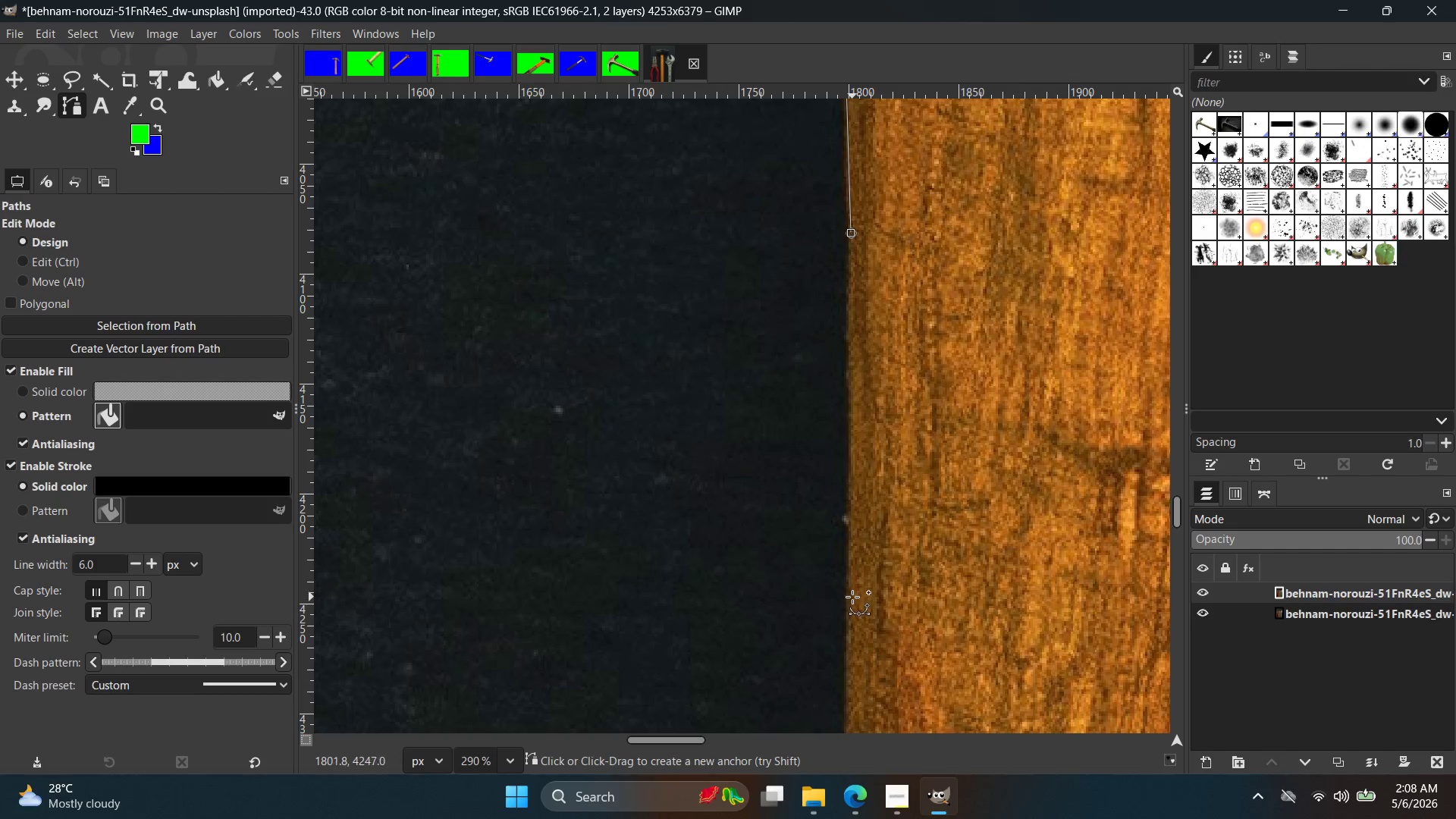 
left_click([852, 599])
 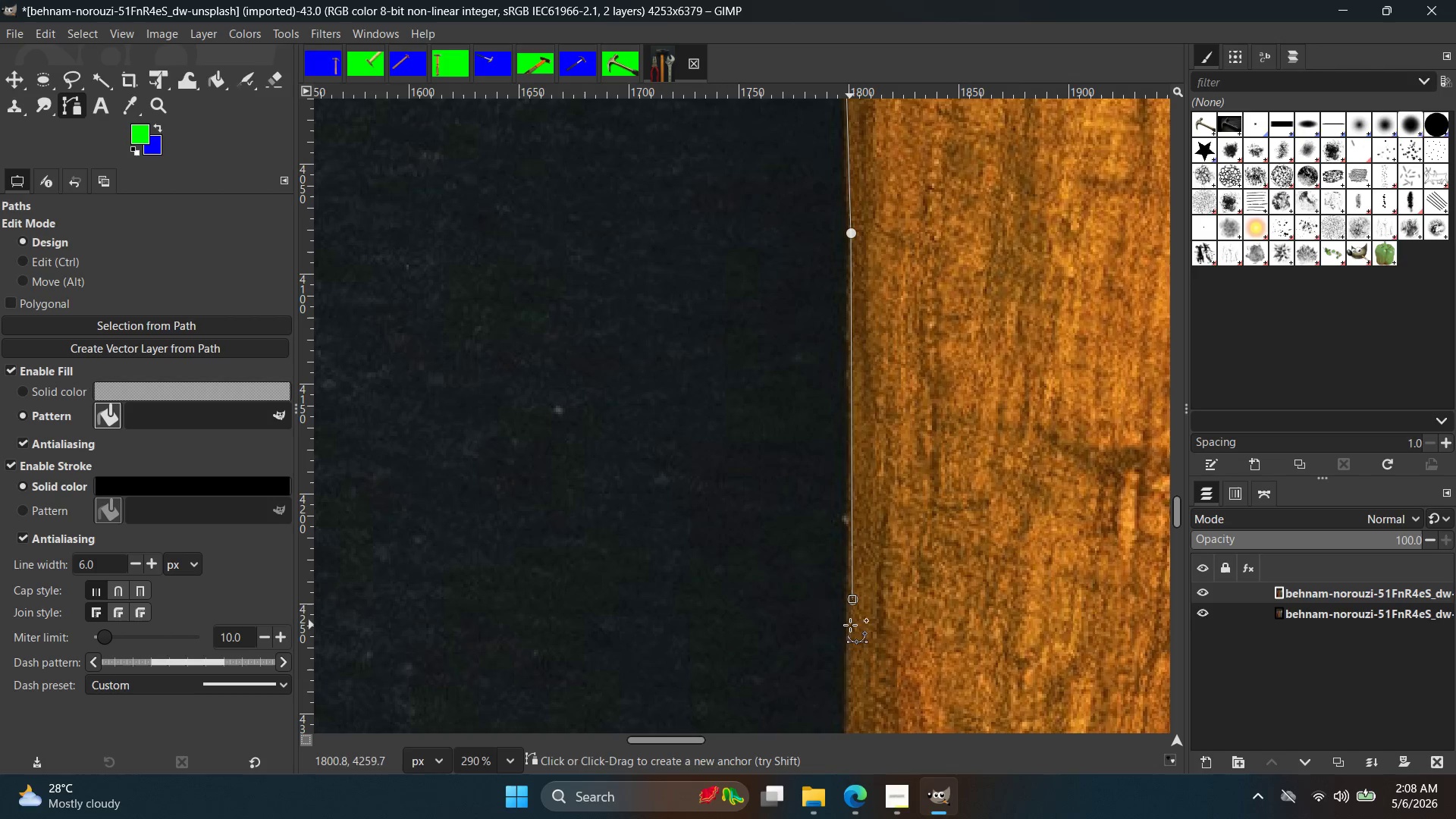 
key(Control+Z)
 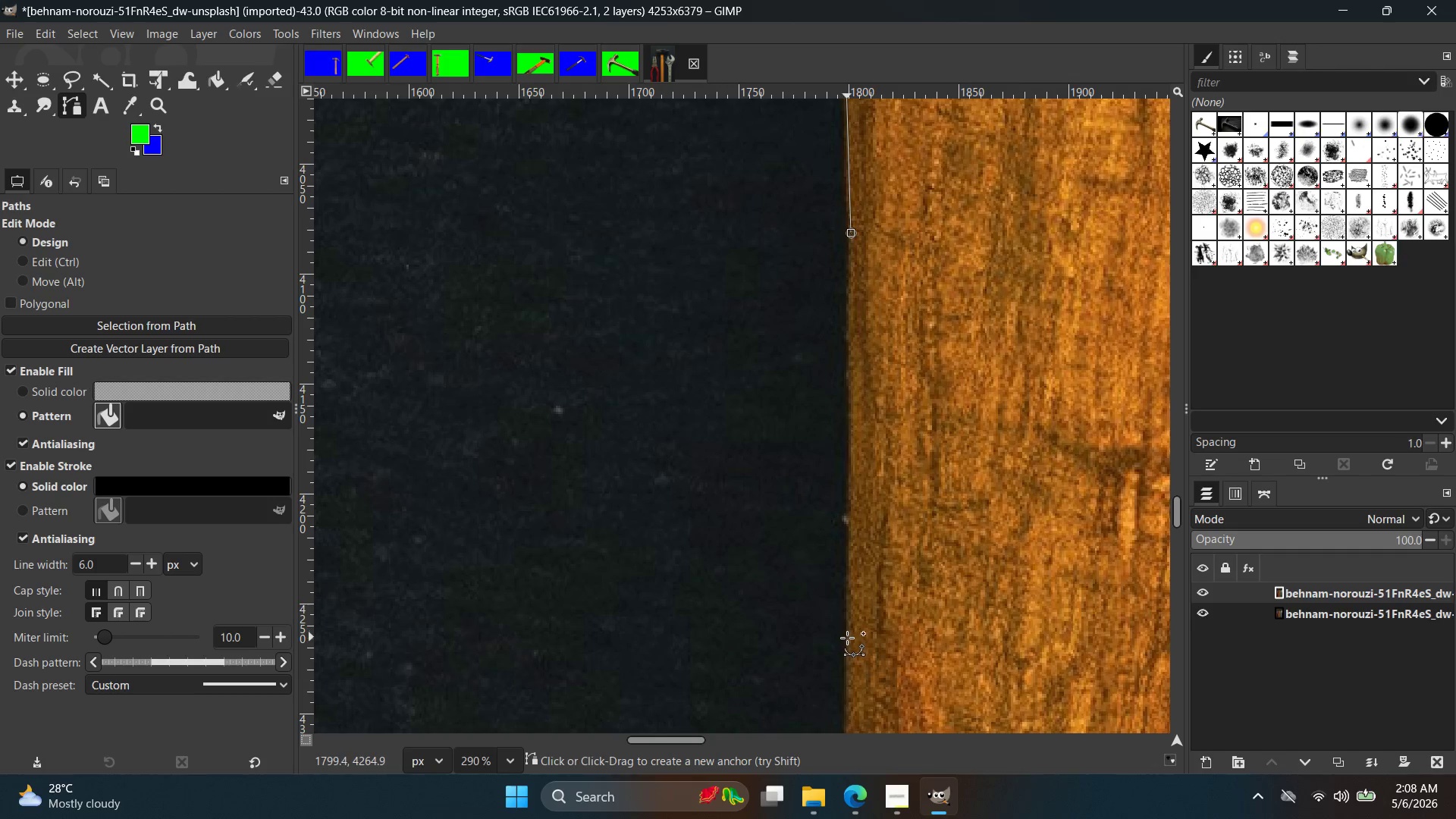 
left_click([847, 638])
 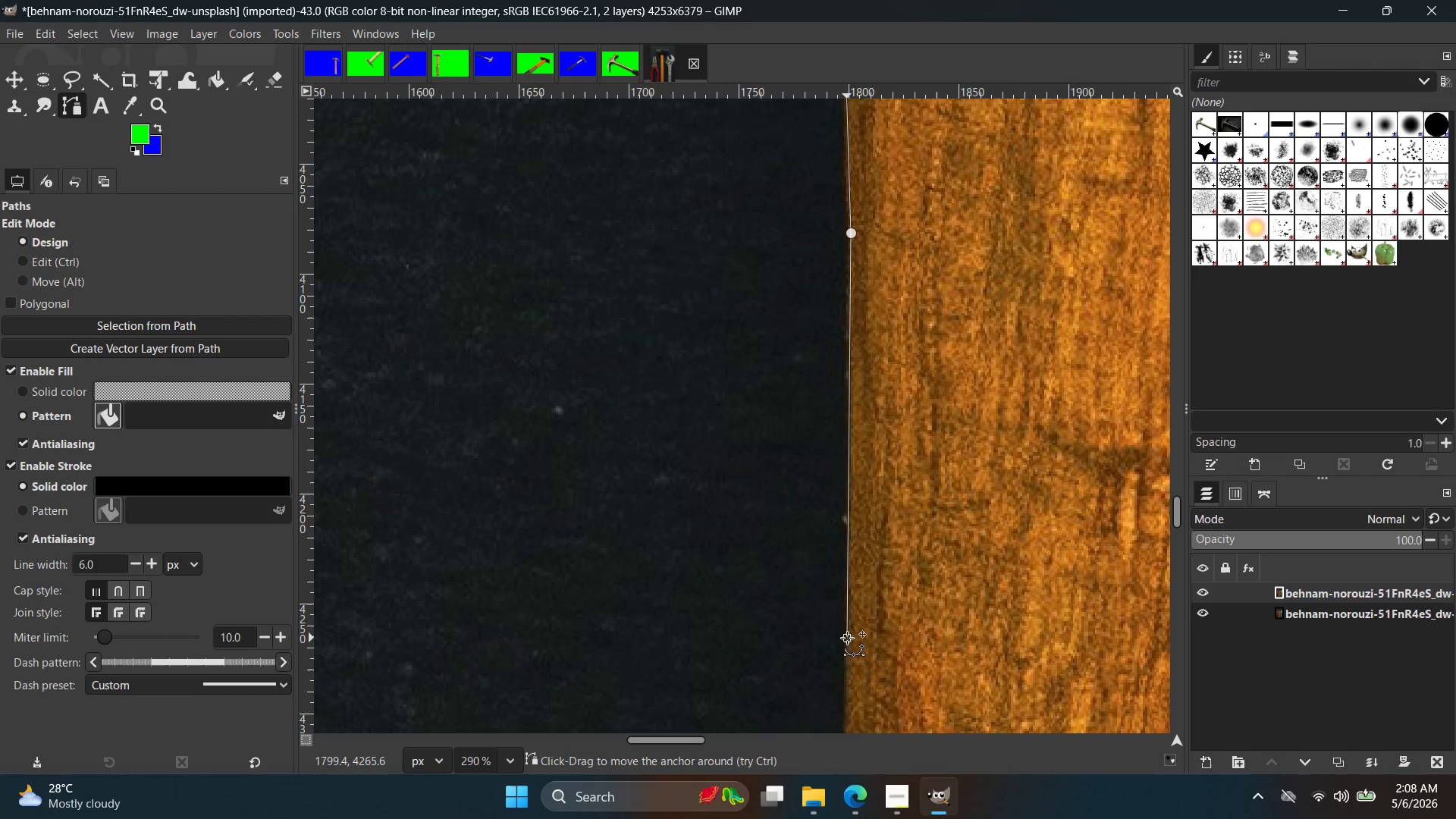 
hold_key(key=ControlLeft, duration=2.0)
scroll: coordinate [994, 538], scroll_direction: down, amount: 29.0
 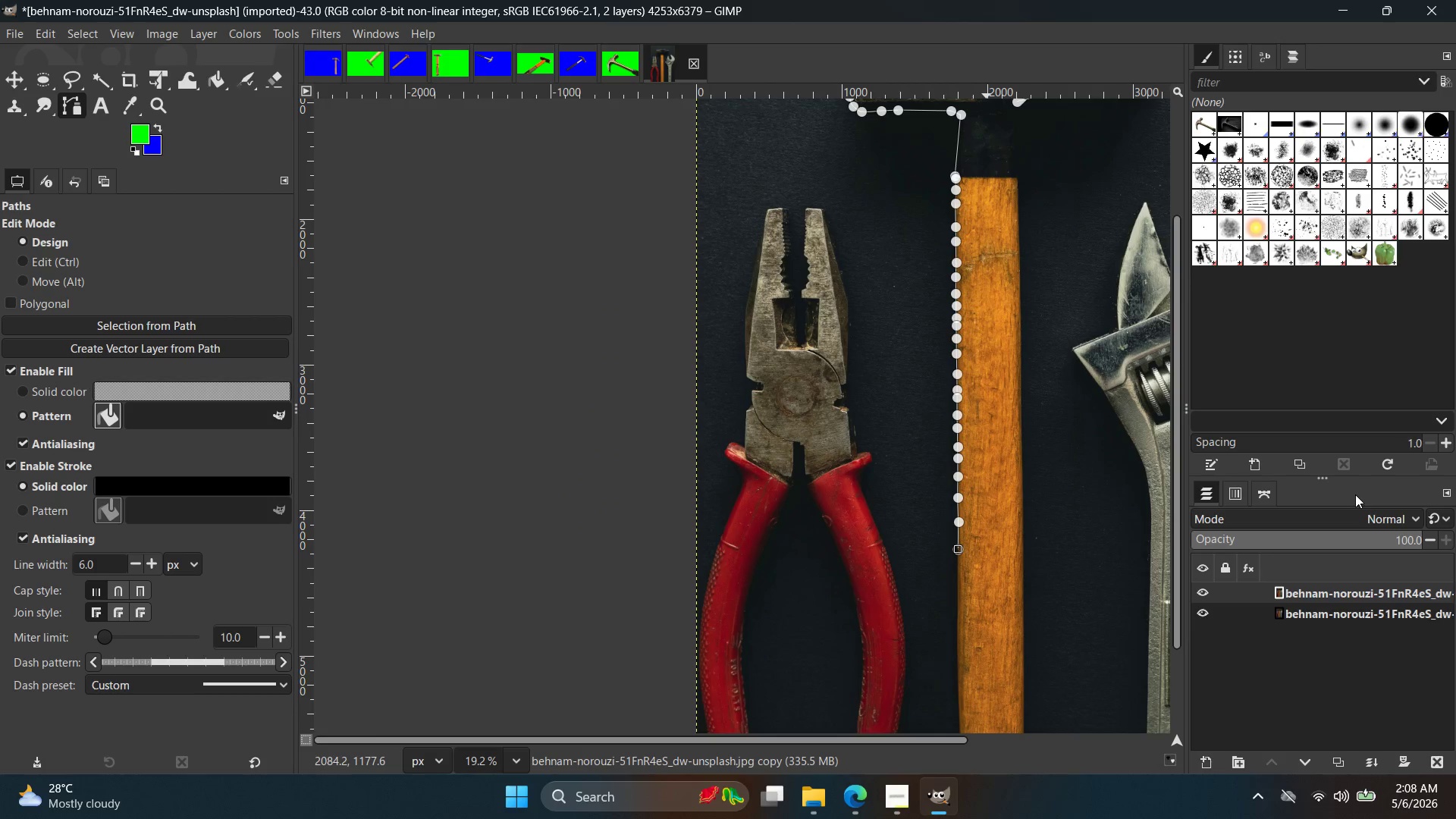 
hold_key(key=ControlLeft, duration=1.33)
 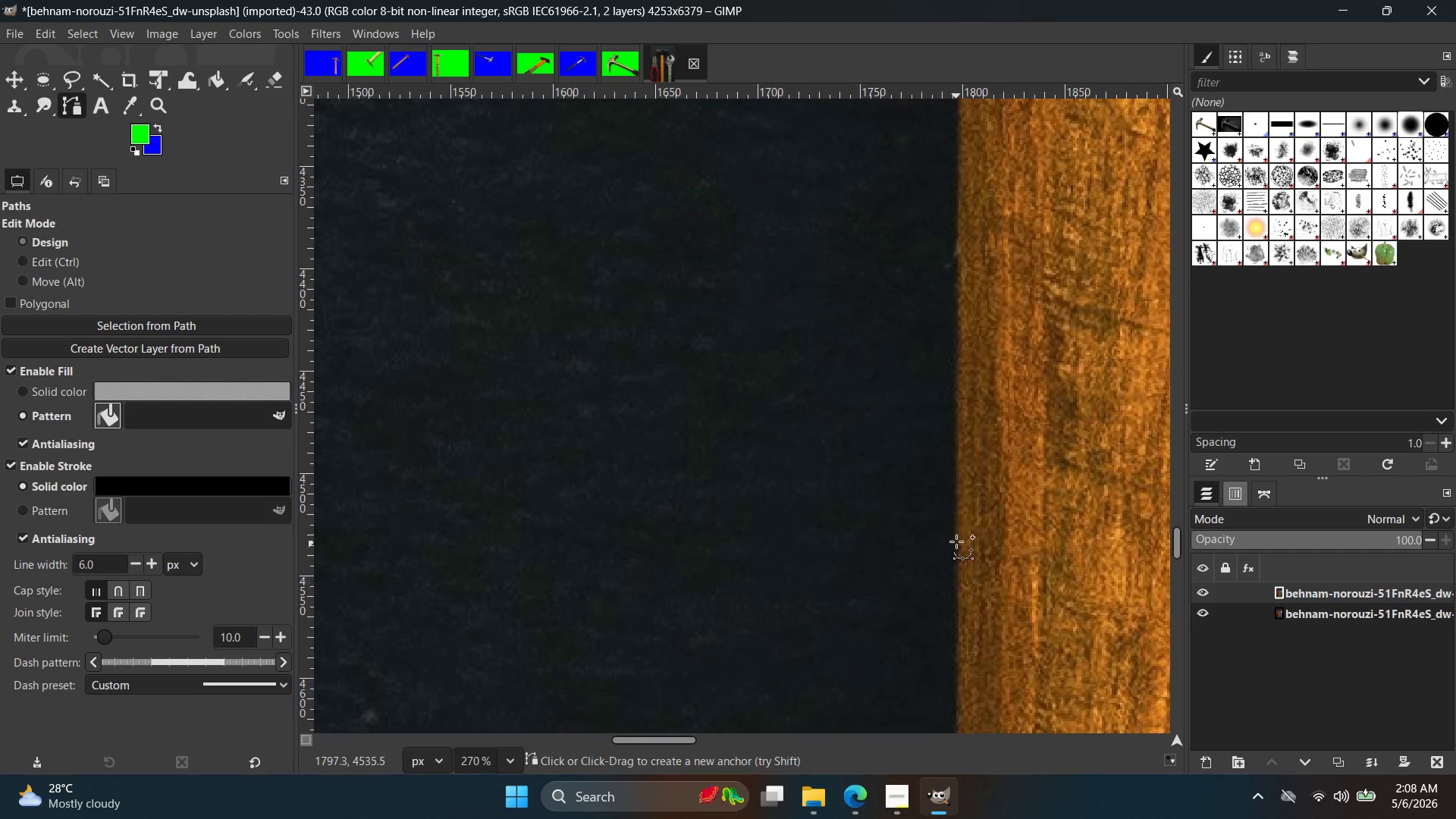 
key(Control+ControlLeft)
 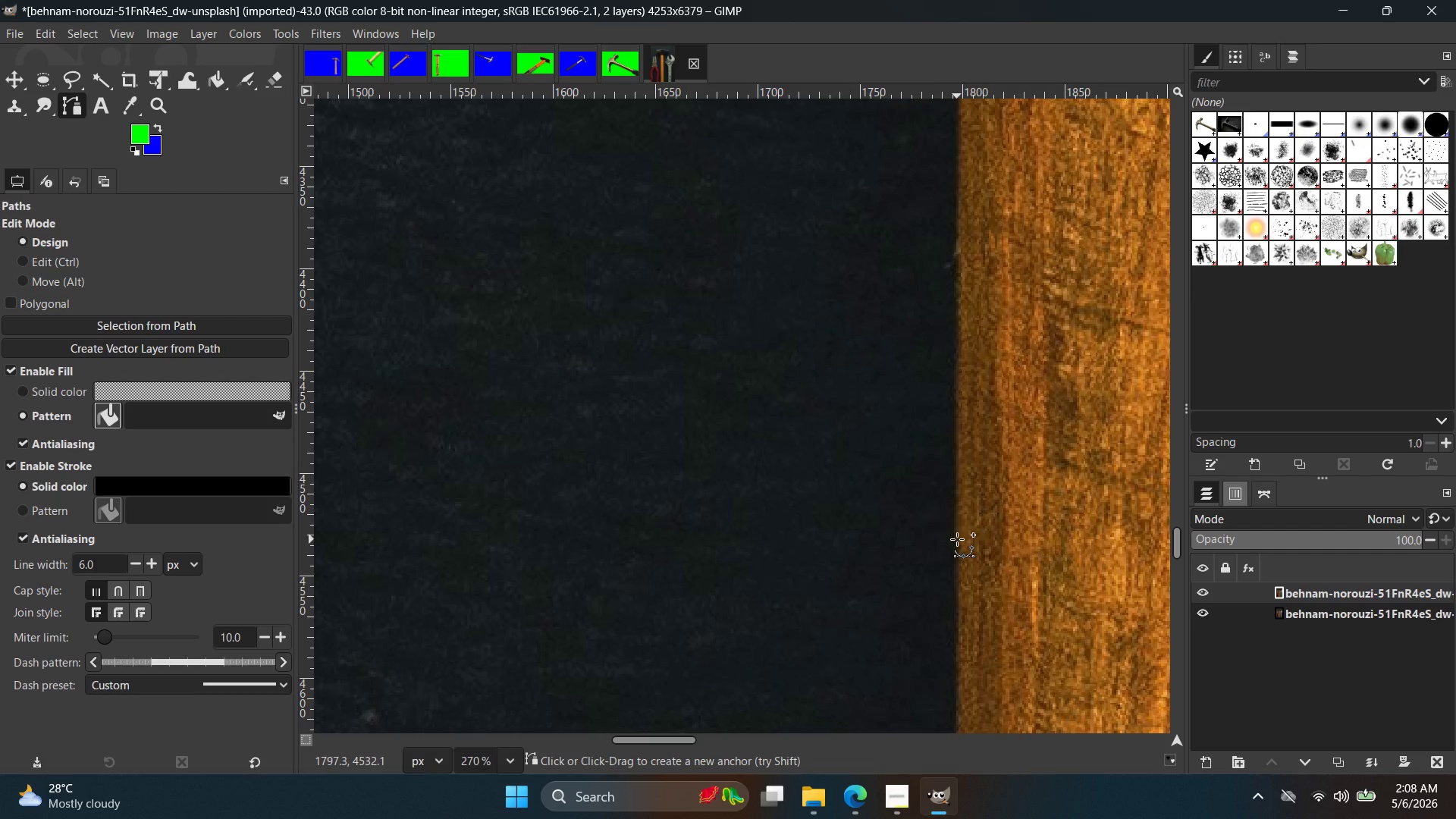 
scroll: coordinate [965, 587], scroll_direction: up, amount: 28.0
 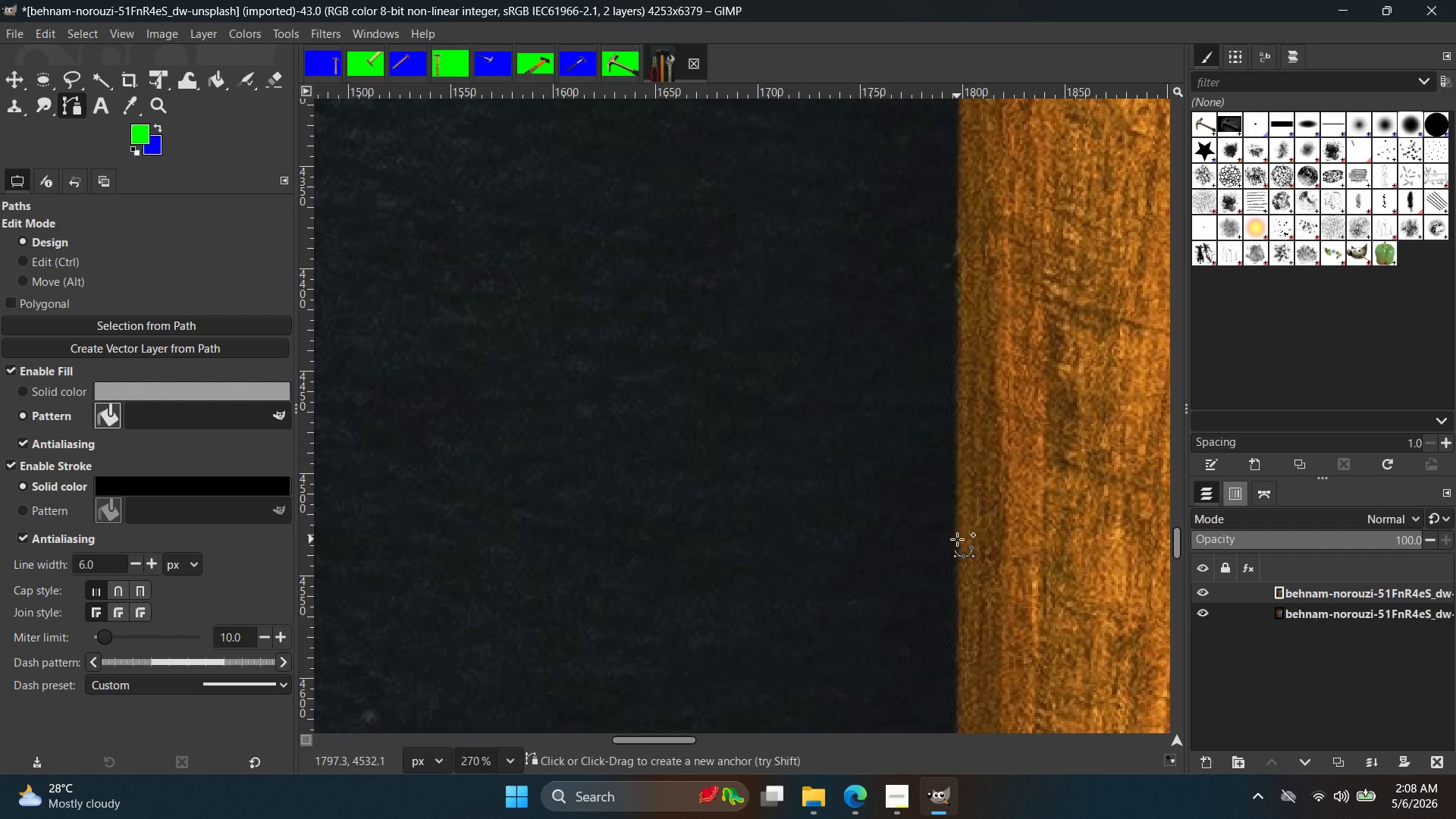 
double_click([958, 540])
 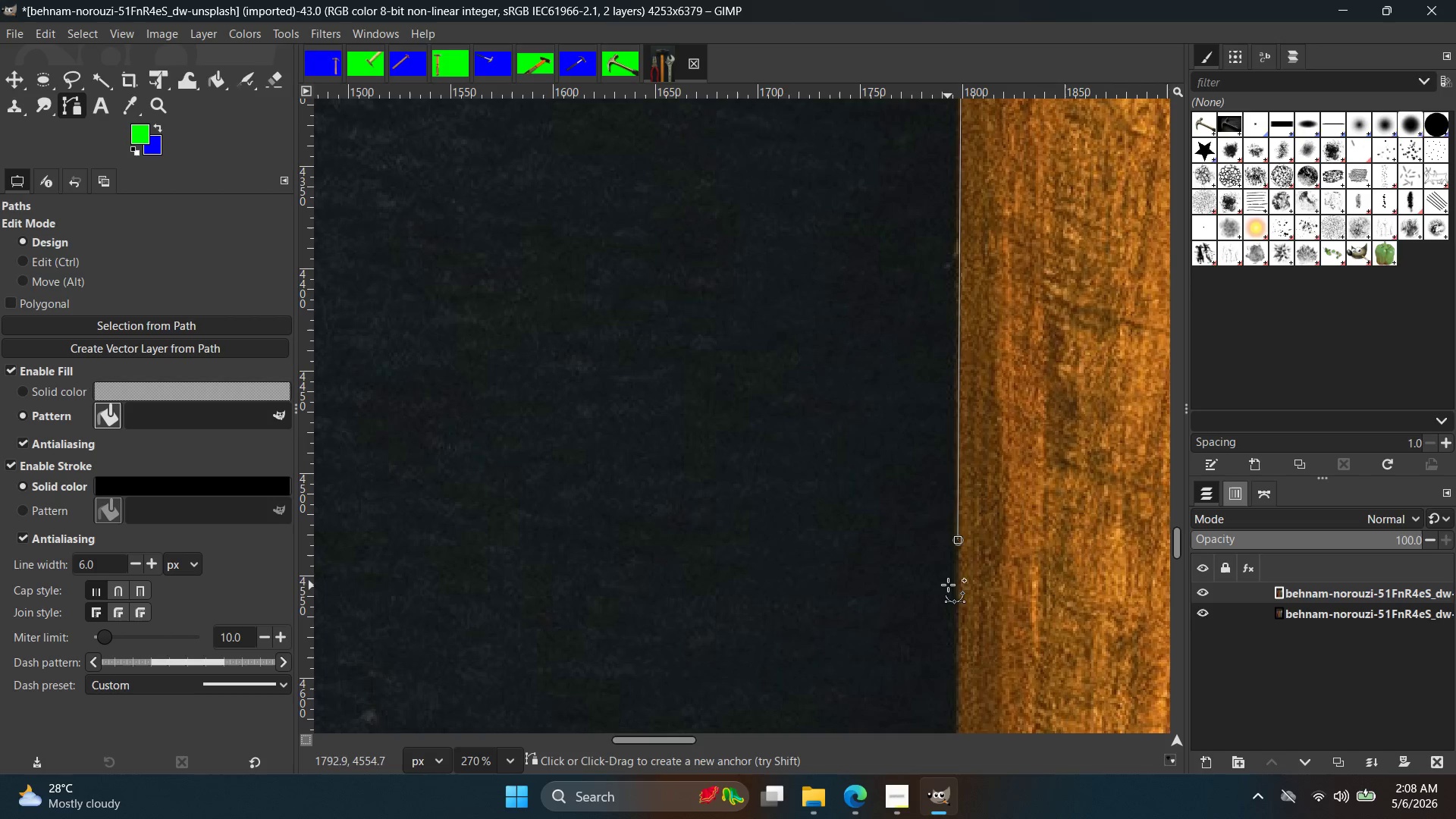 
key(Control+Z)
 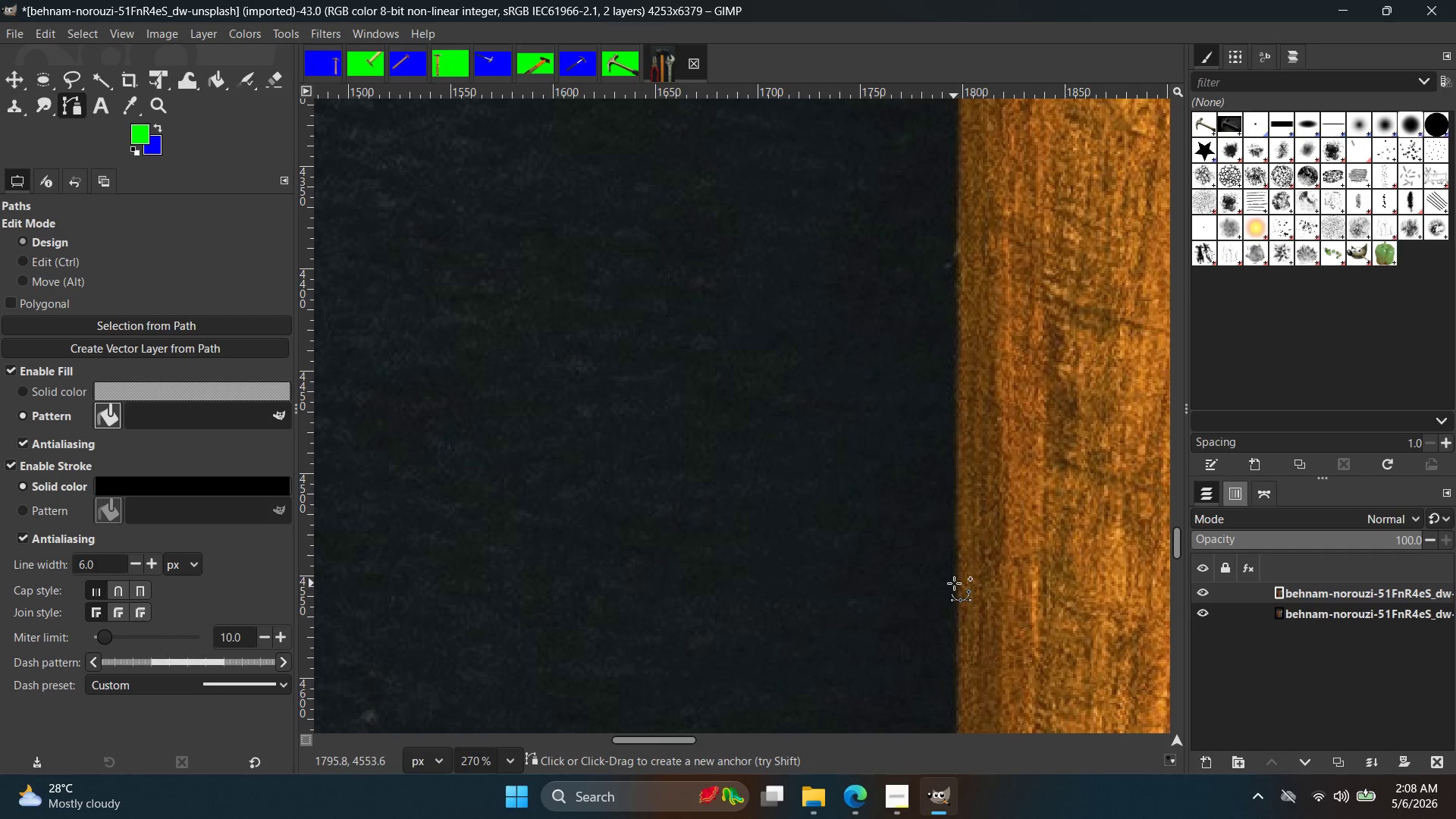 
left_click([954, 583])
 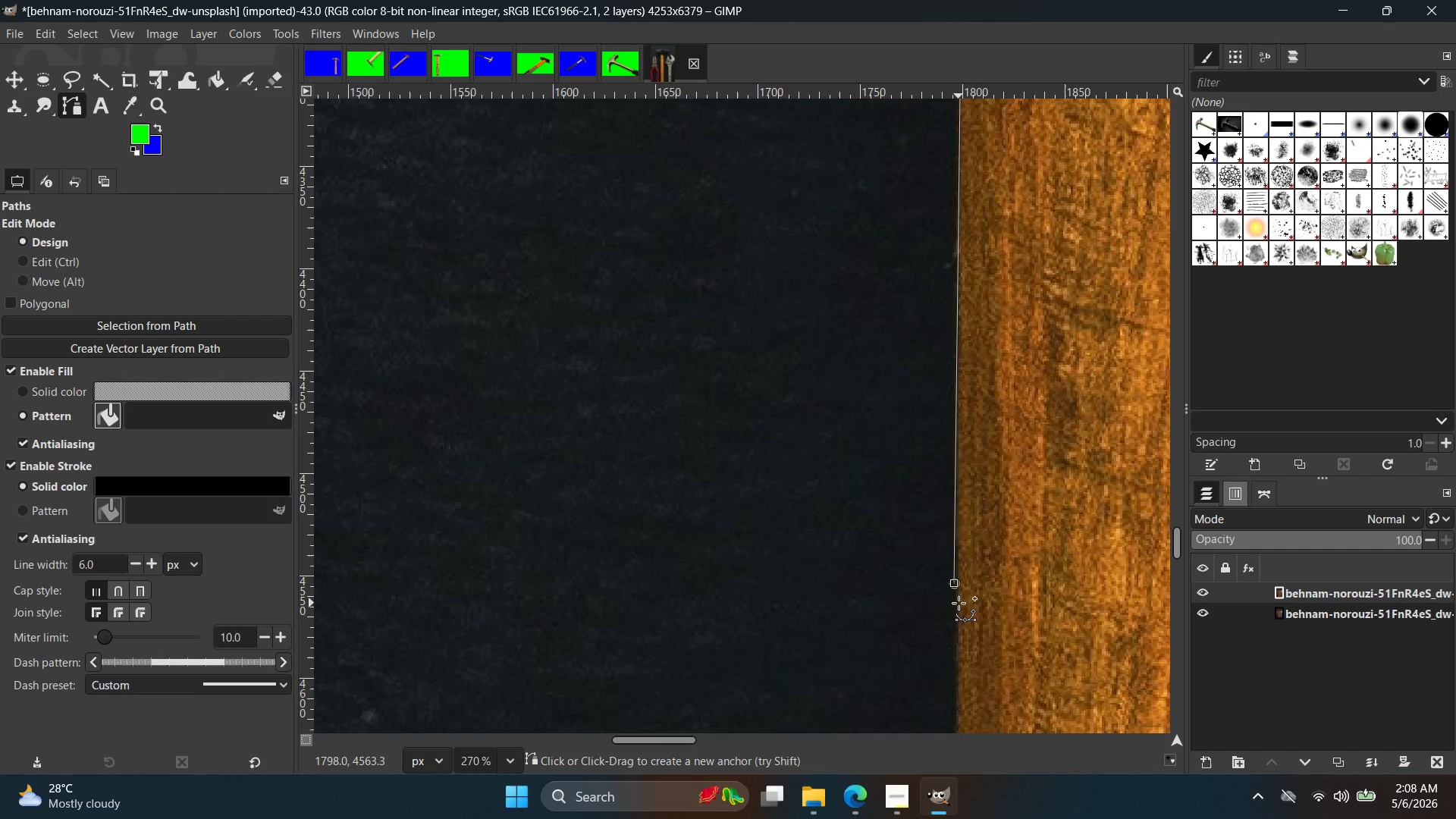 
key(Control+ControlLeft)
 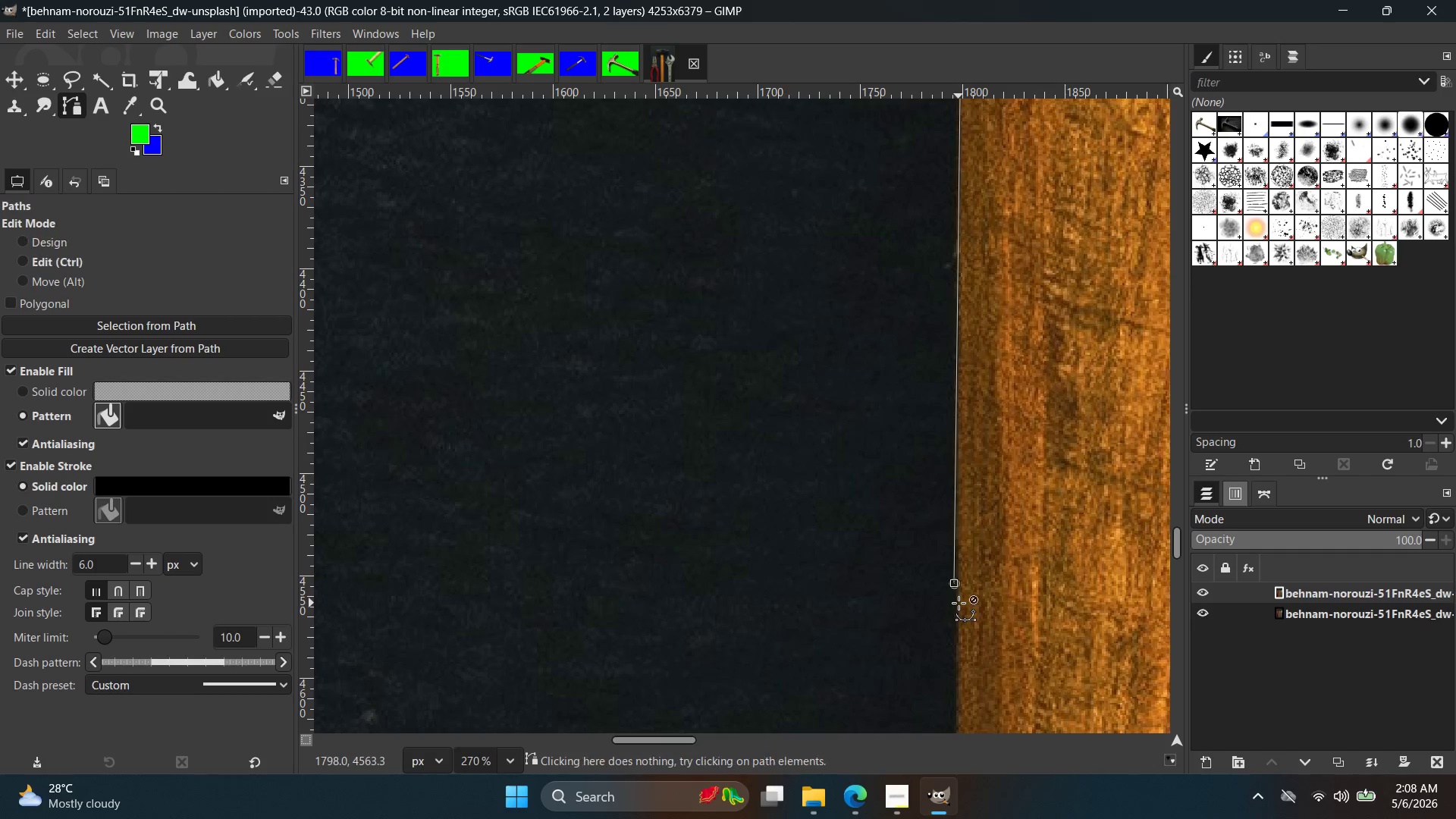 
key(Control+Z)
 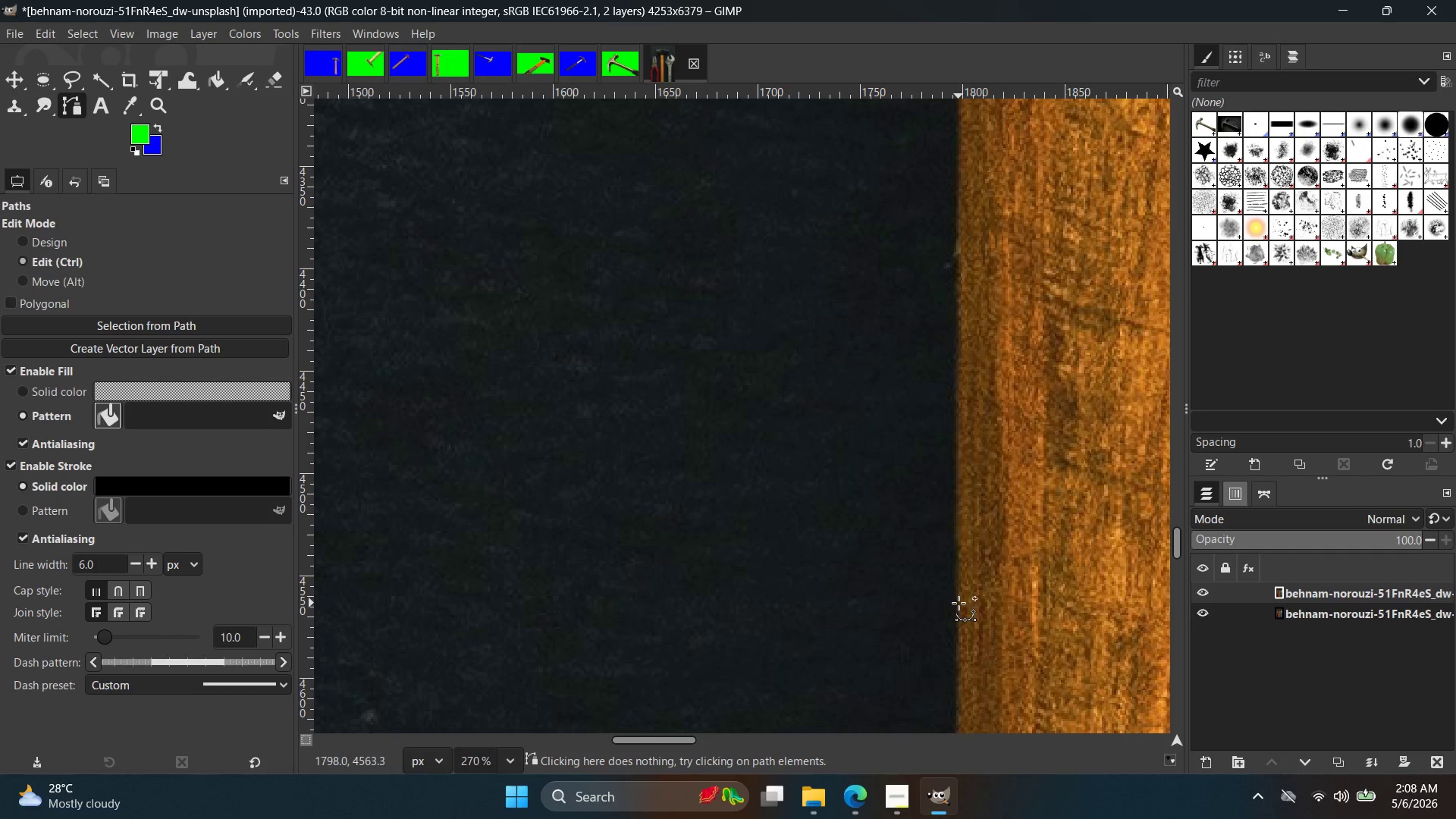 
left_click([959, 603])
 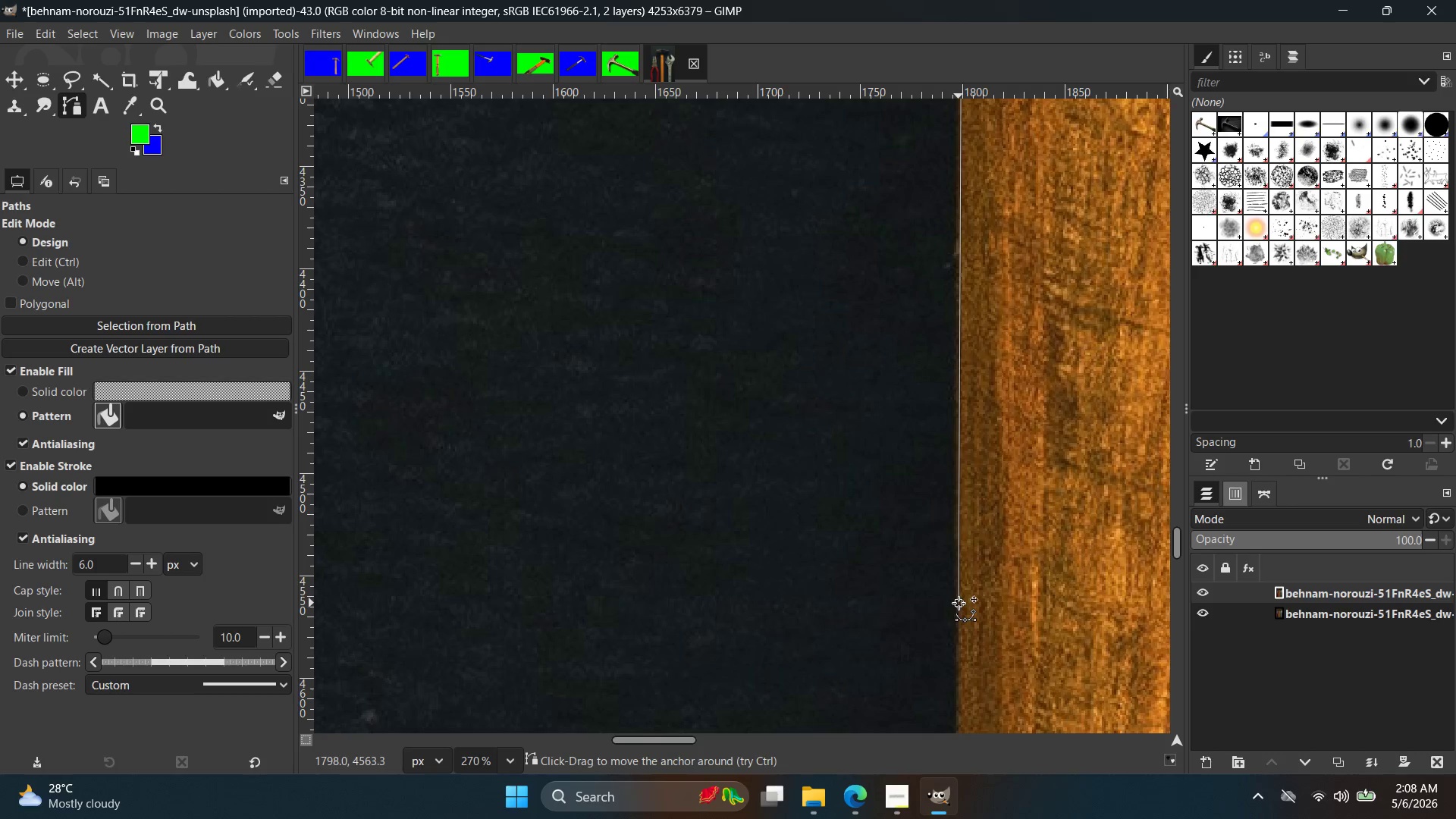 
hold_key(key=Space, duration=0.47)
 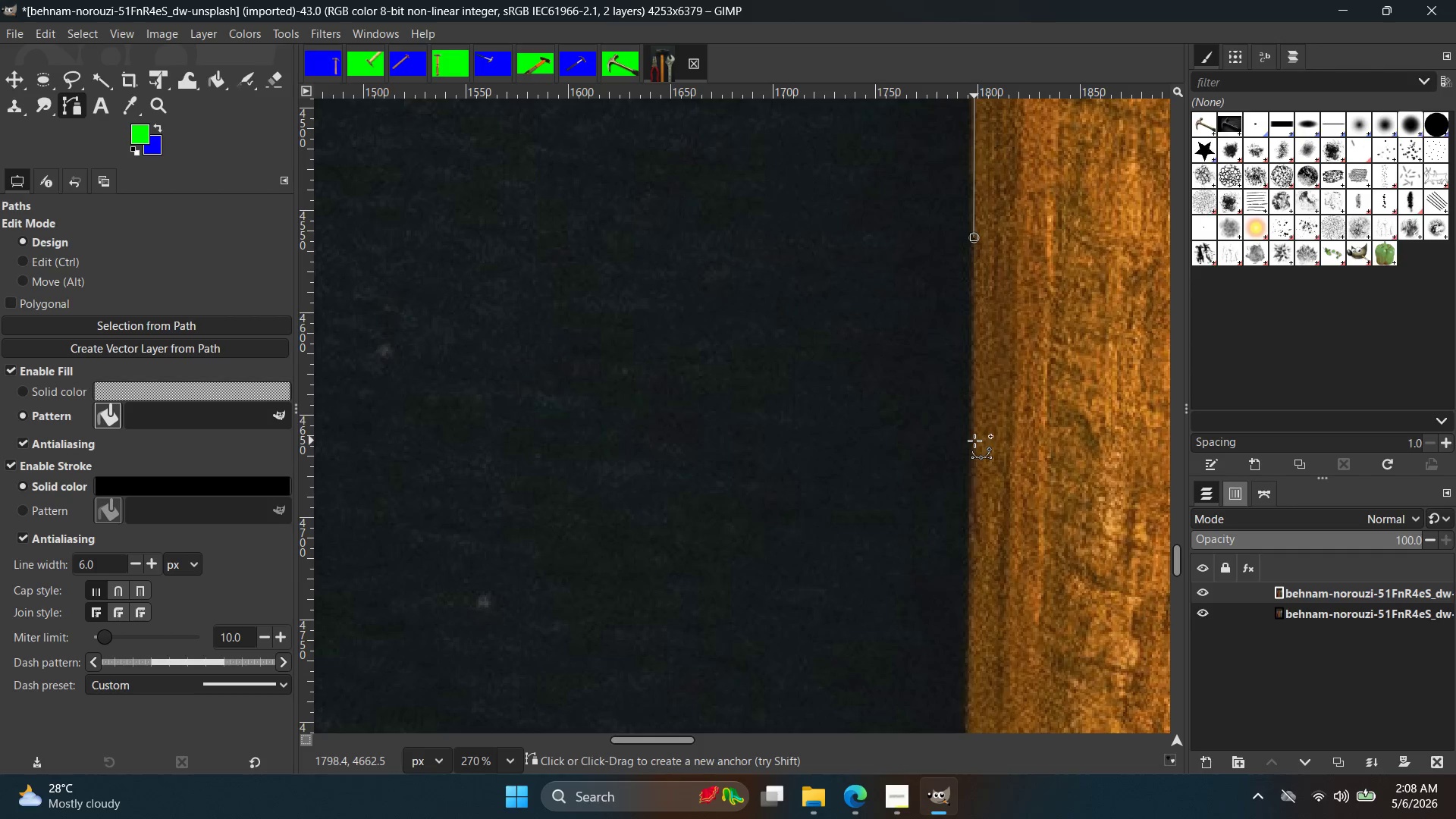 
left_click([973, 444])
 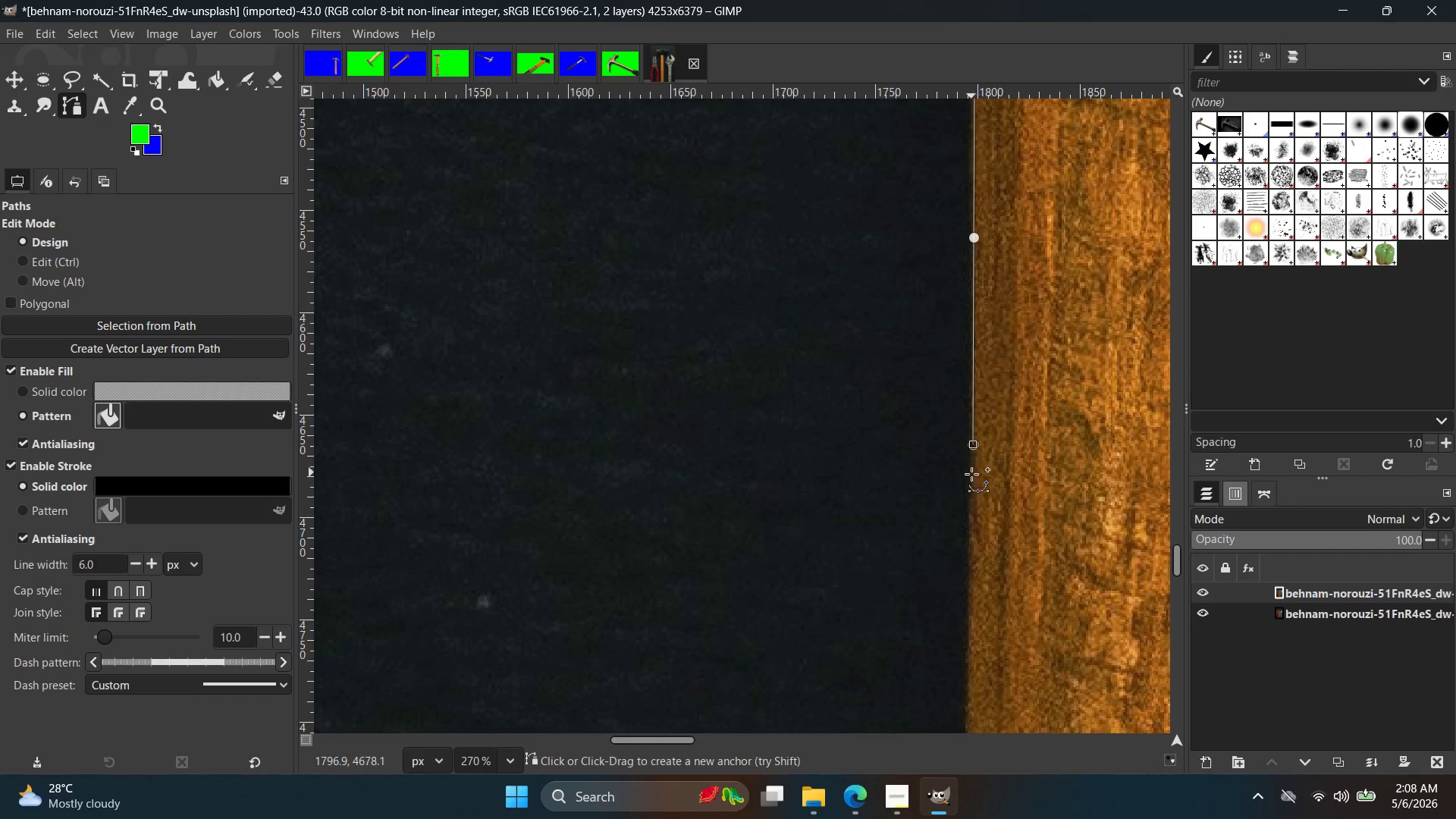 
hold_key(key=Space, duration=0.36)
 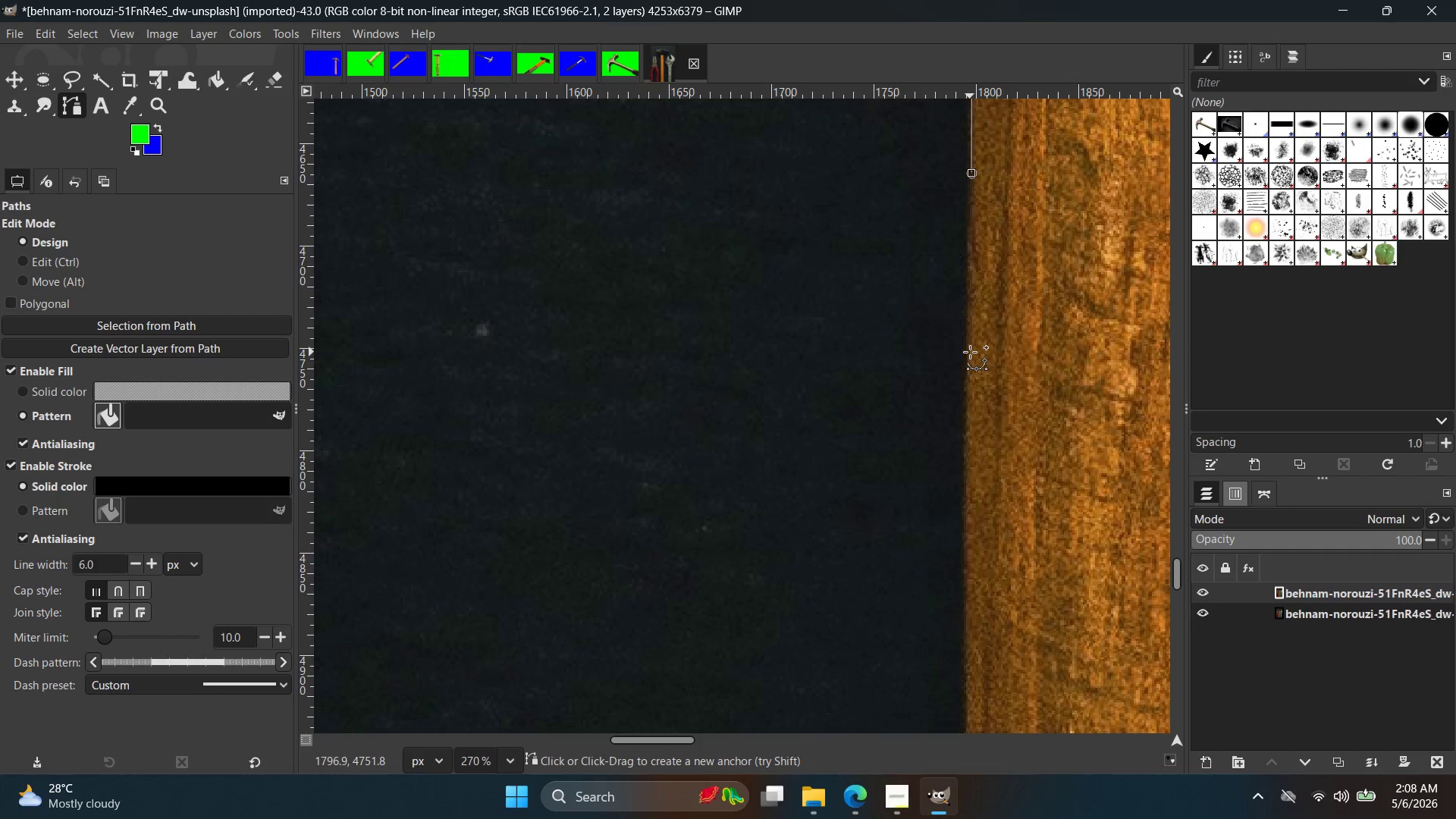 
left_click([970, 354])
 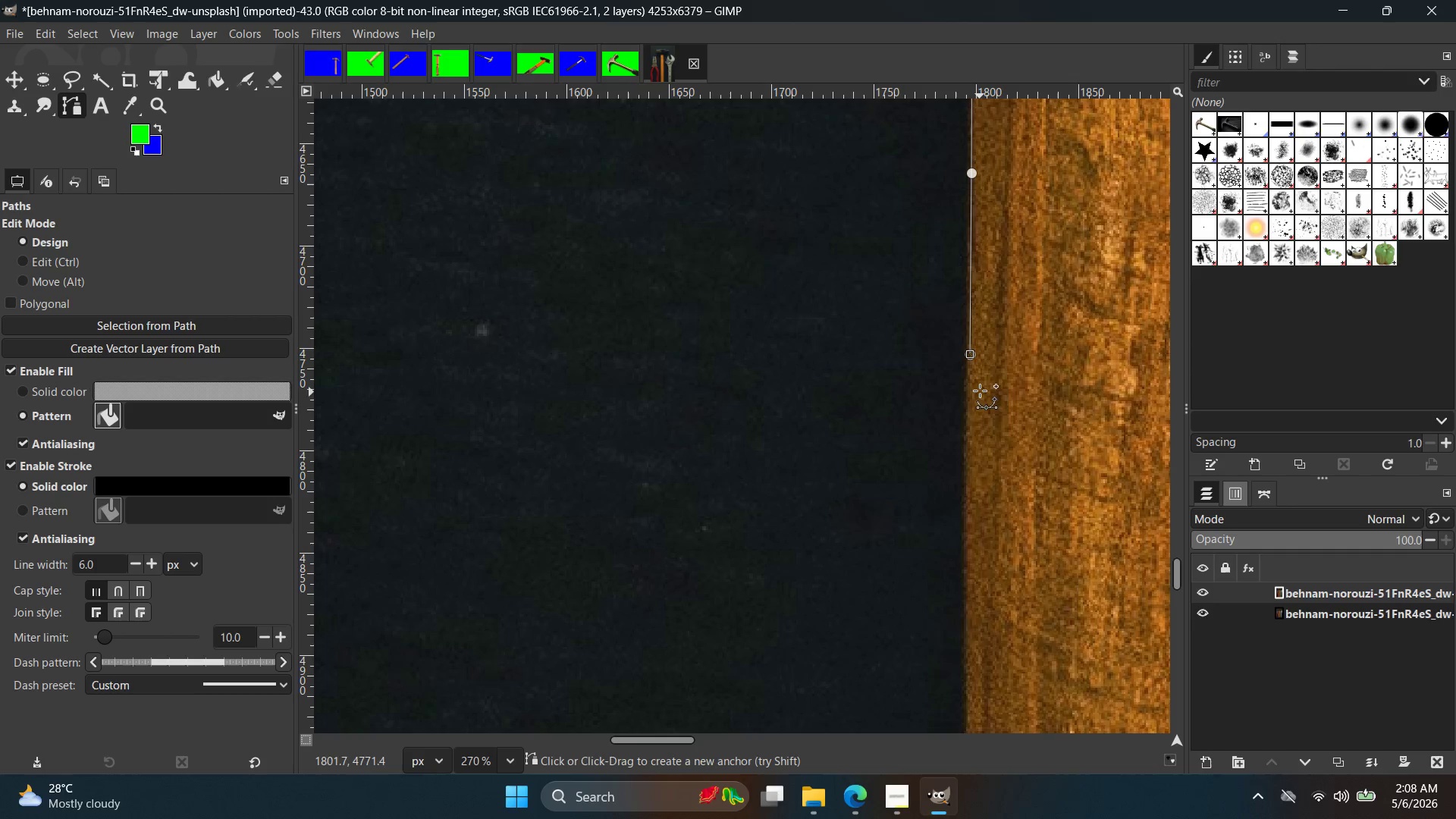 
key(Control+ControlLeft)
 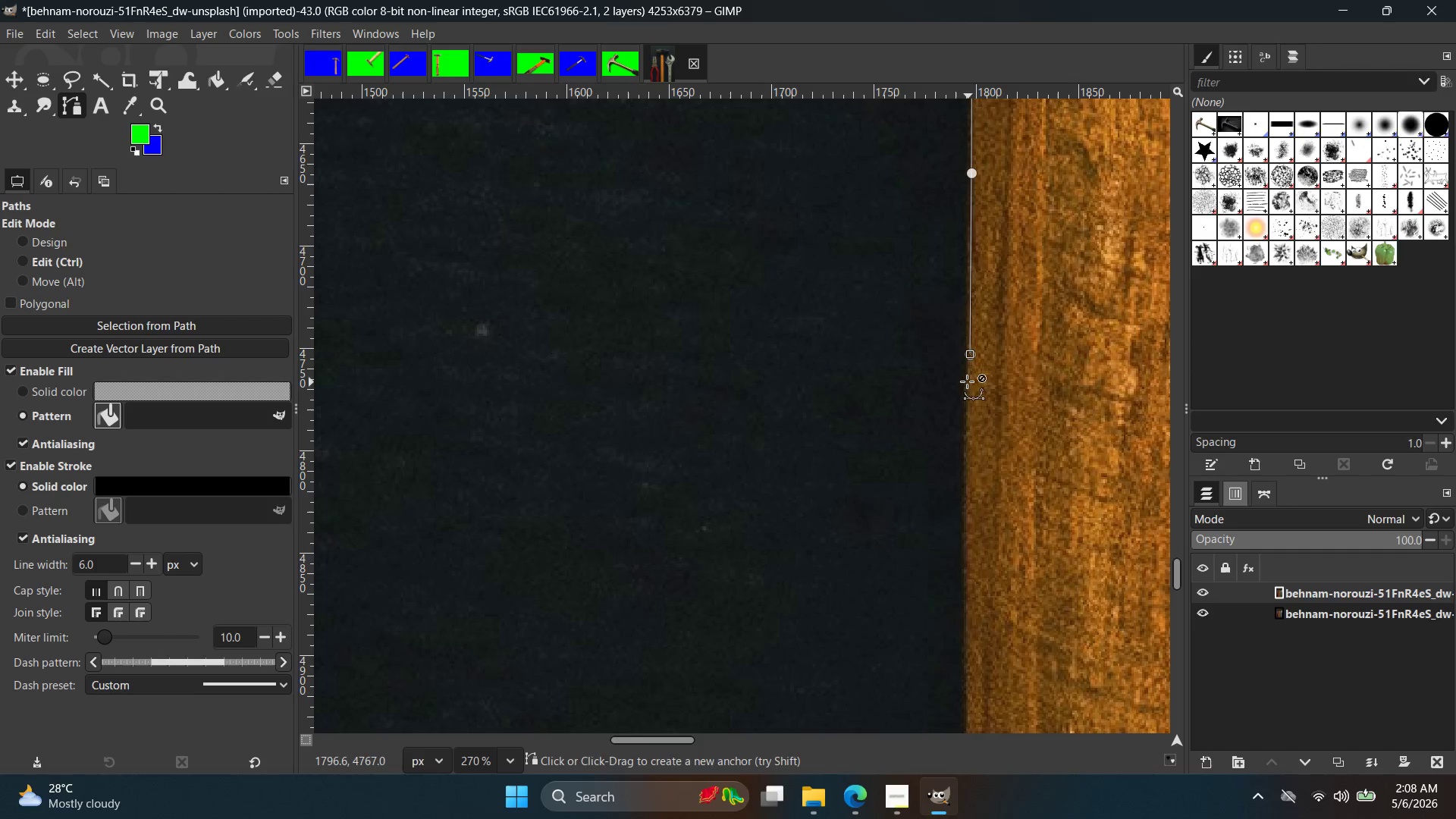 
key(Control+Z)
 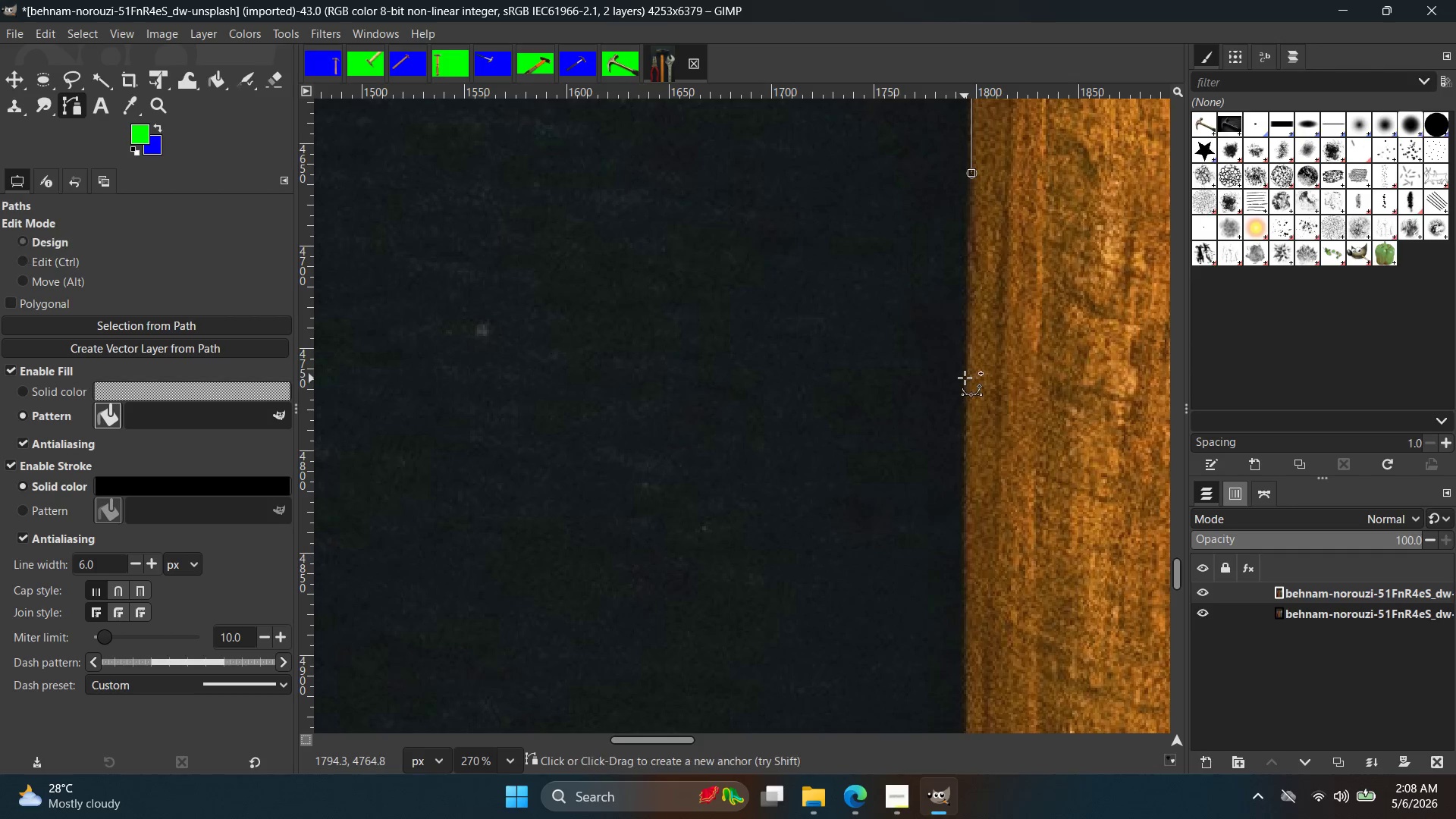 
left_click([965, 377])
 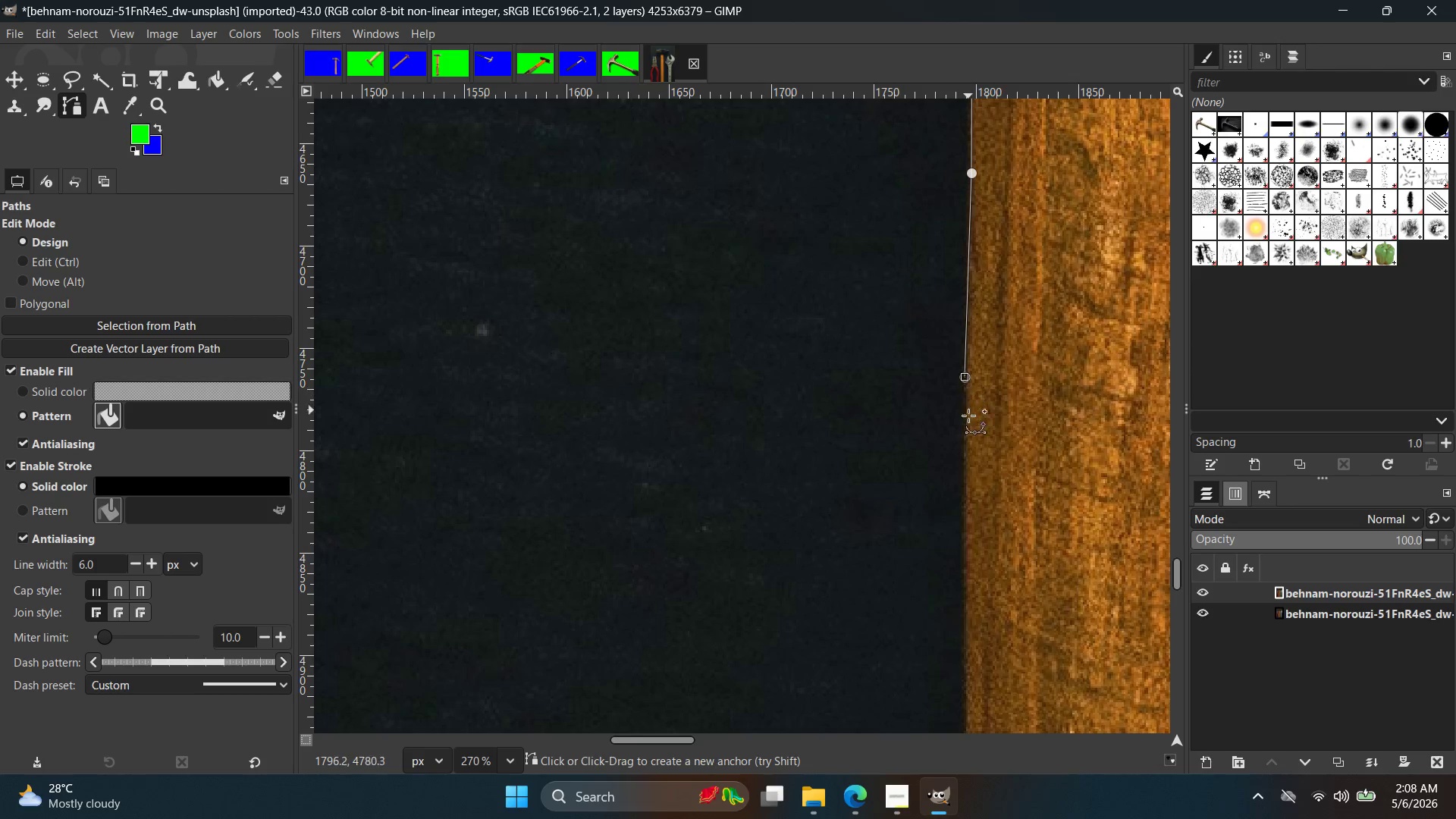 
hold_key(key=Space, duration=0.42)
 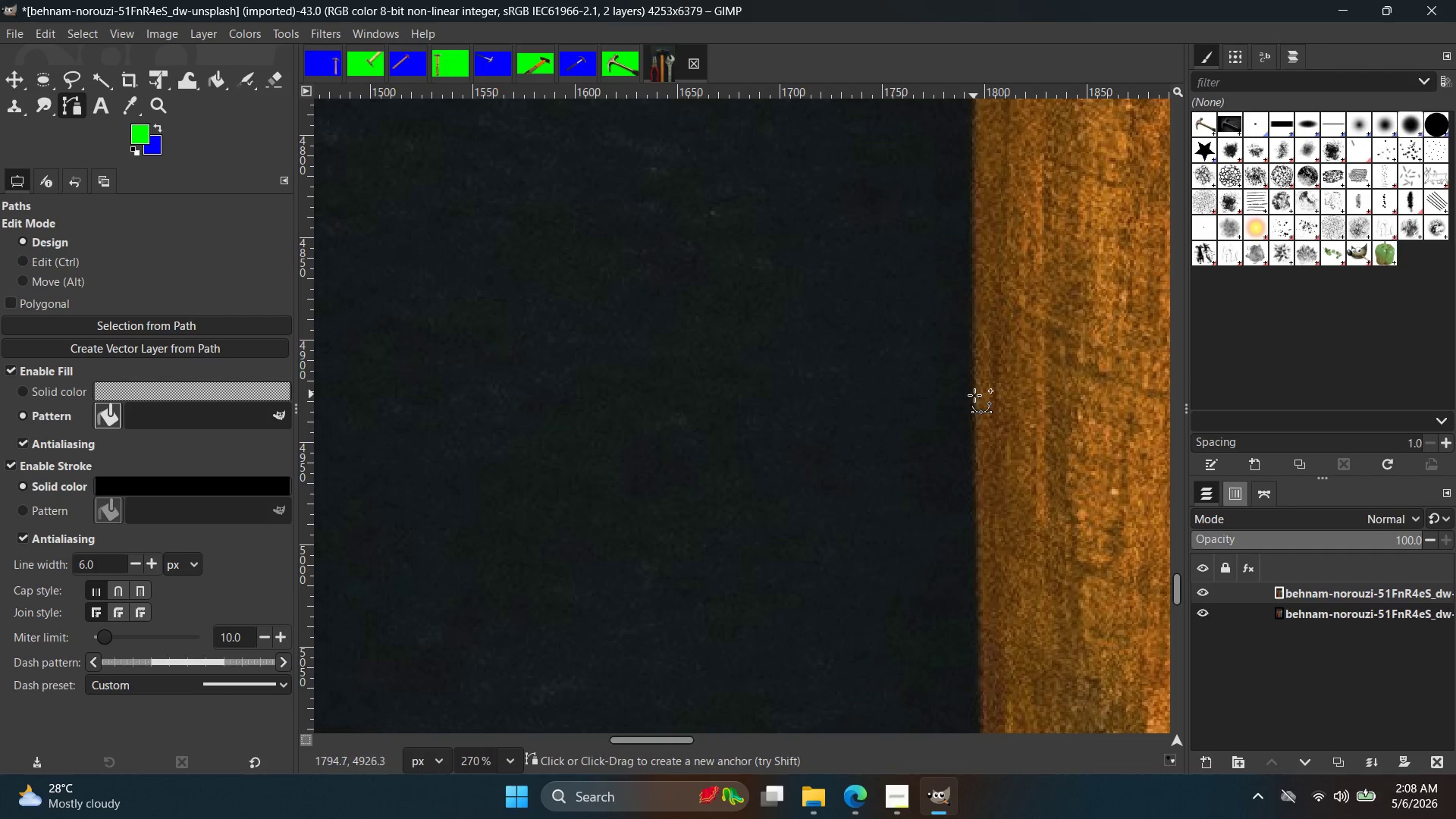 
left_click([974, 396])
 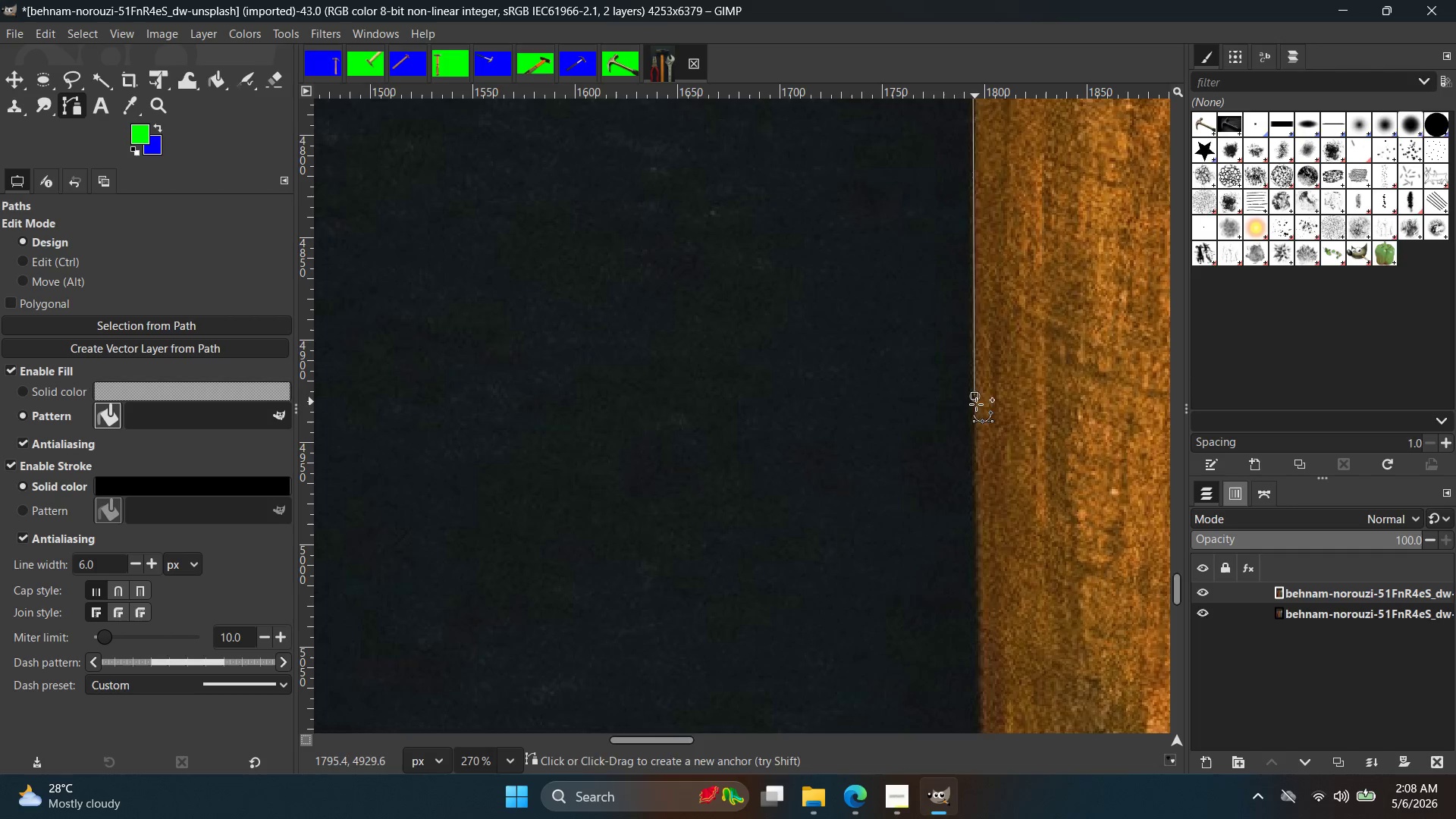 
hold_key(key=Space, duration=0.36)
 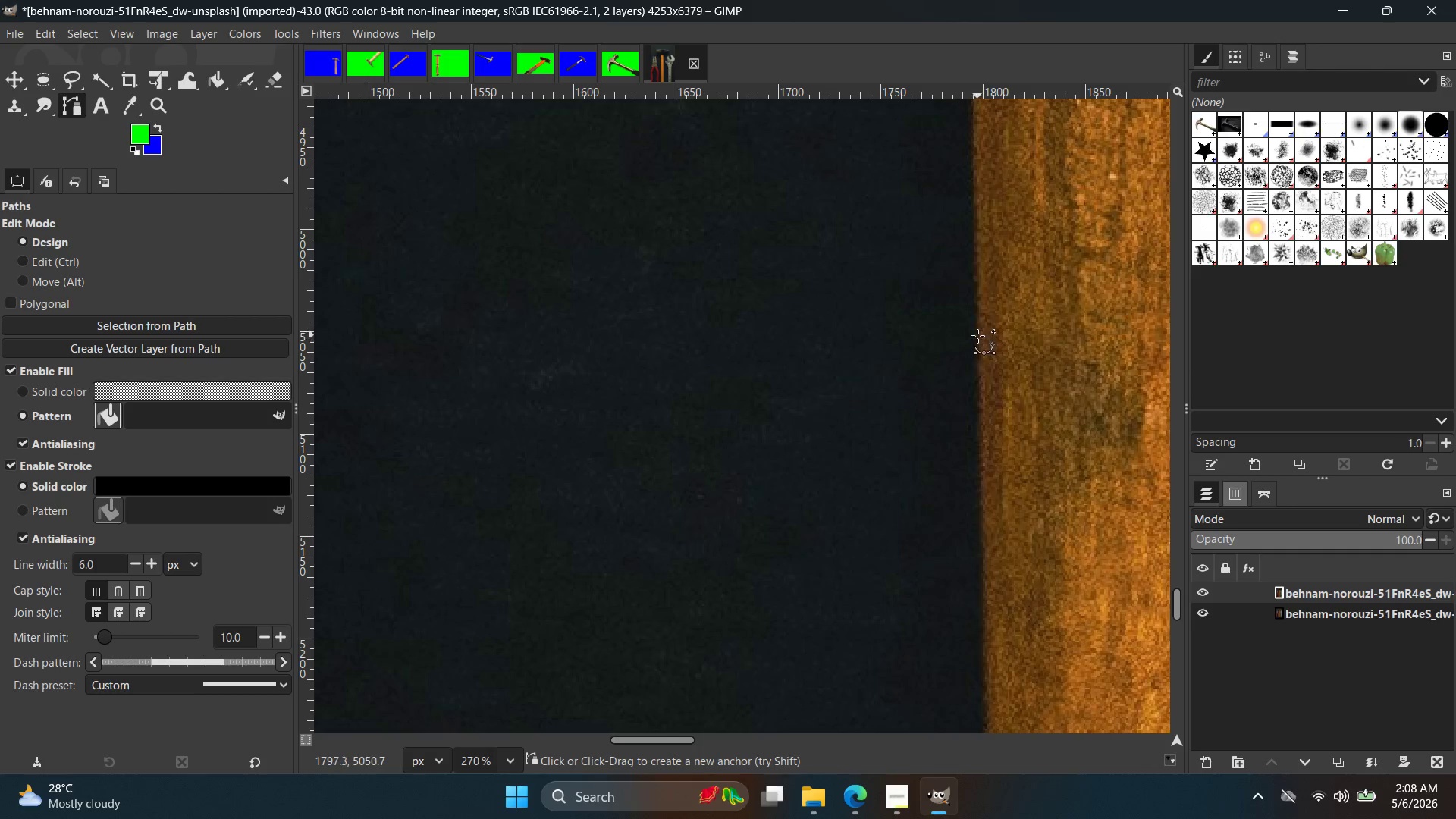 
left_click([977, 337])
 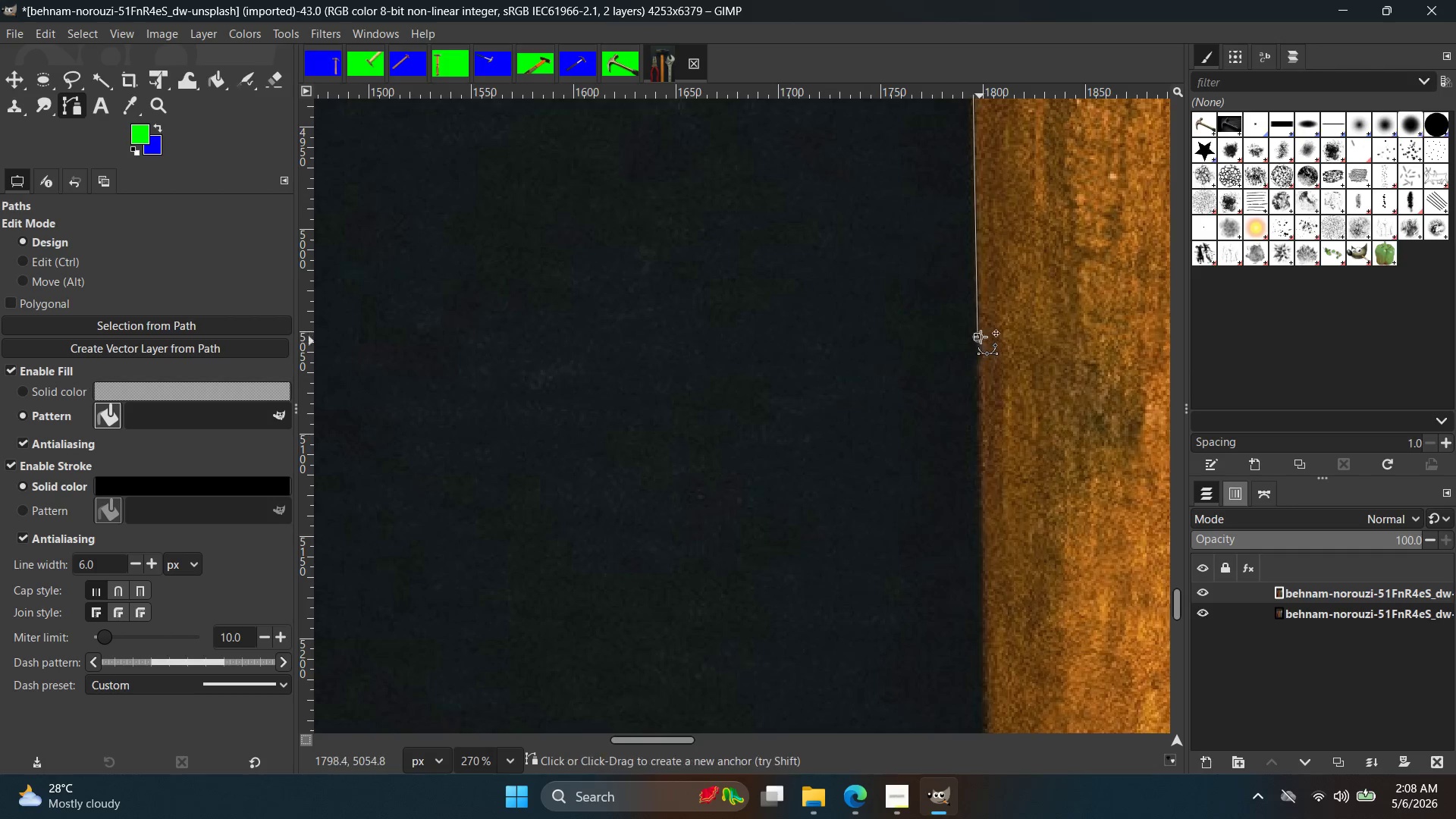 
hold_key(key=Space, duration=0.31)
 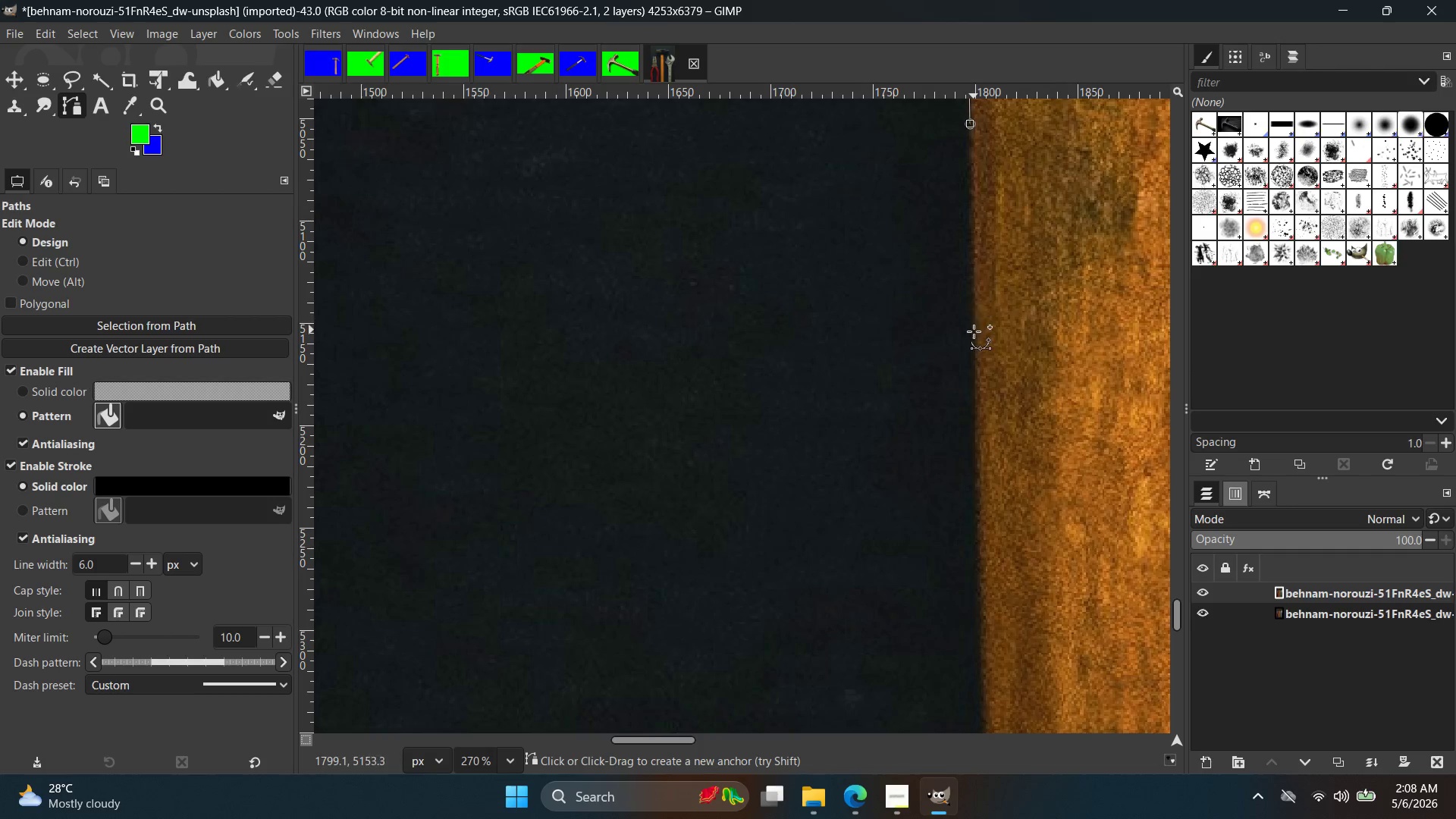 
left_click([974, 331])
 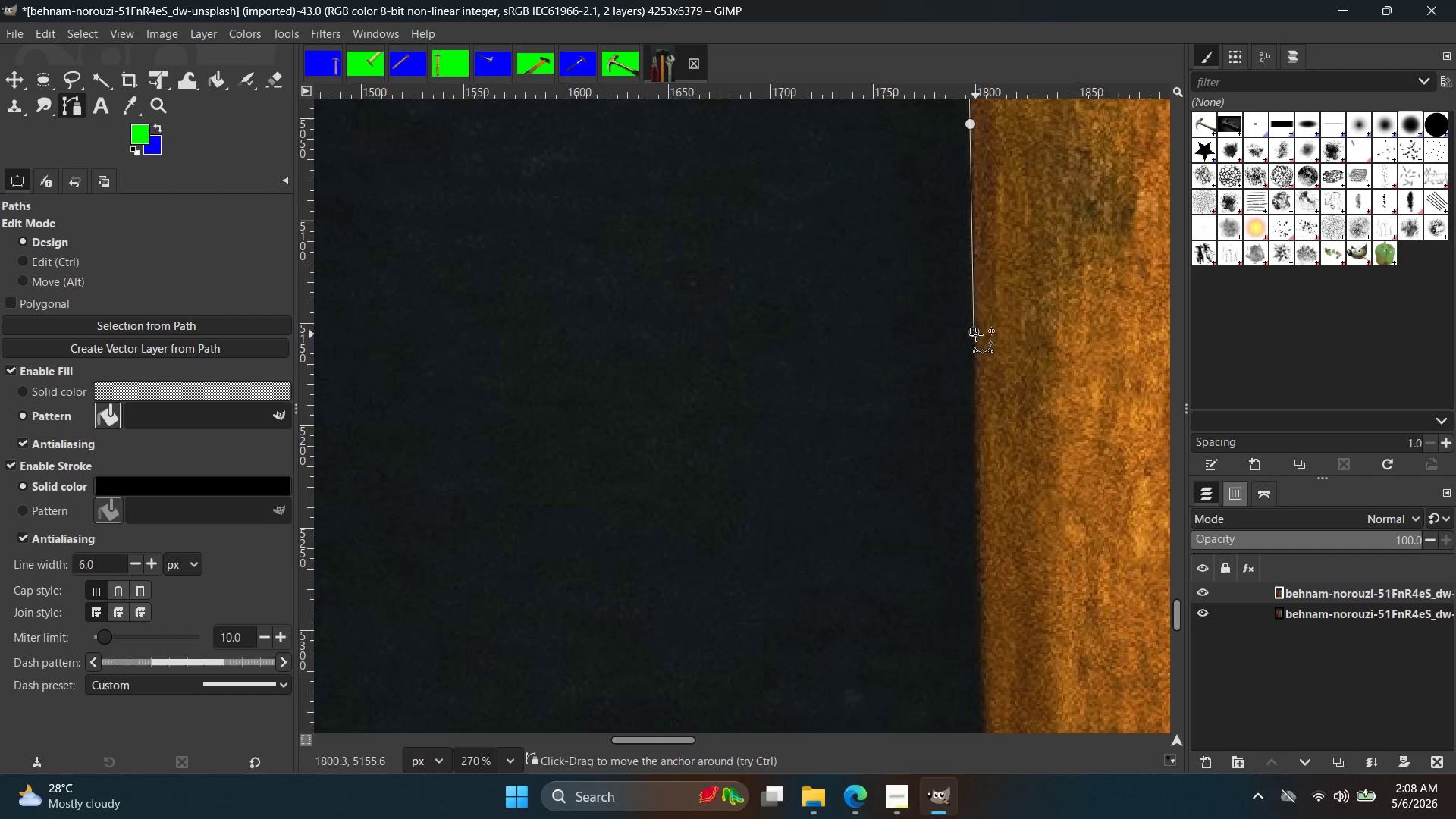 
key(Space)
 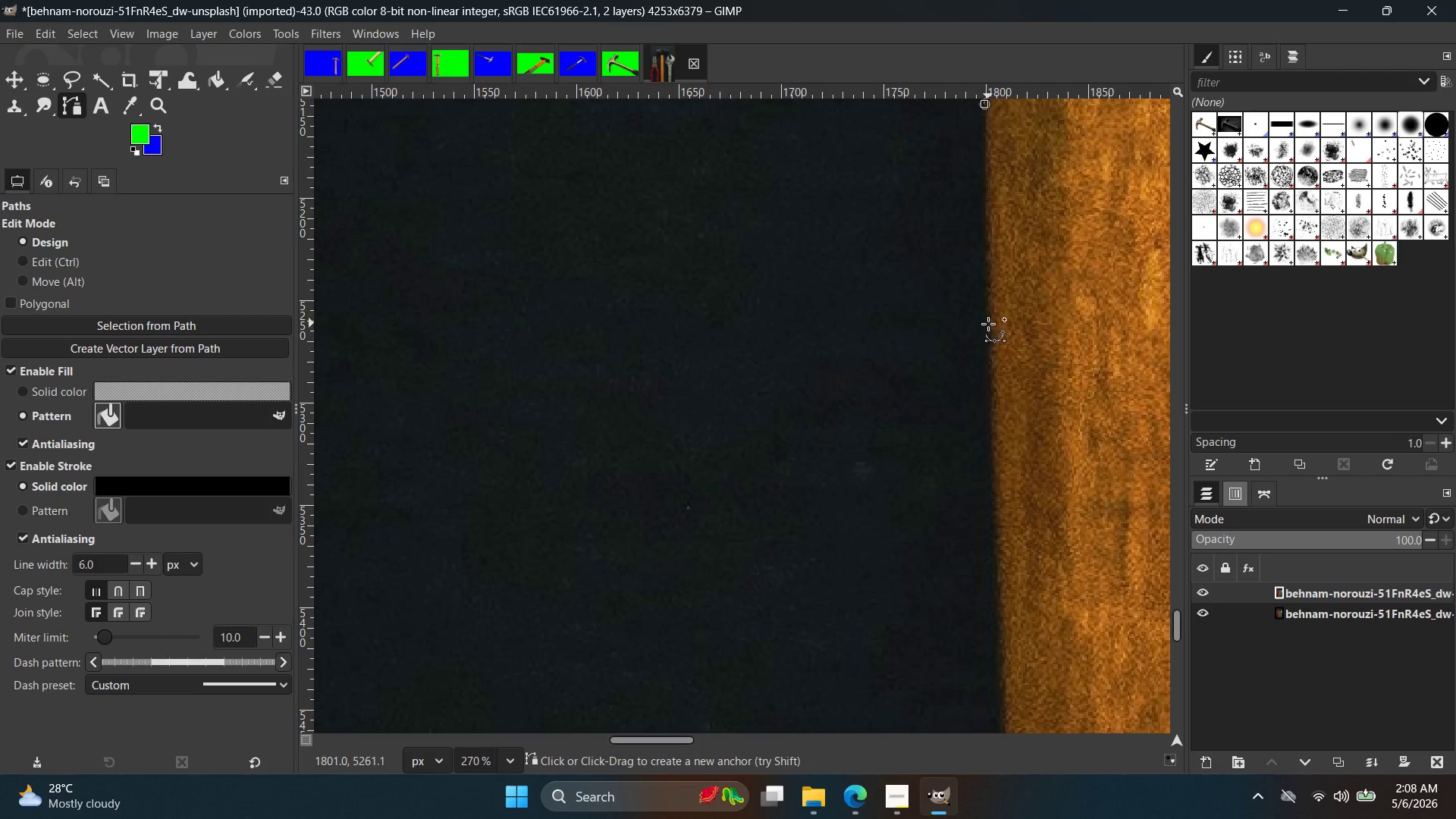 
left_click([990, 346])
 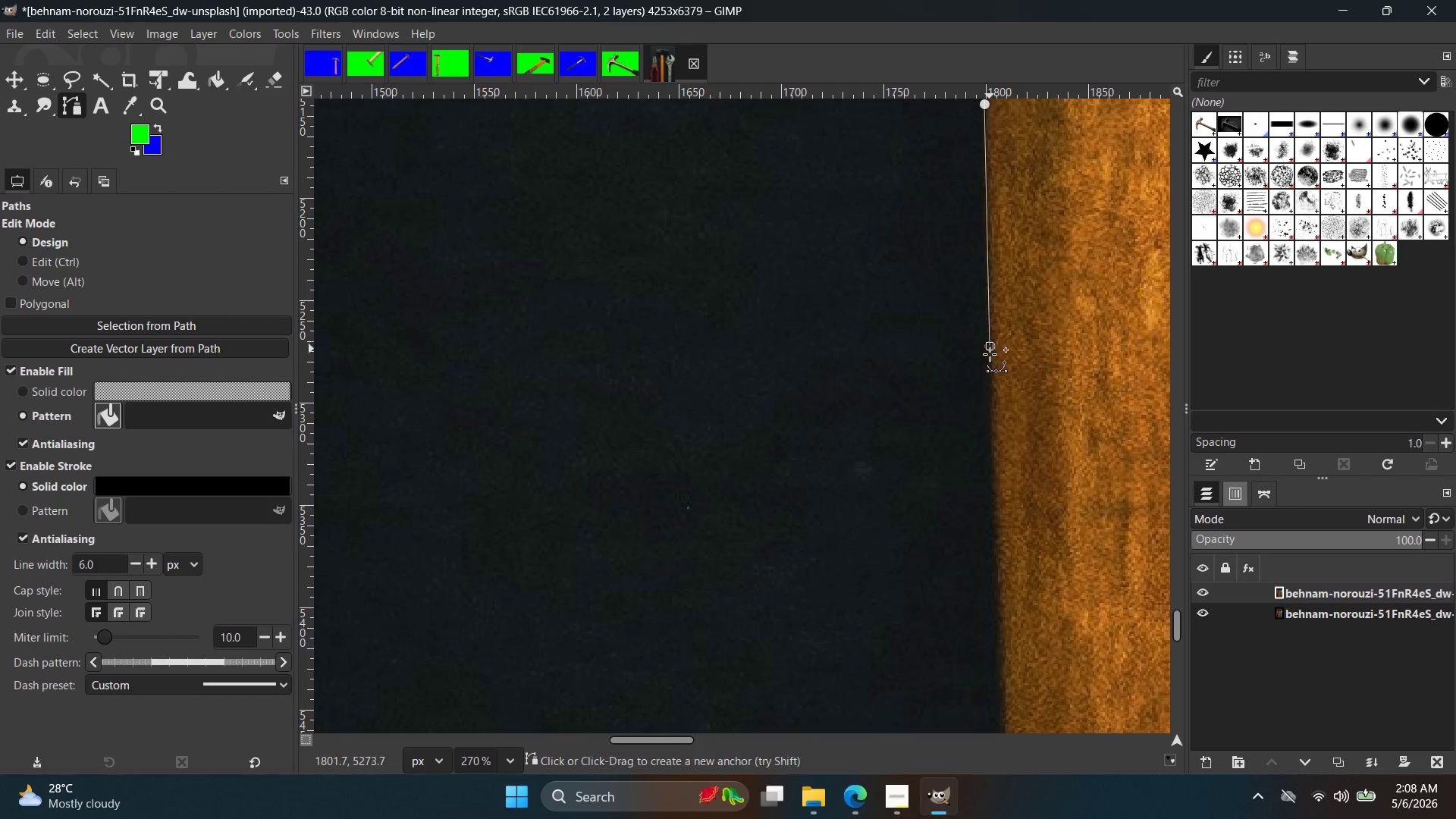 
key(Space)
 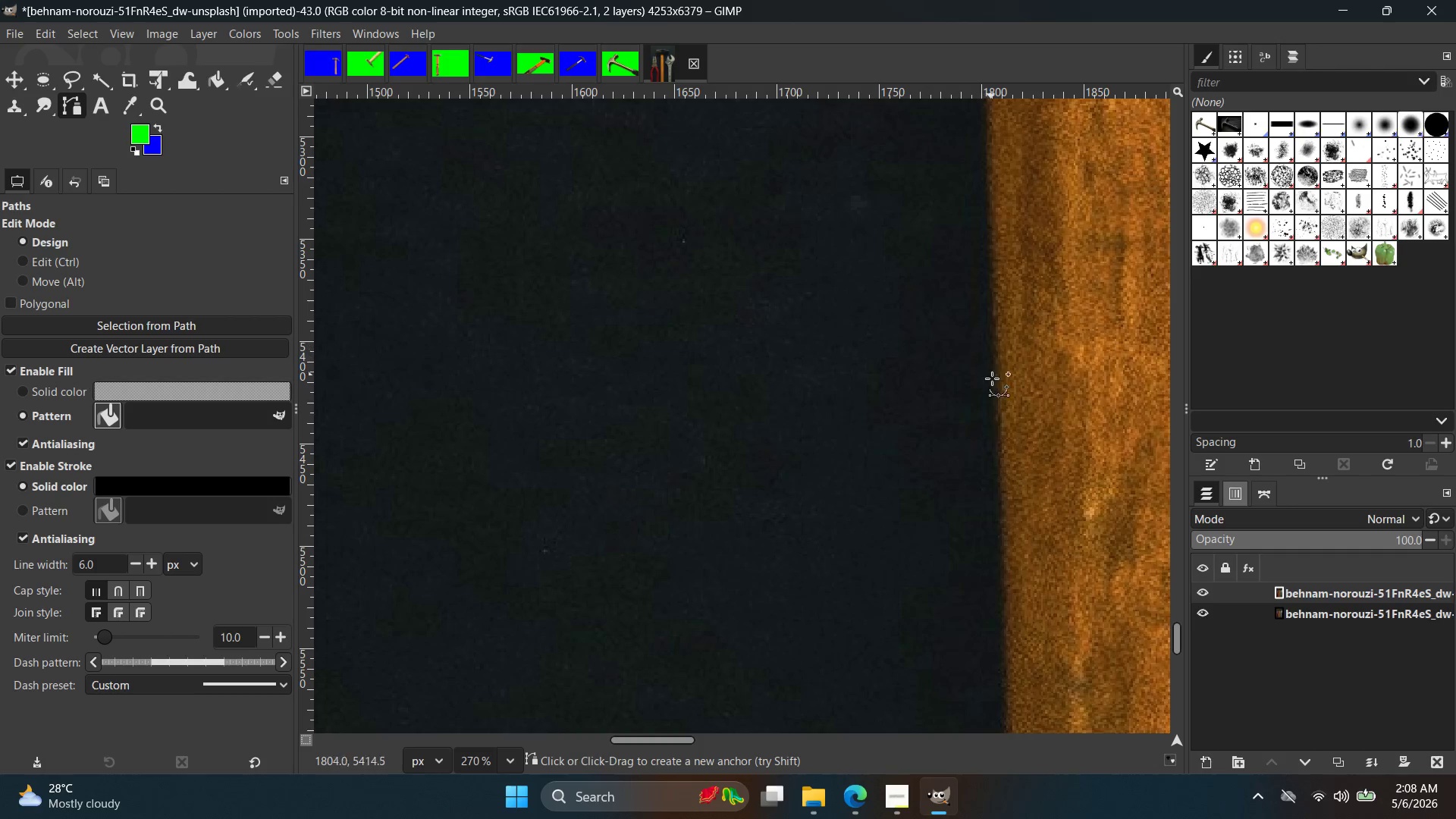 
left_click([993, 386])
 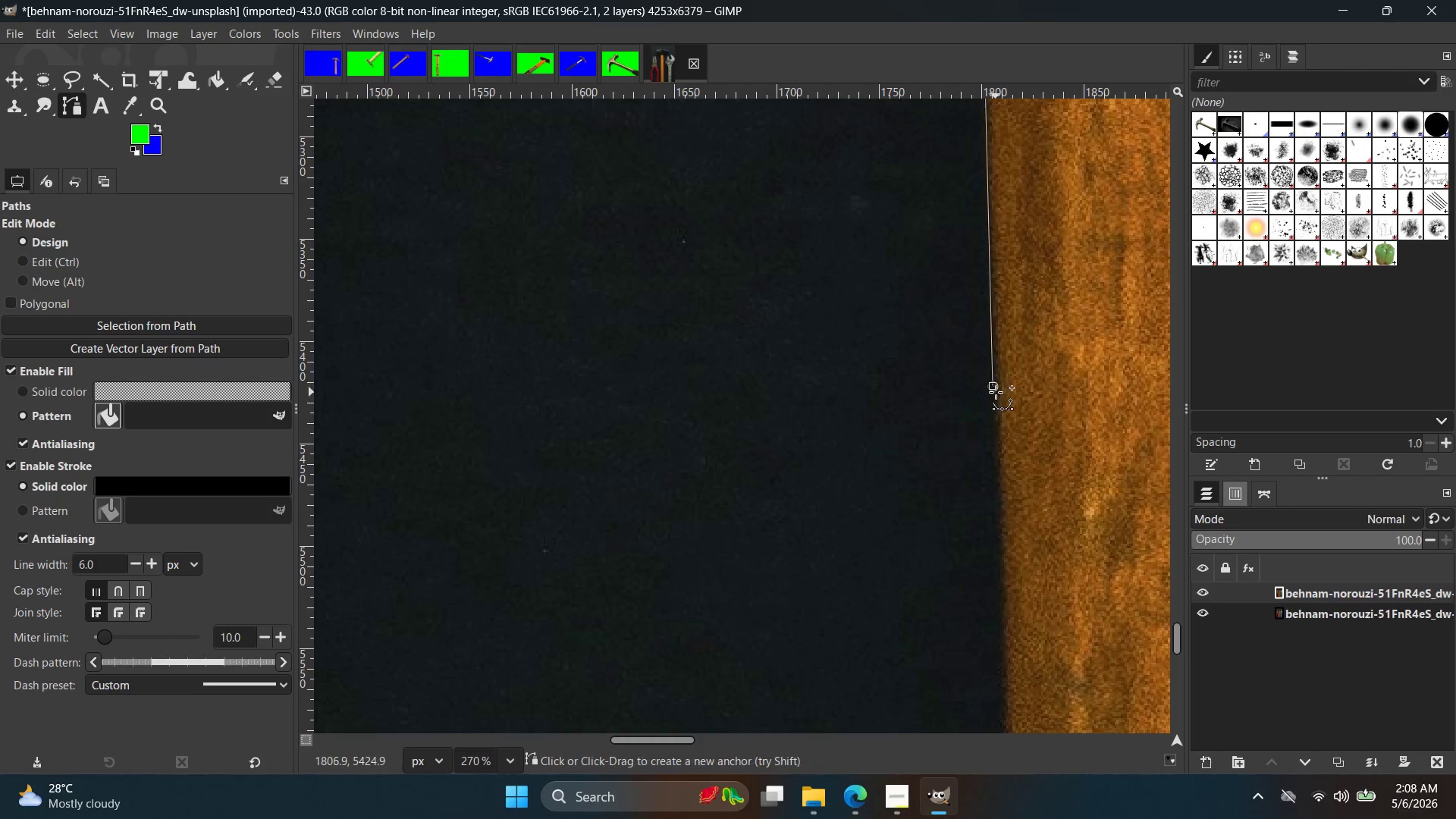 
key(Control+ControlLeft)
 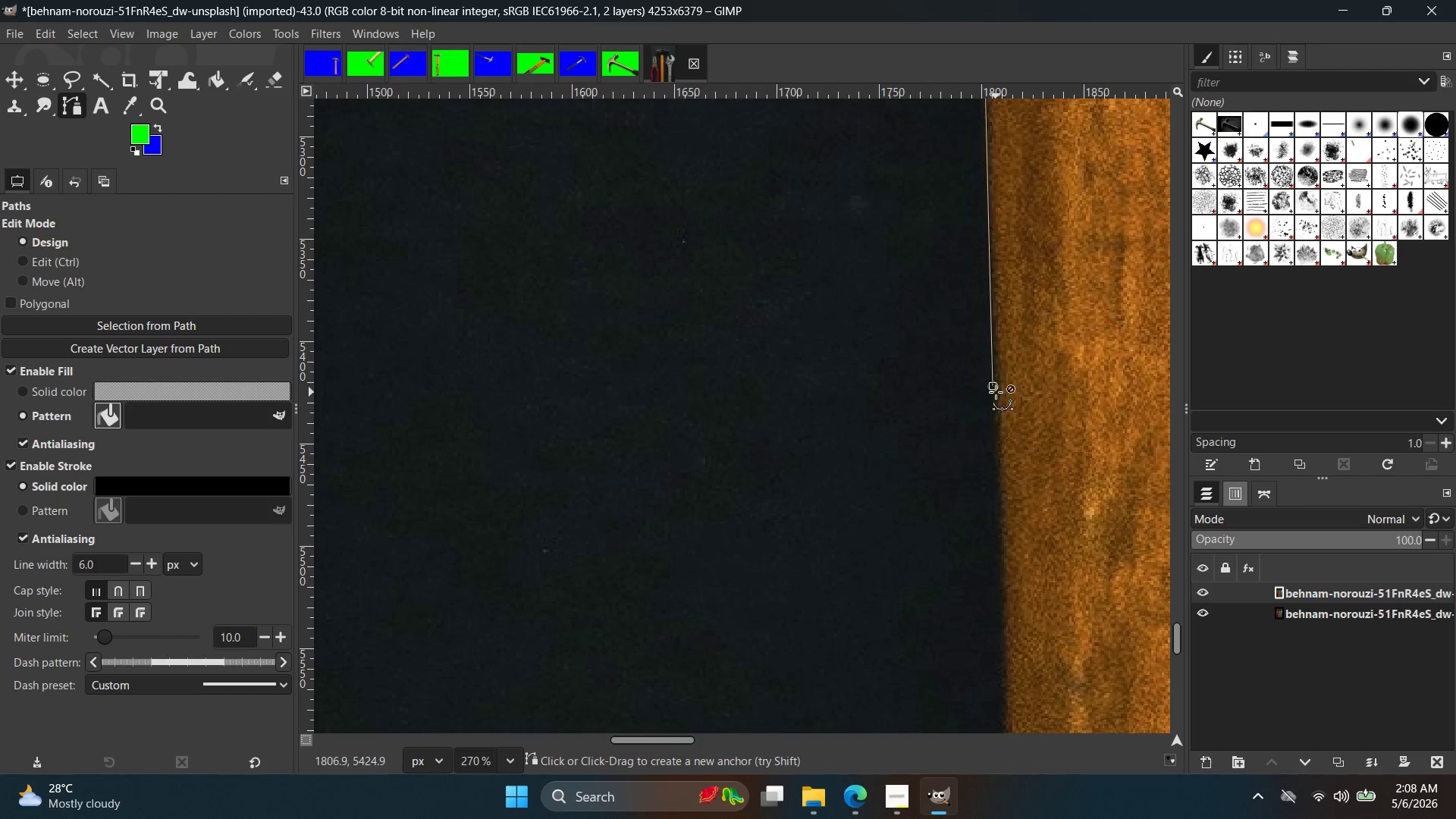 
key(Control+Z)
 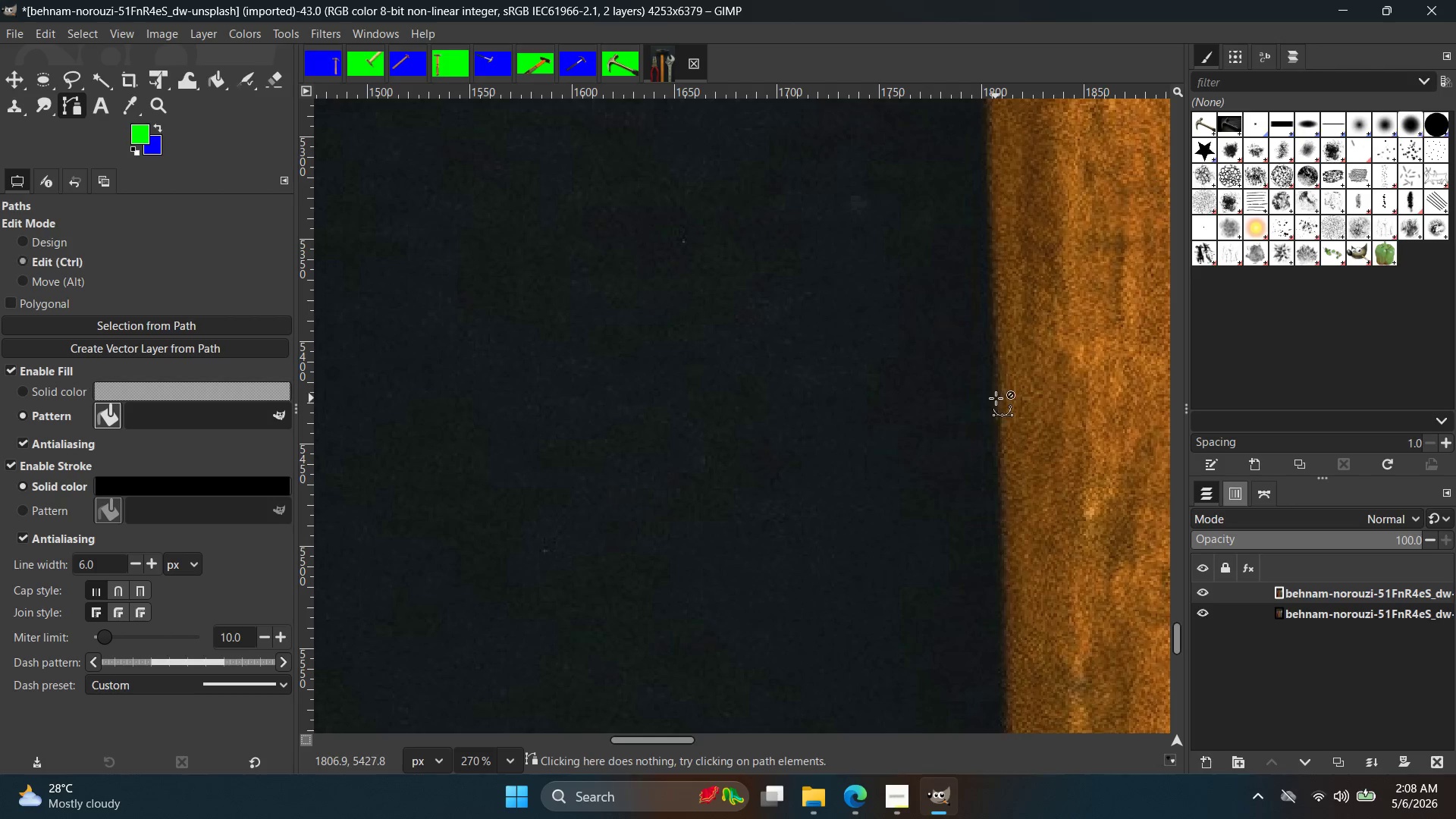 
left_click([996, 398])
 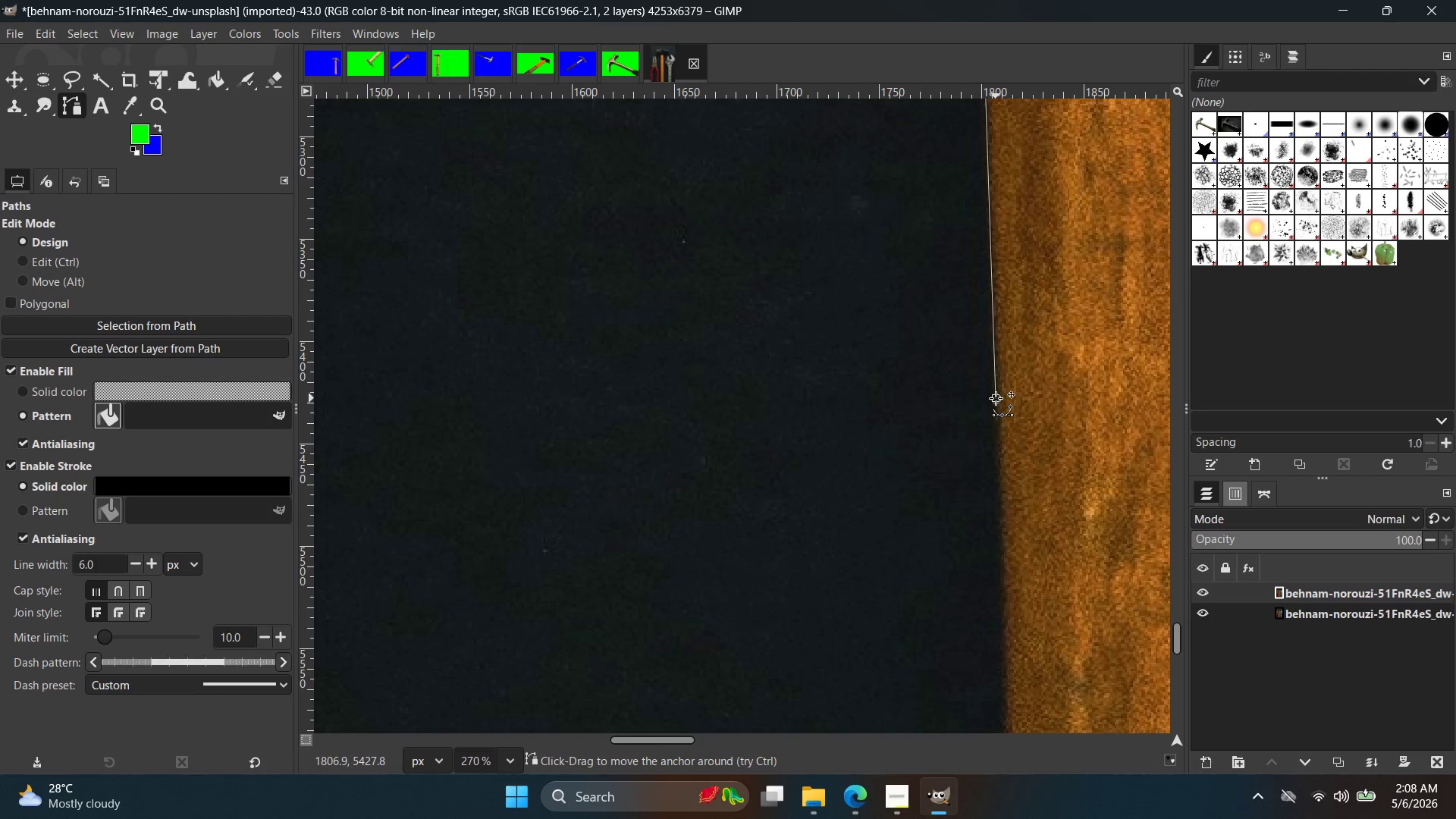 
hold_key(key=Space, duration=0.31)
 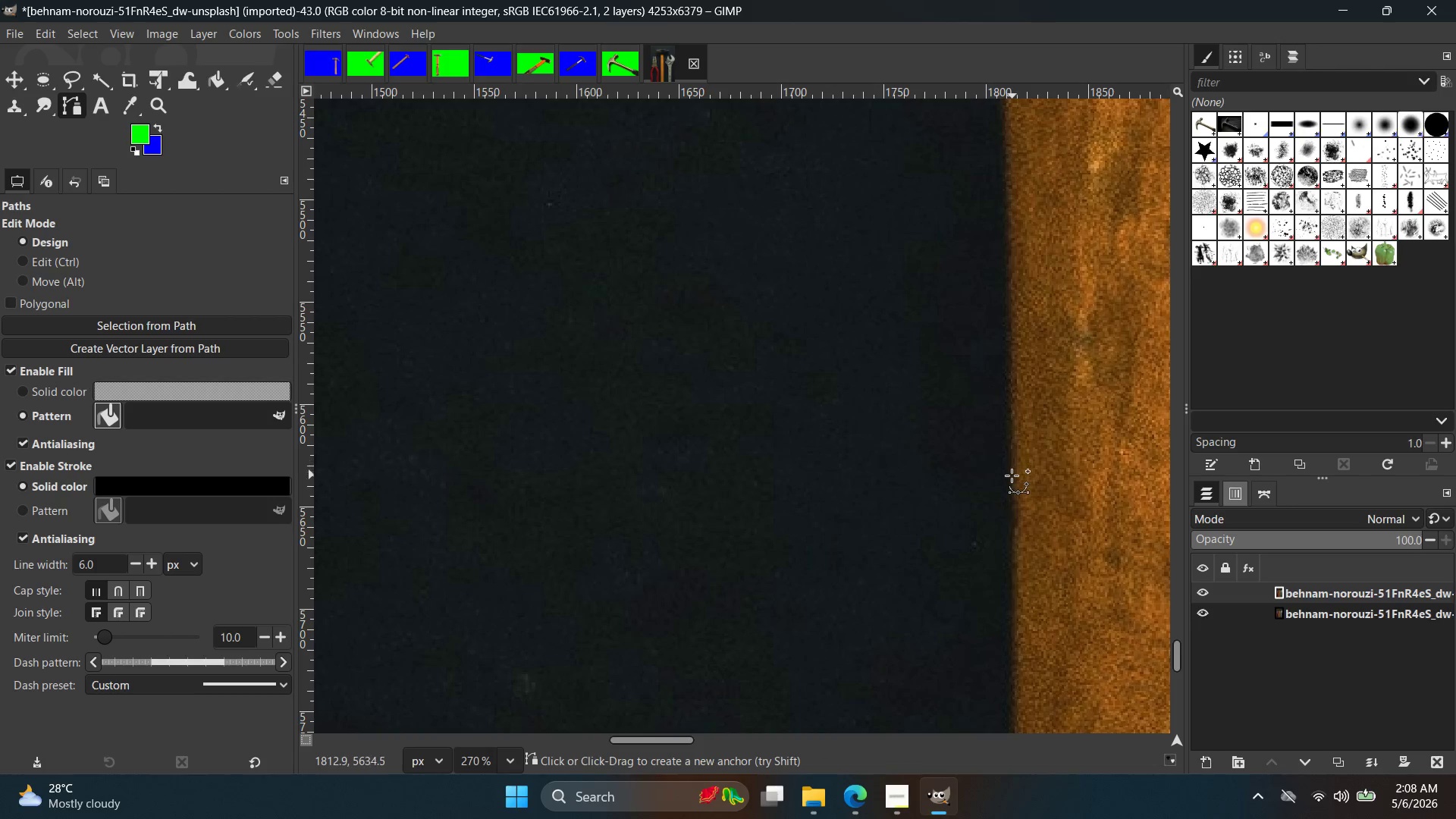 
left_click([1010, 479])
 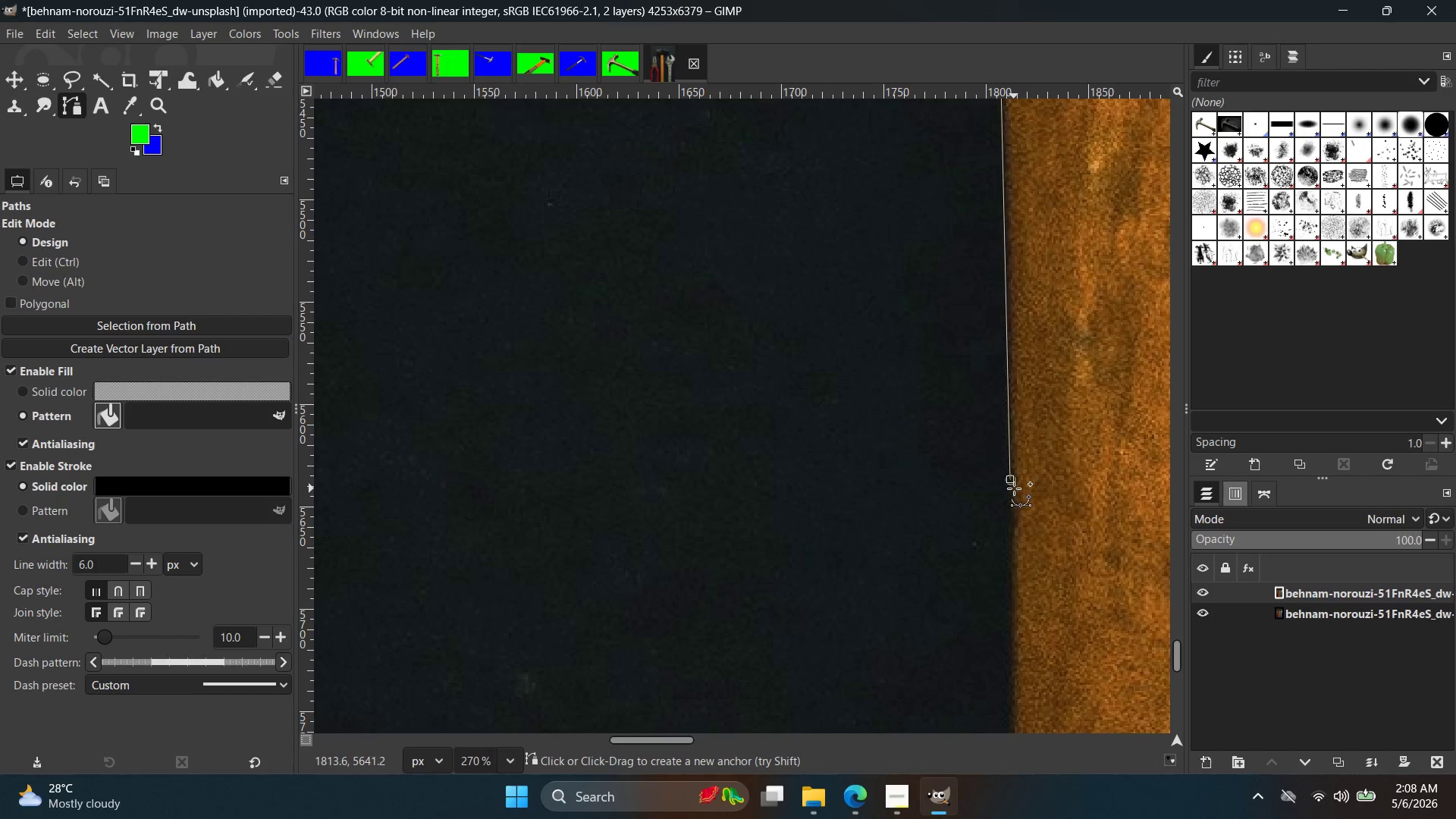 
key(Control+ControlLeft)
 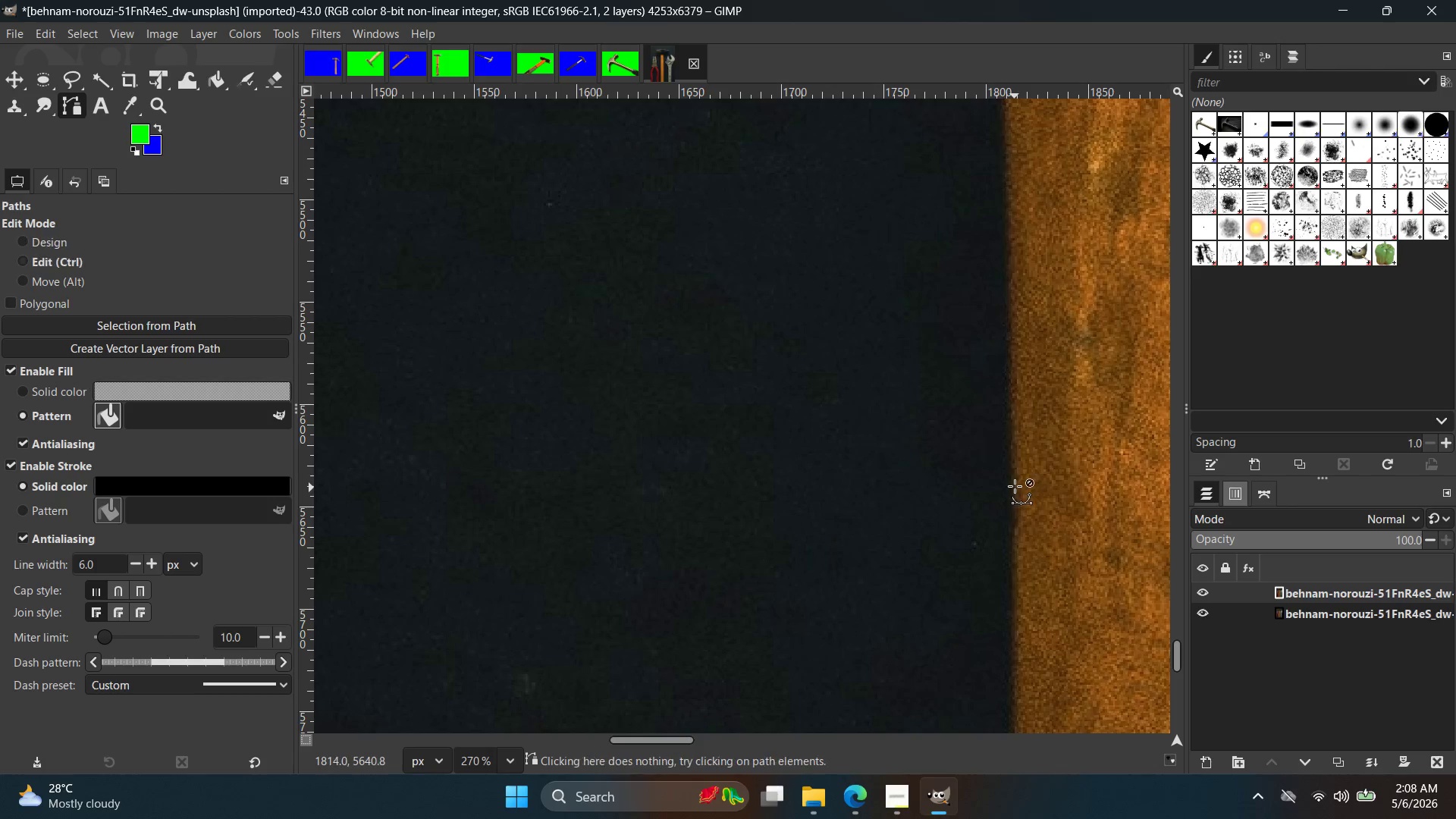 
key(Control+Z)
 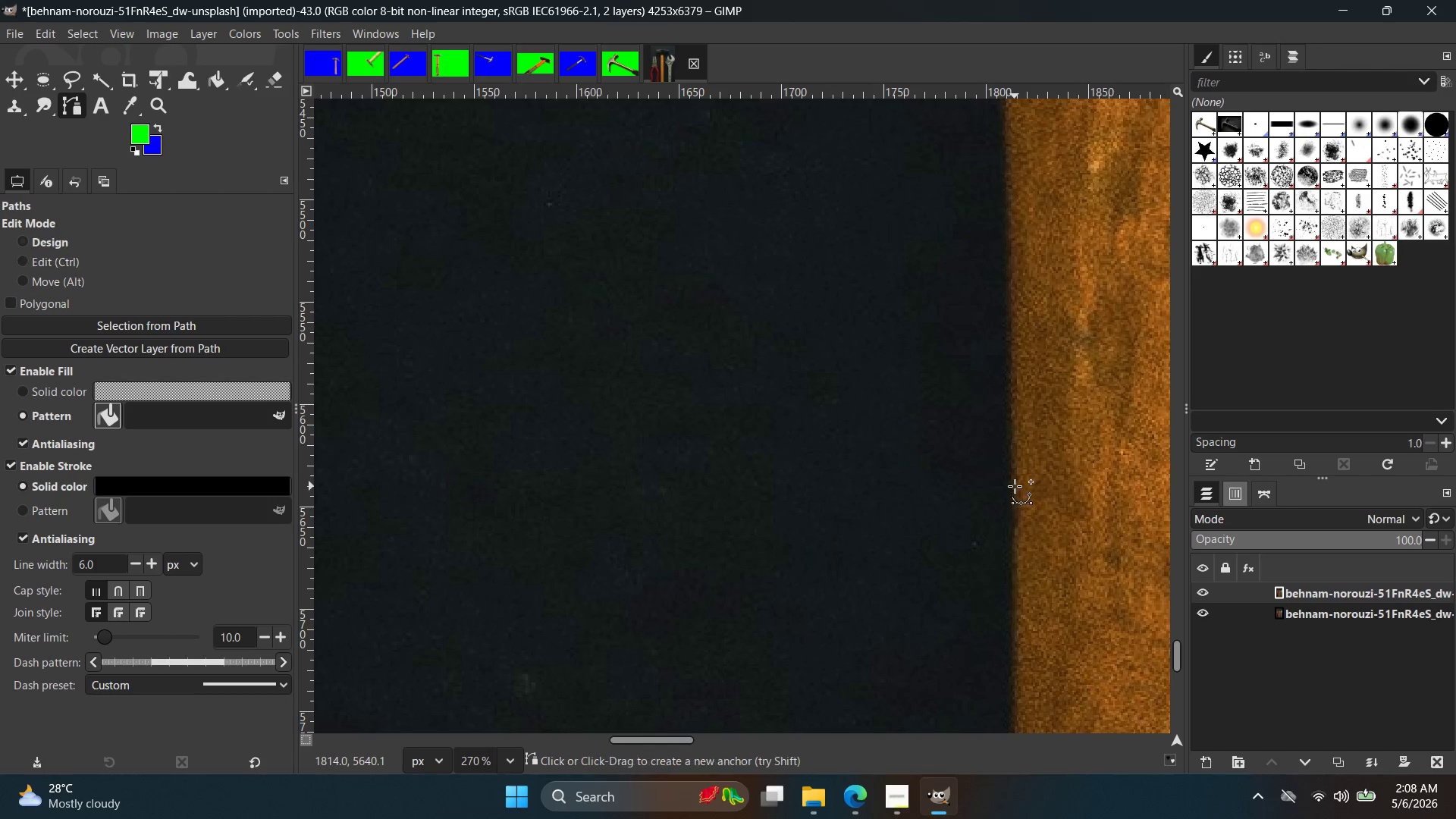 
left_click([1015, 486])
 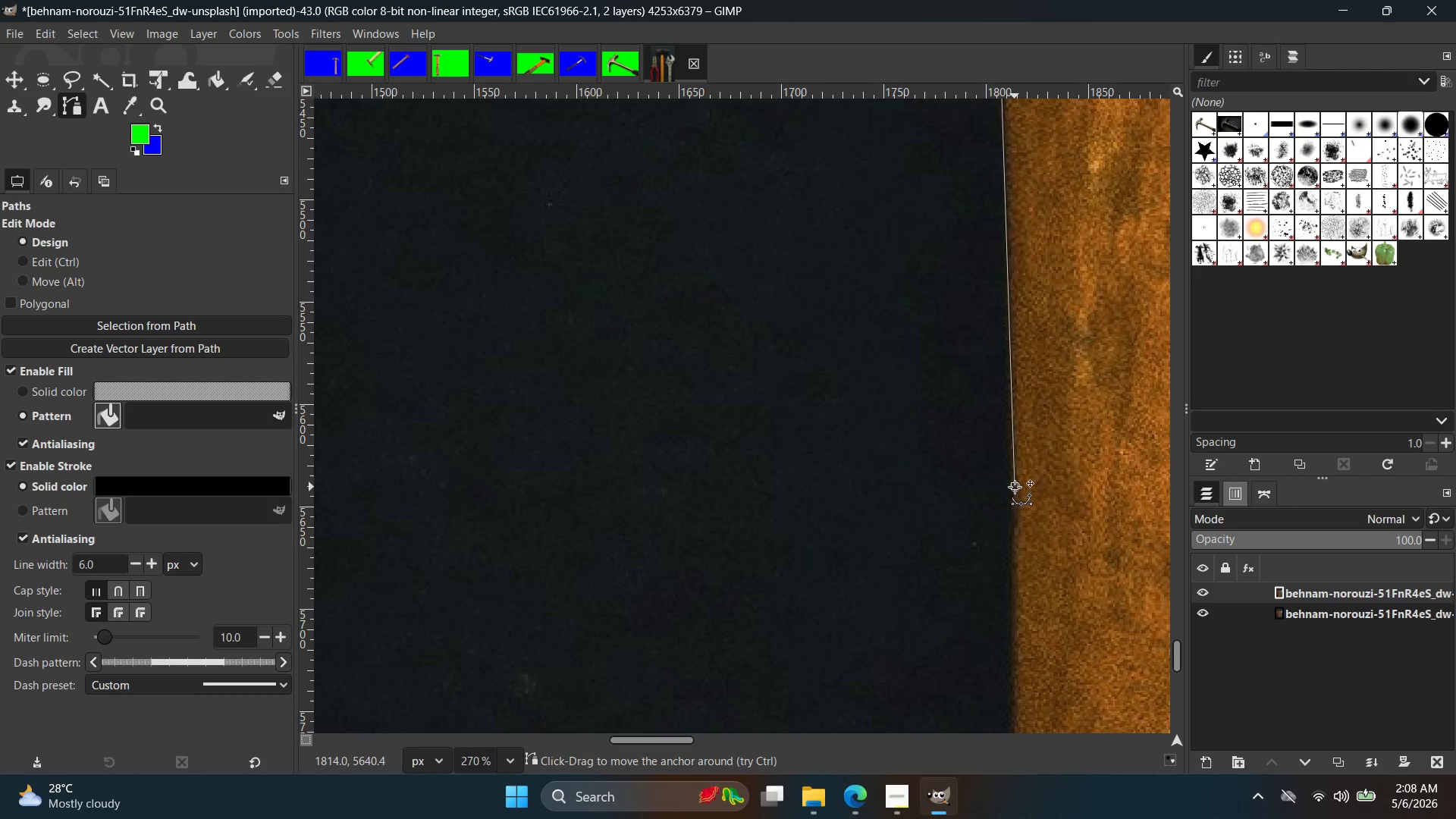 
hold_key(key=Space, duration=0.33)
 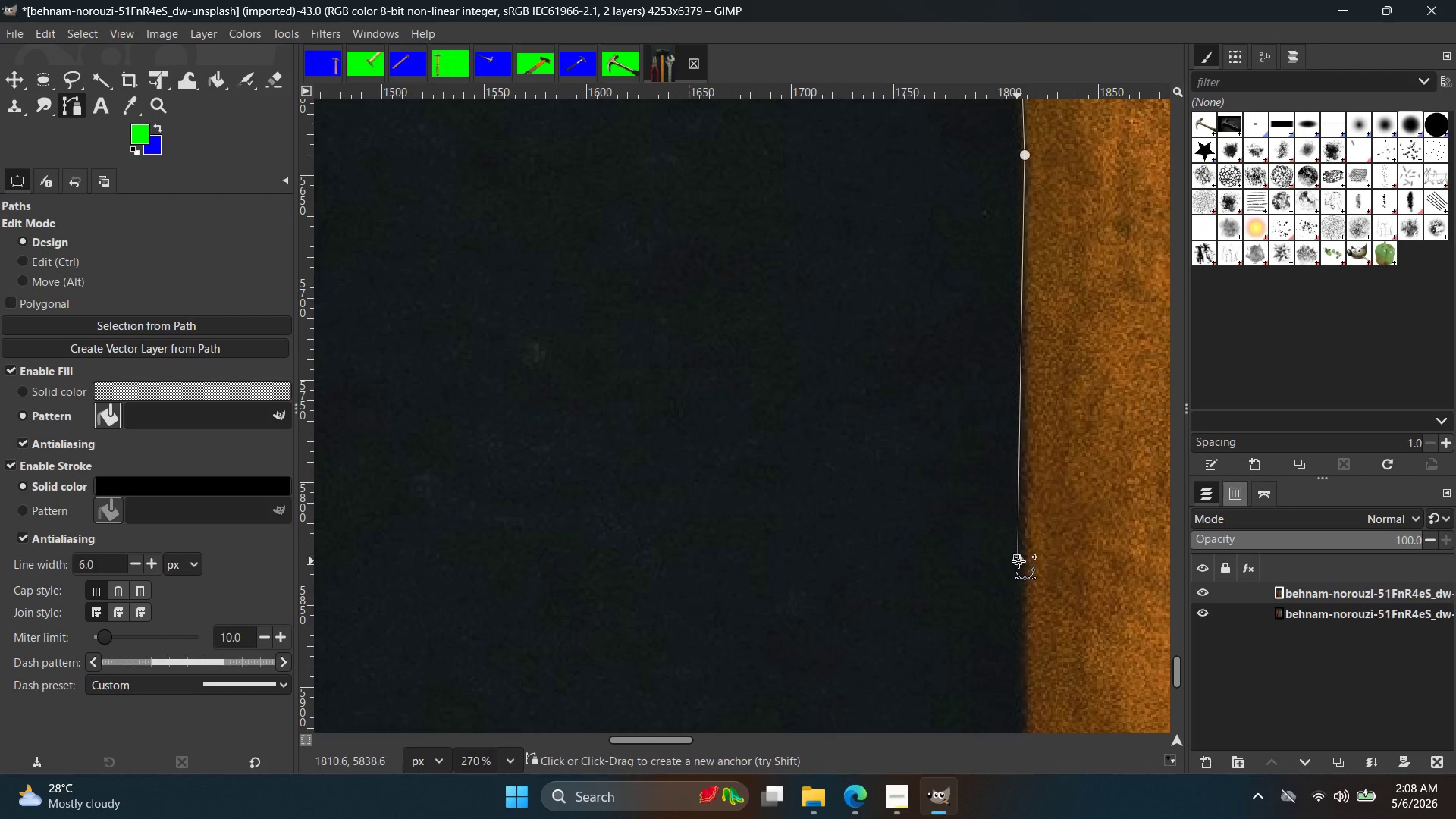 
key(Control+ControlLeft)
 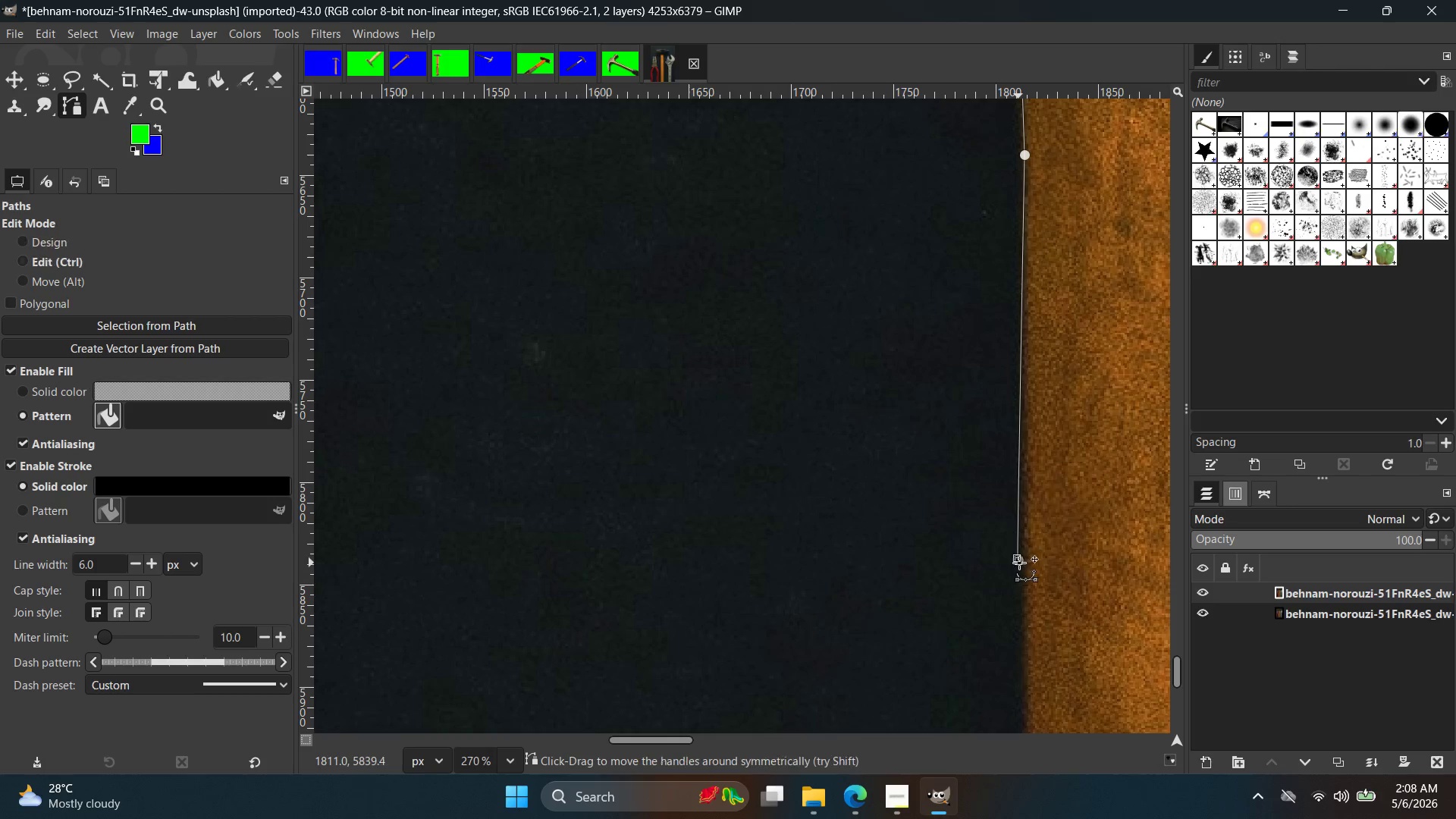 
key(Control+Z)
 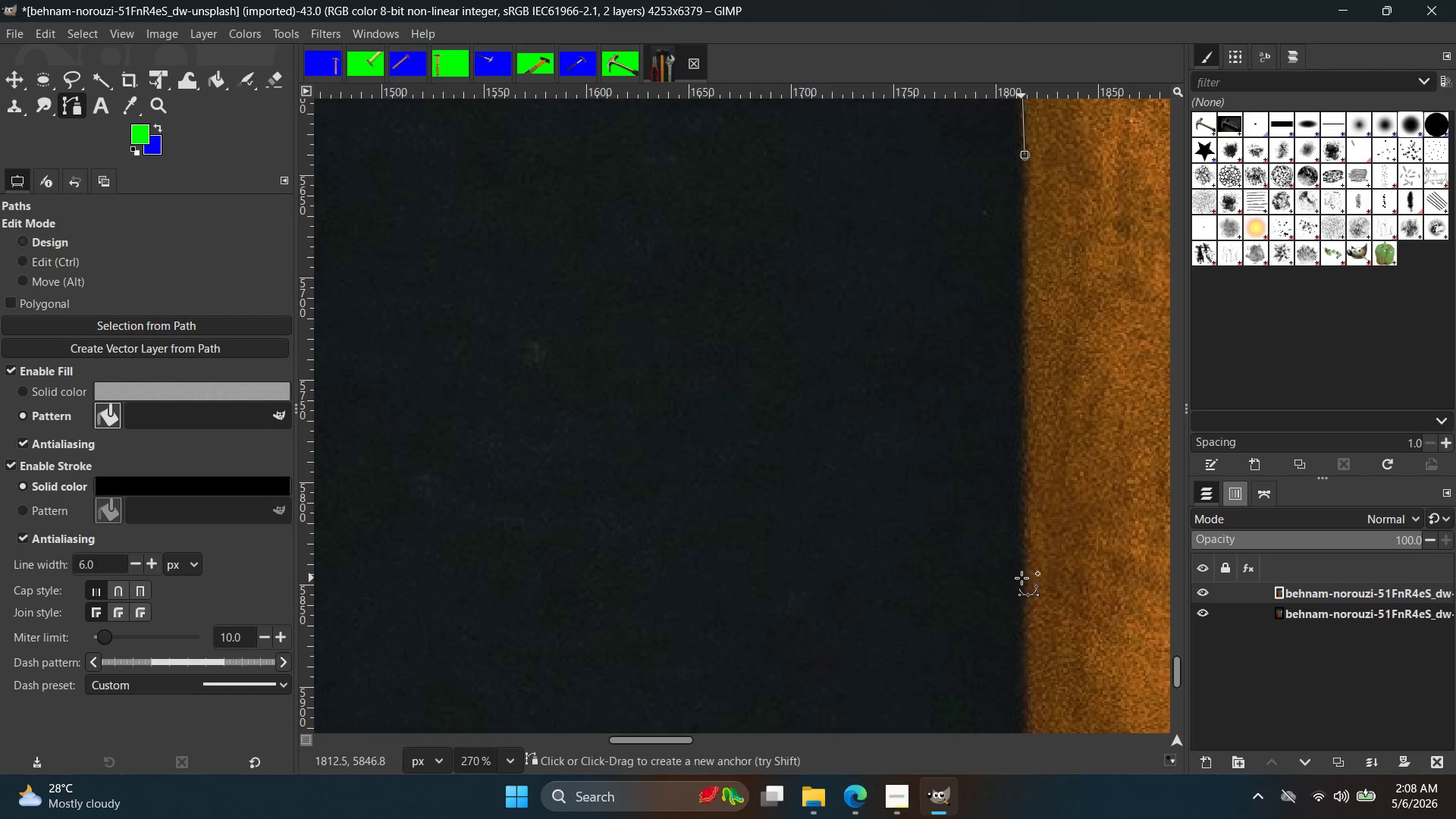 
left_click([1021, 578])
 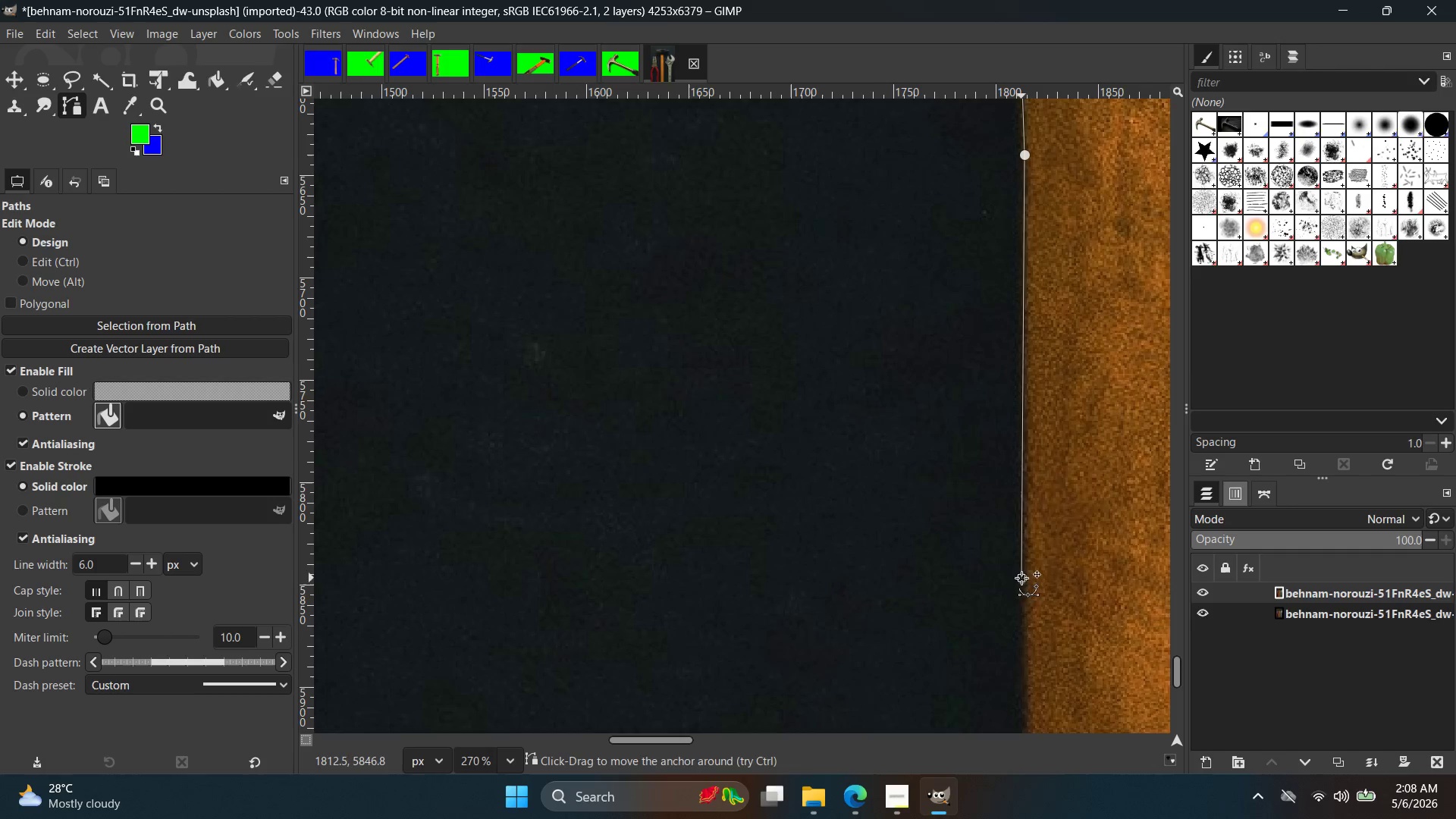 
hold_key(key=Space, duration=0.33)
 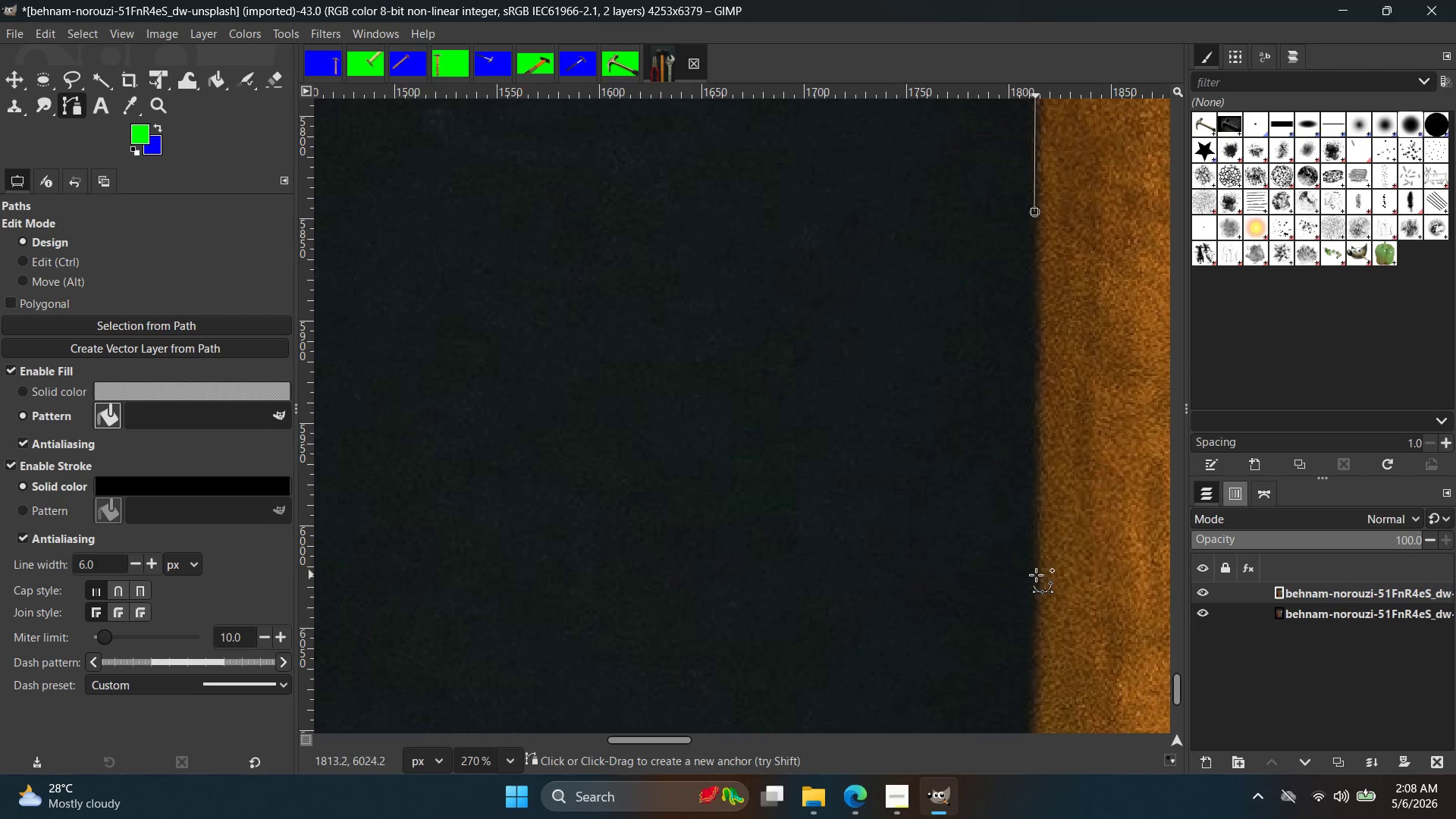 
left_click([1037, 582])
 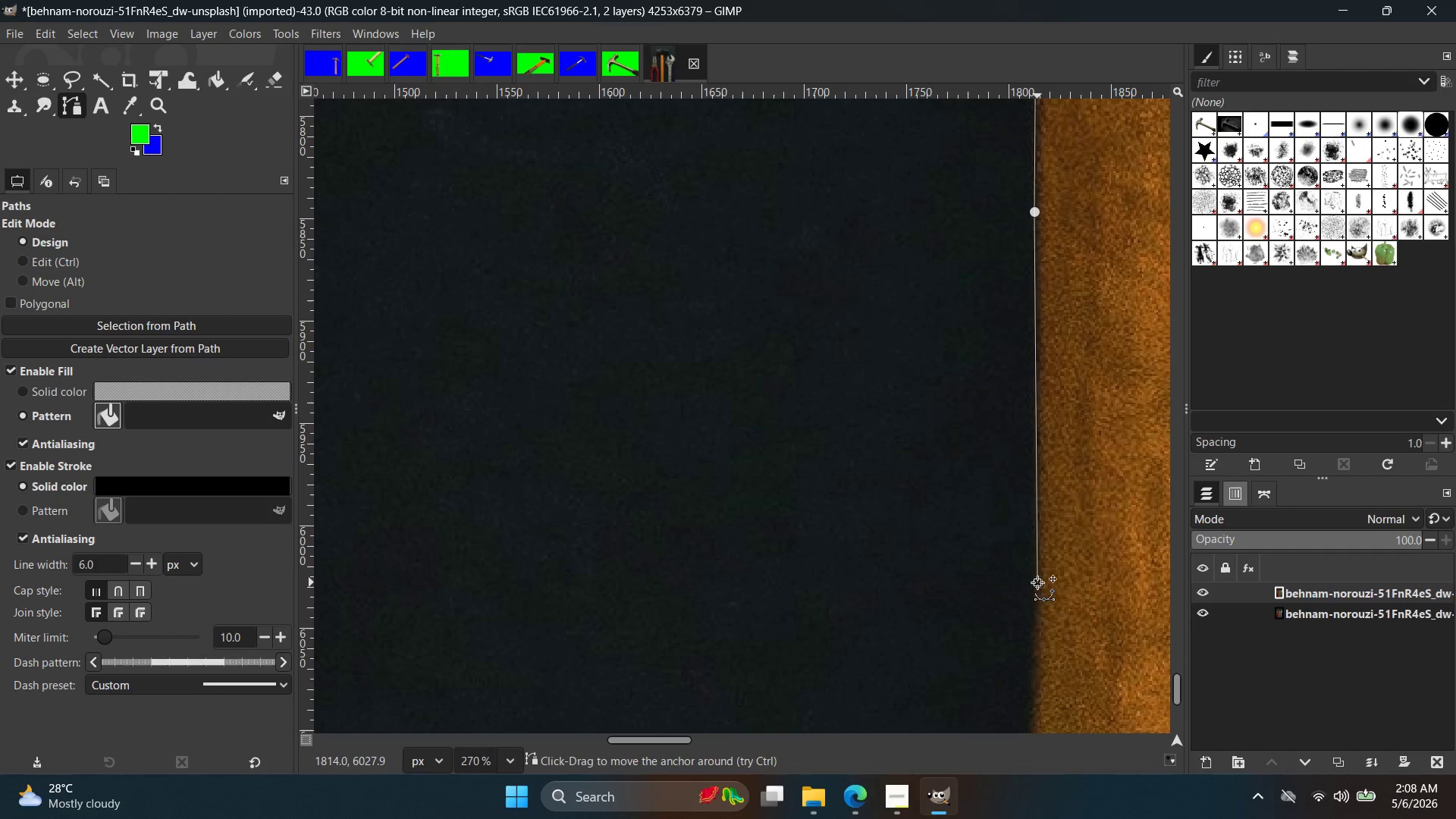 
hold_key(key=Space, duration=0.36)
 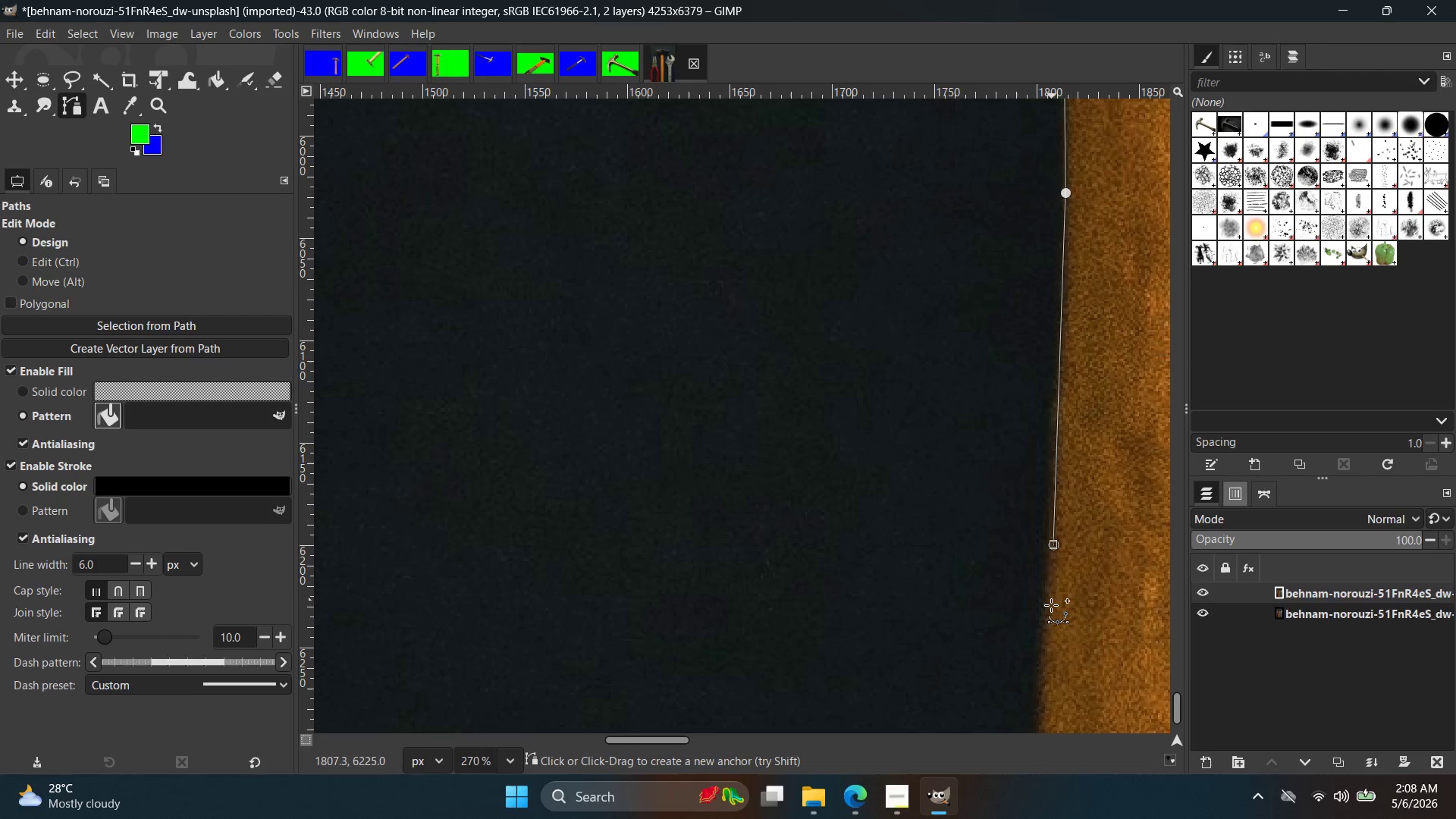 
key(Control+ControlLeft)
 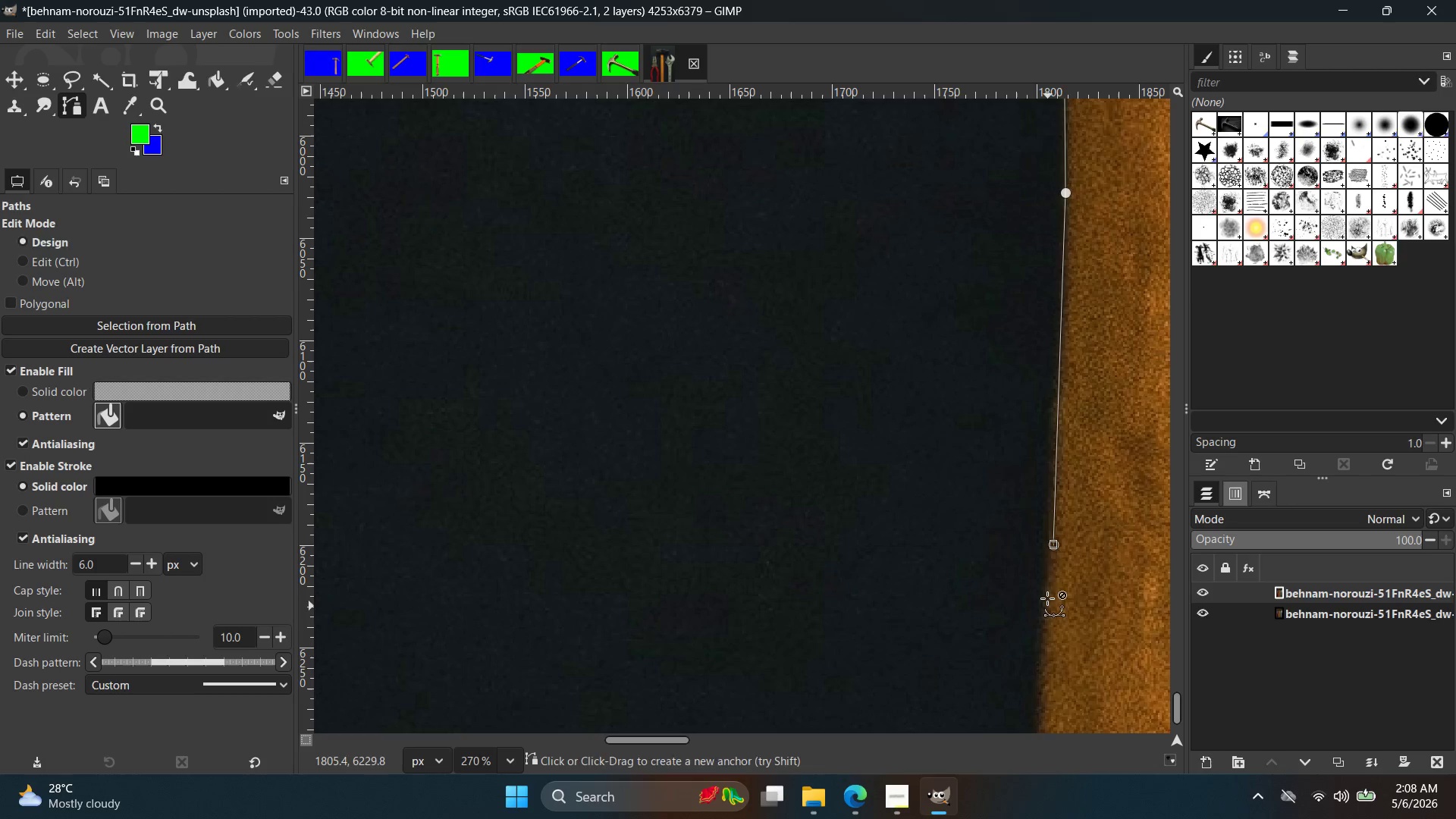 
key(Control+Z)
 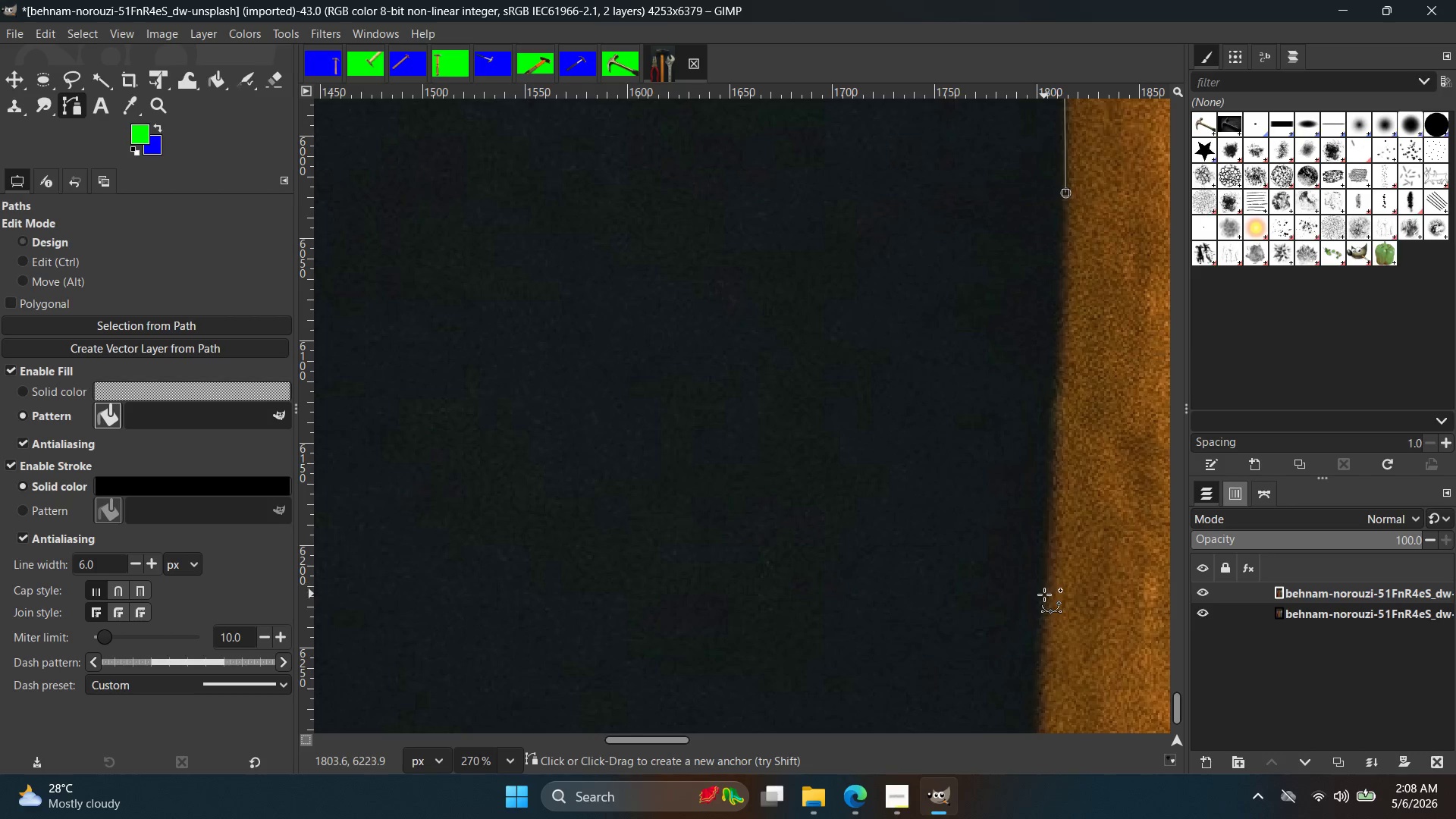 
left_click([1044, 595])
 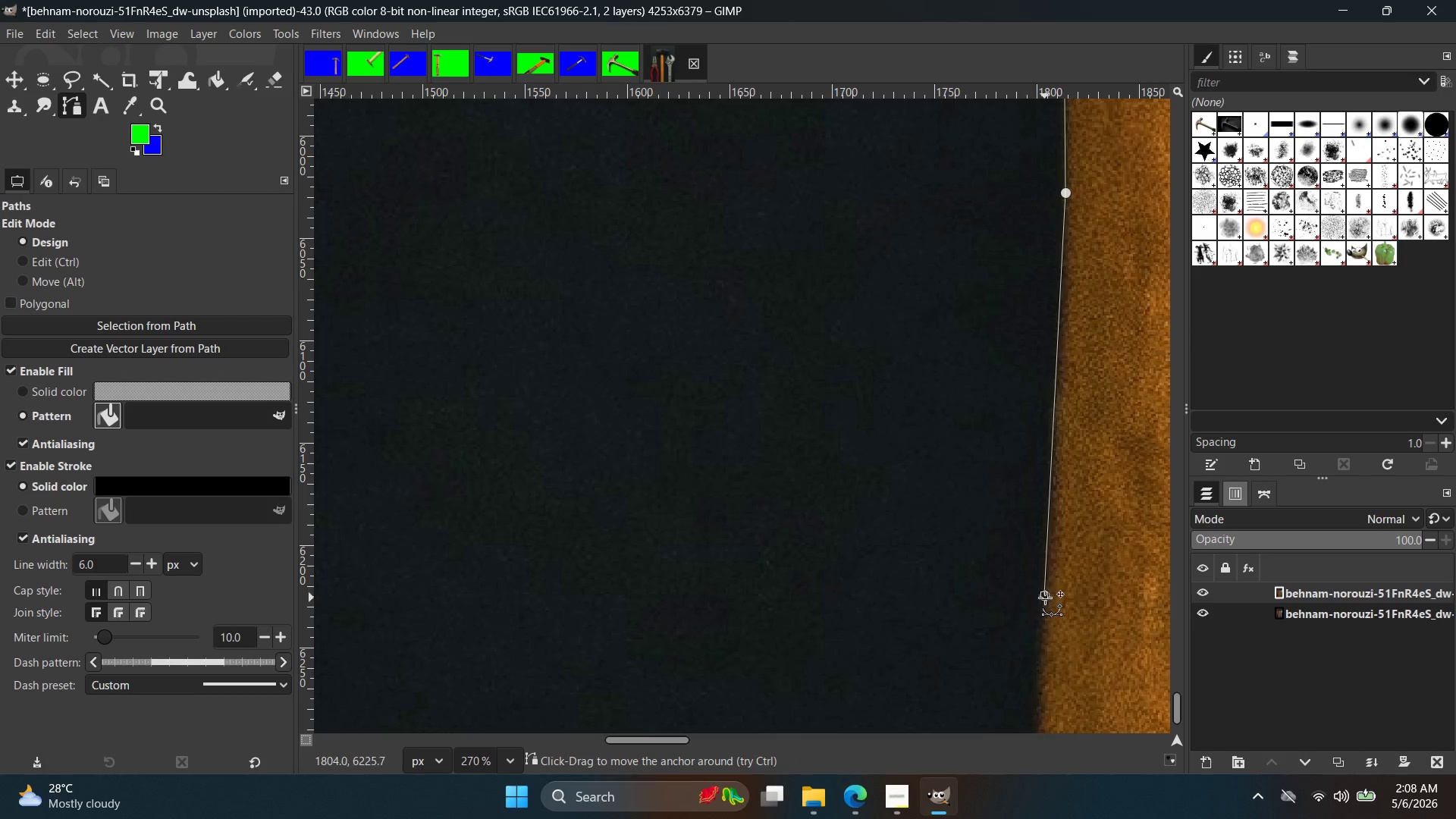 
hold_key(key=ControlLeft, duration=0.44)
 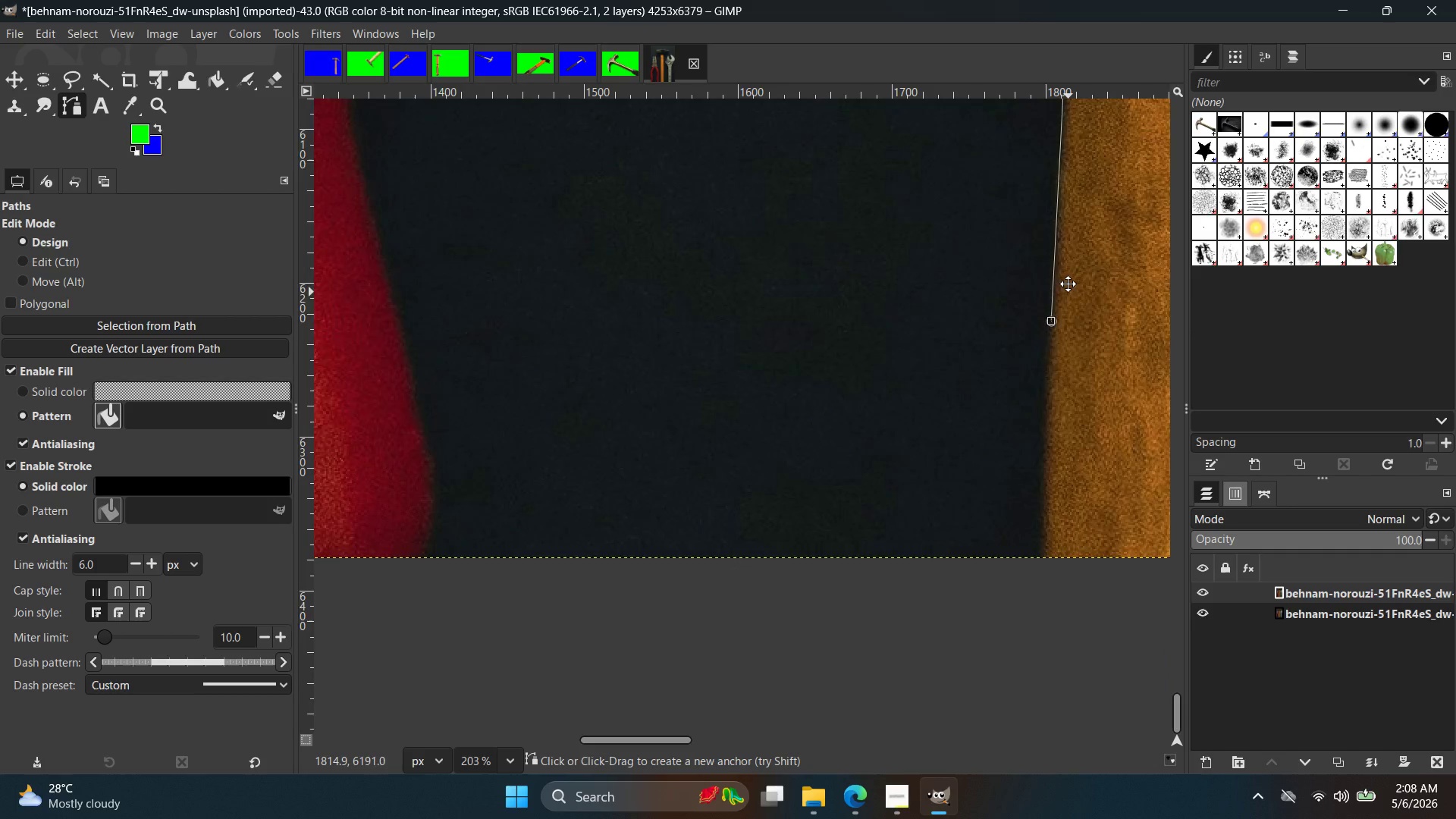 
hold_key(key=Space, duration=0.56)
 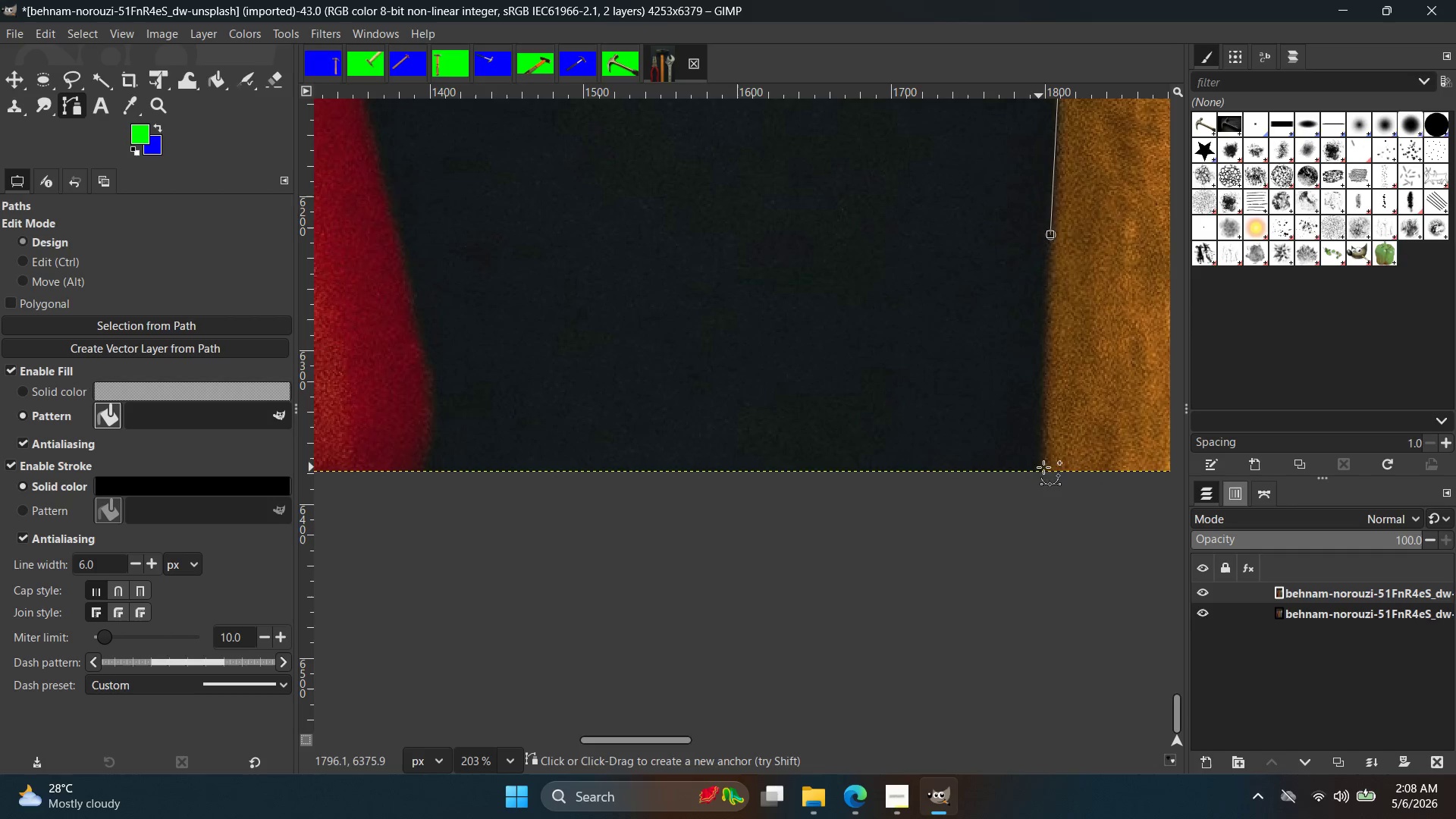 
scroll: coordinate [1055, 597], scroll_direction: down, amount: 3.0
 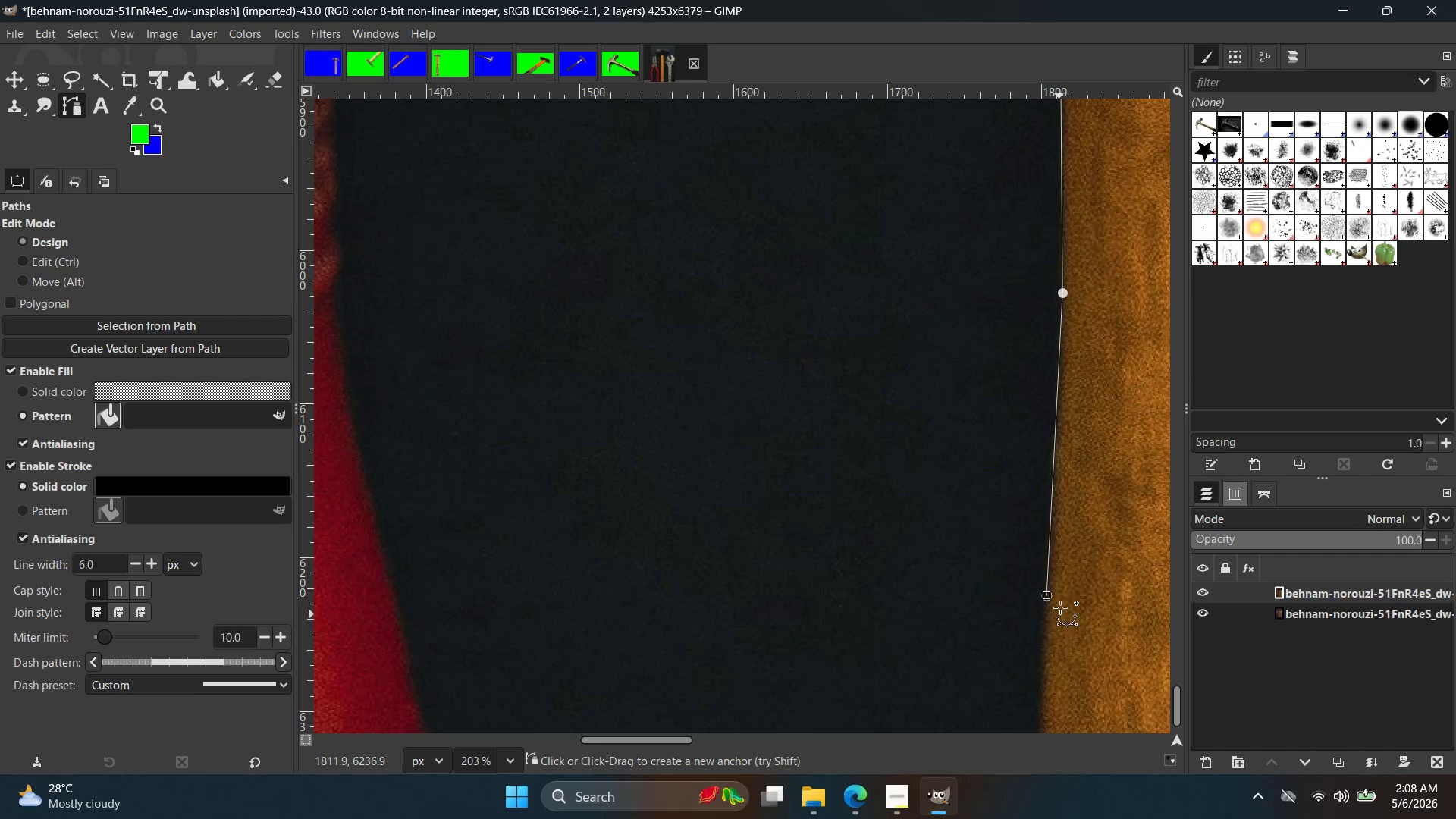 
key(Control+ControlLeft)
 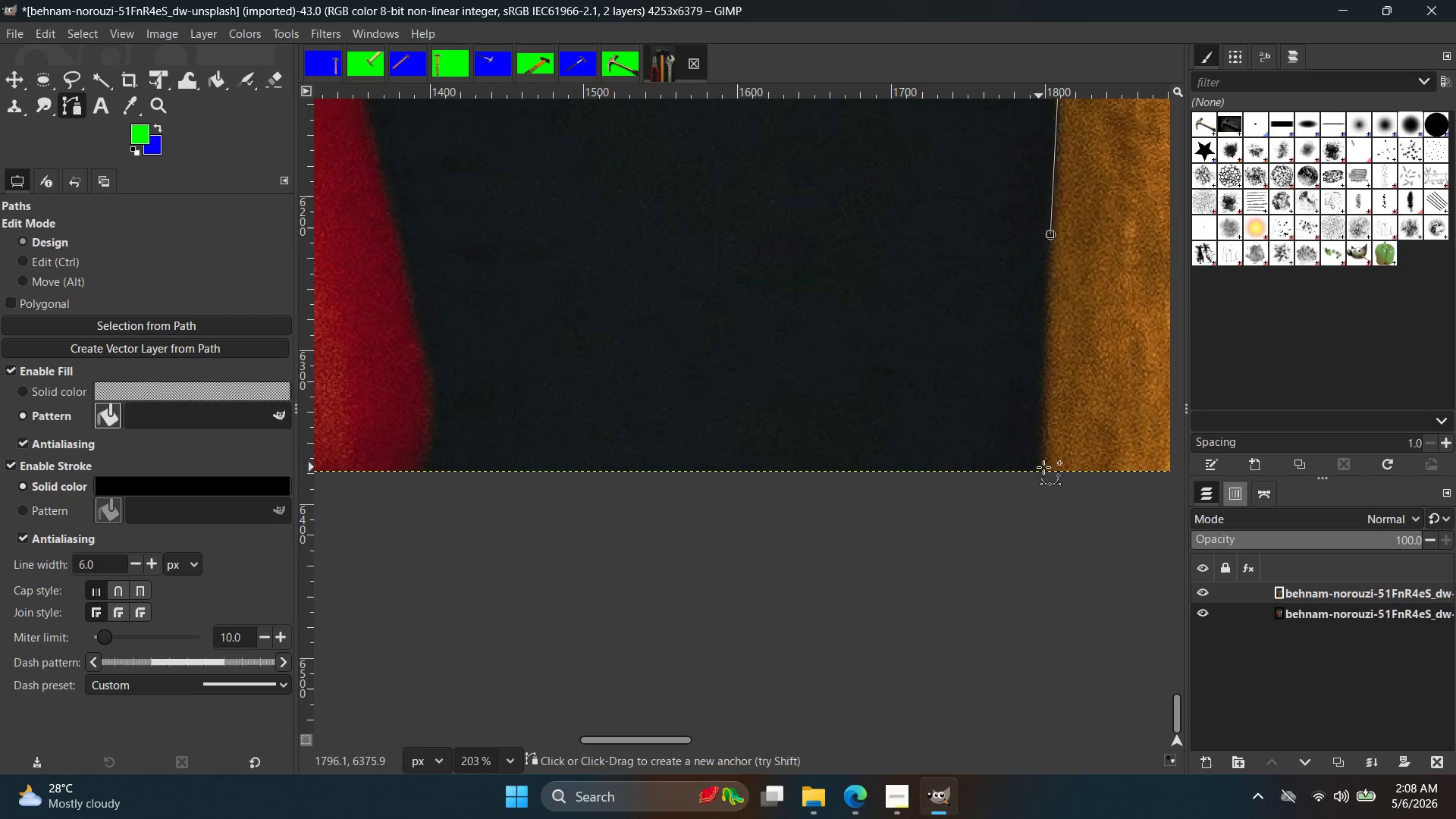 
hold_key(key=ControlLeft, duration=0.41)
scroll: coordinate [1042, 454], scroll_direction: up, amount: 4.0
 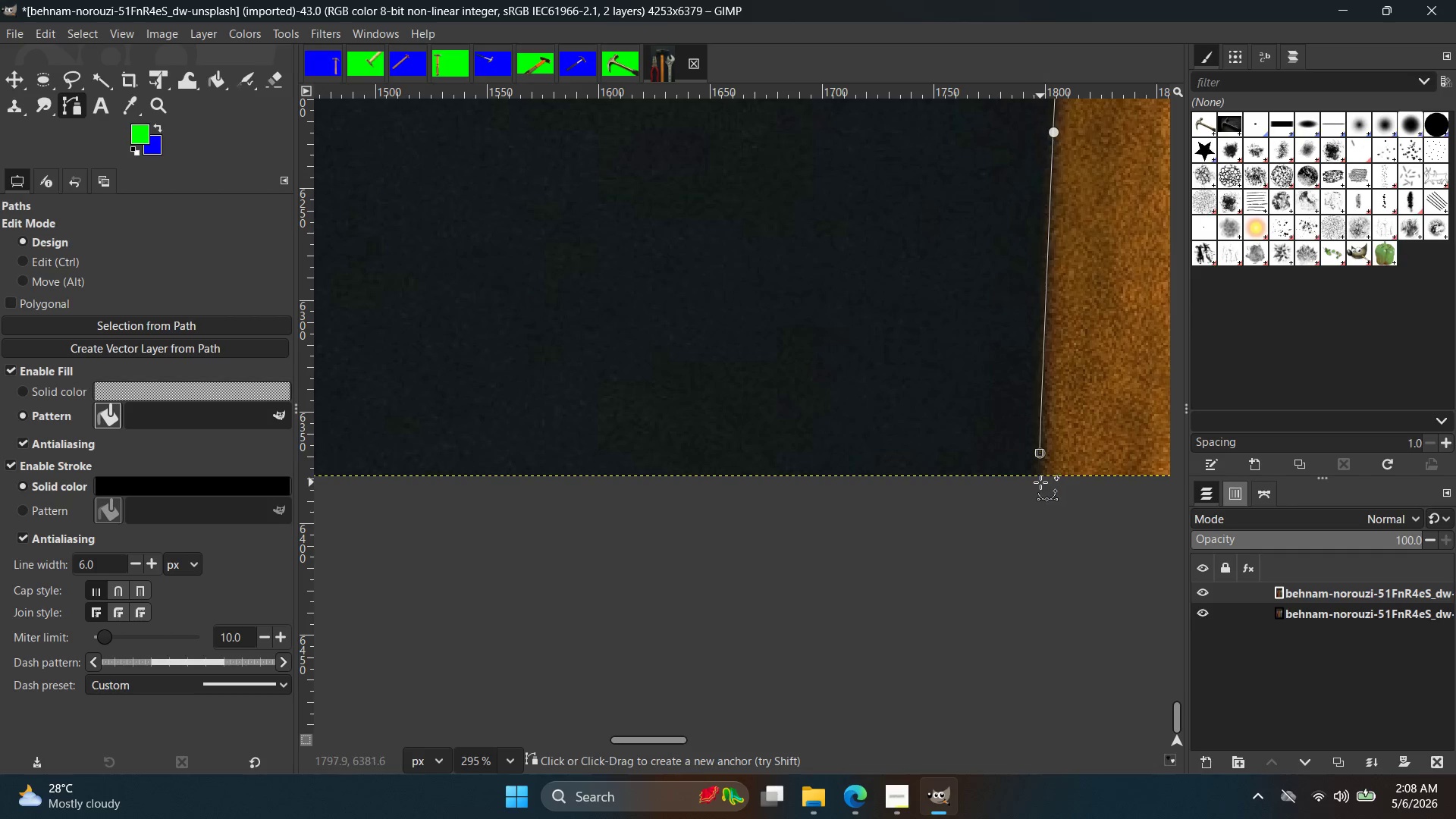 
left_click([1037, 479])
 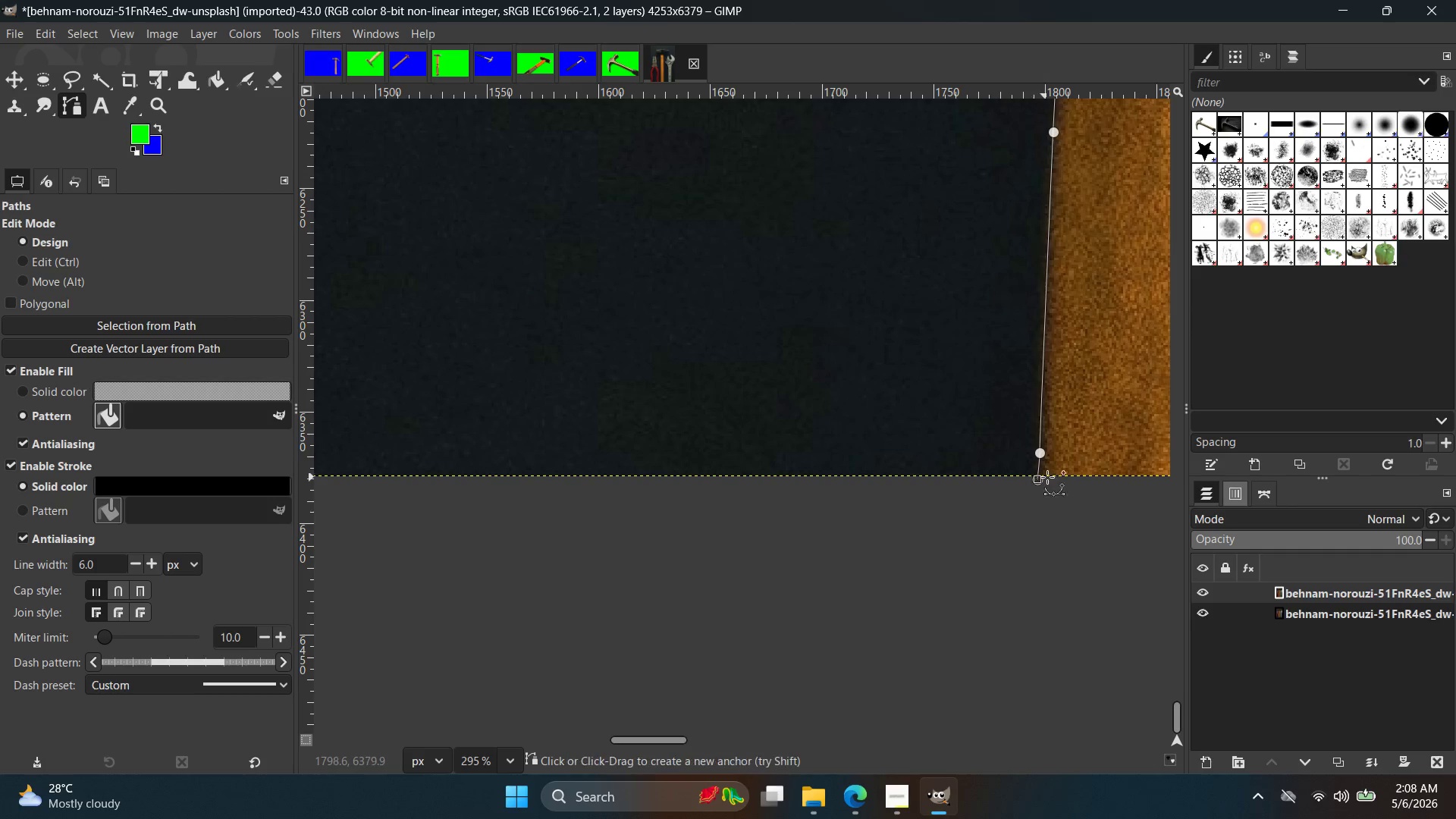 
key(Control+Z)
 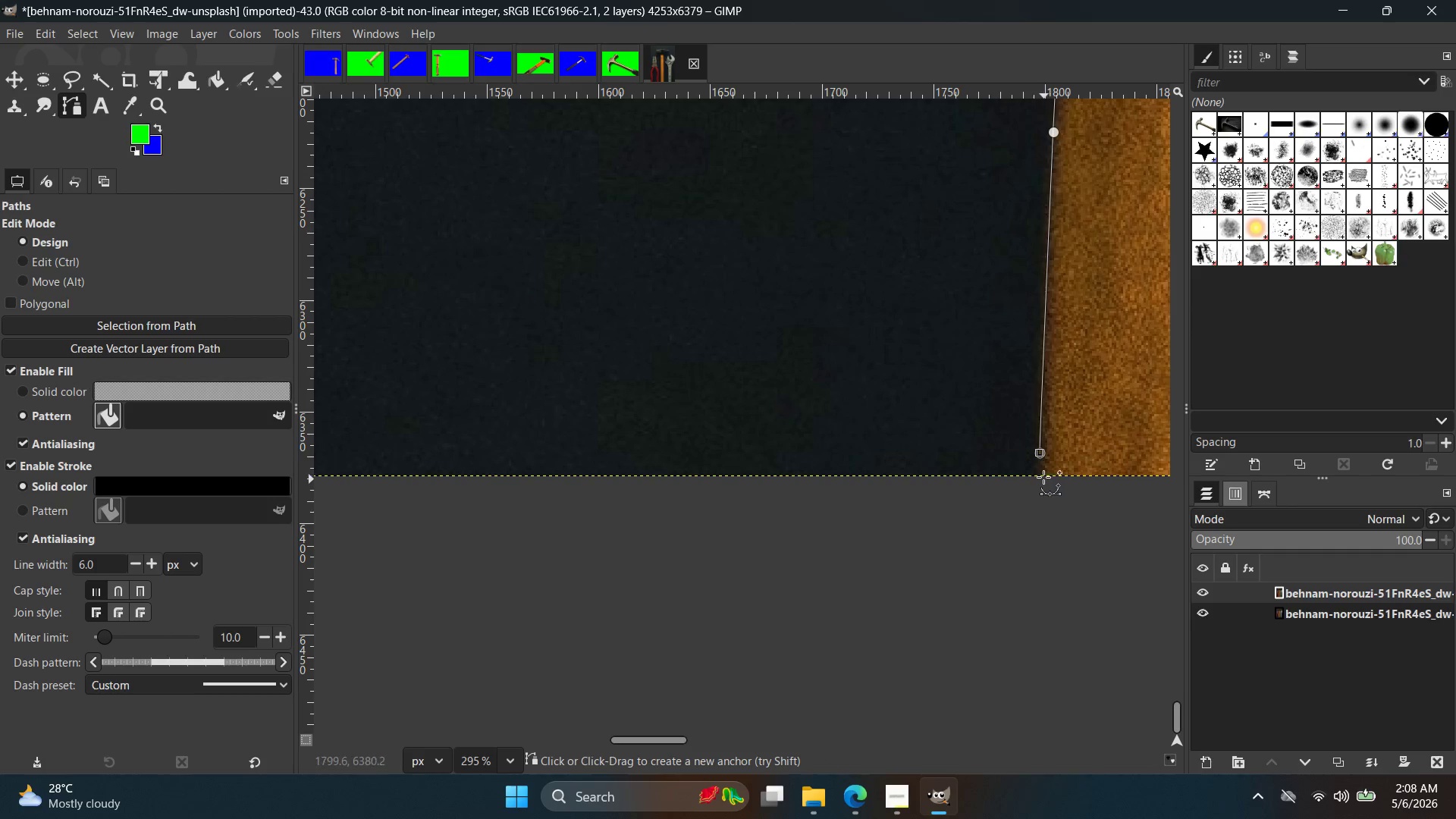 
left_click([1042, 475])
 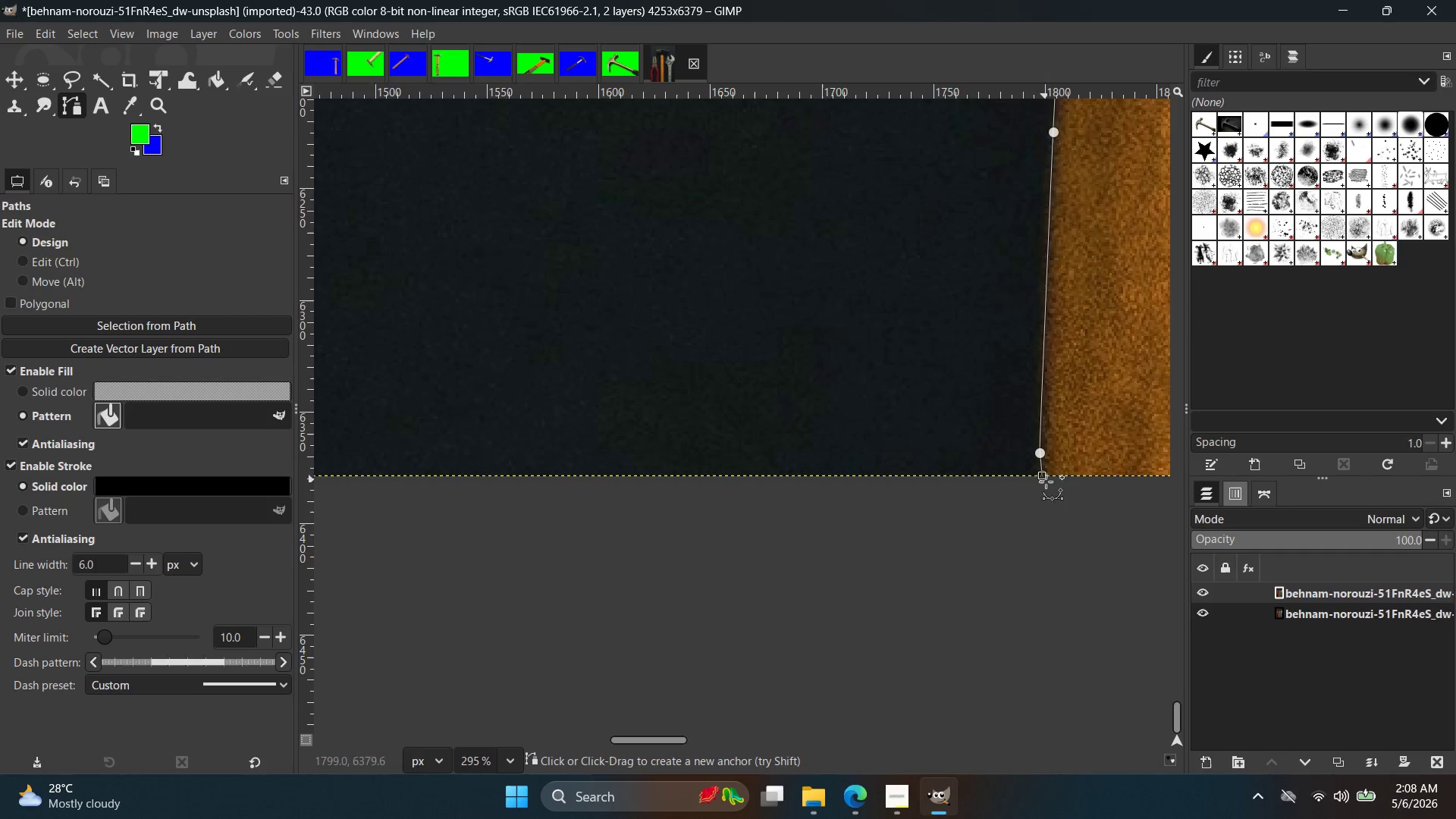 
hold_key(key=ControlLeft, duration=0.66)
scroll: coordinate [1090, 472], scroll_direction: down, amount: 14.0
 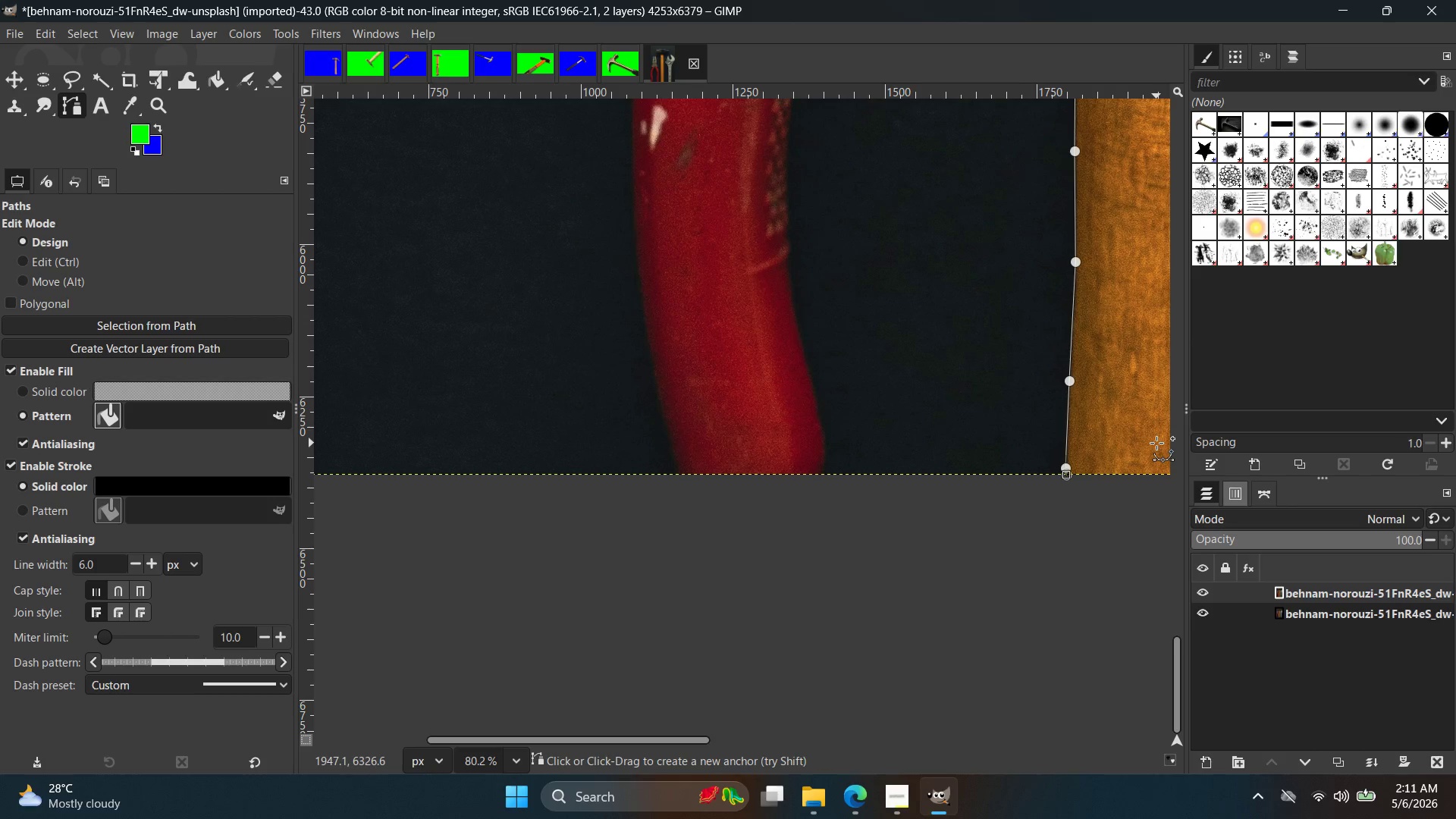 
wait(185.01)
 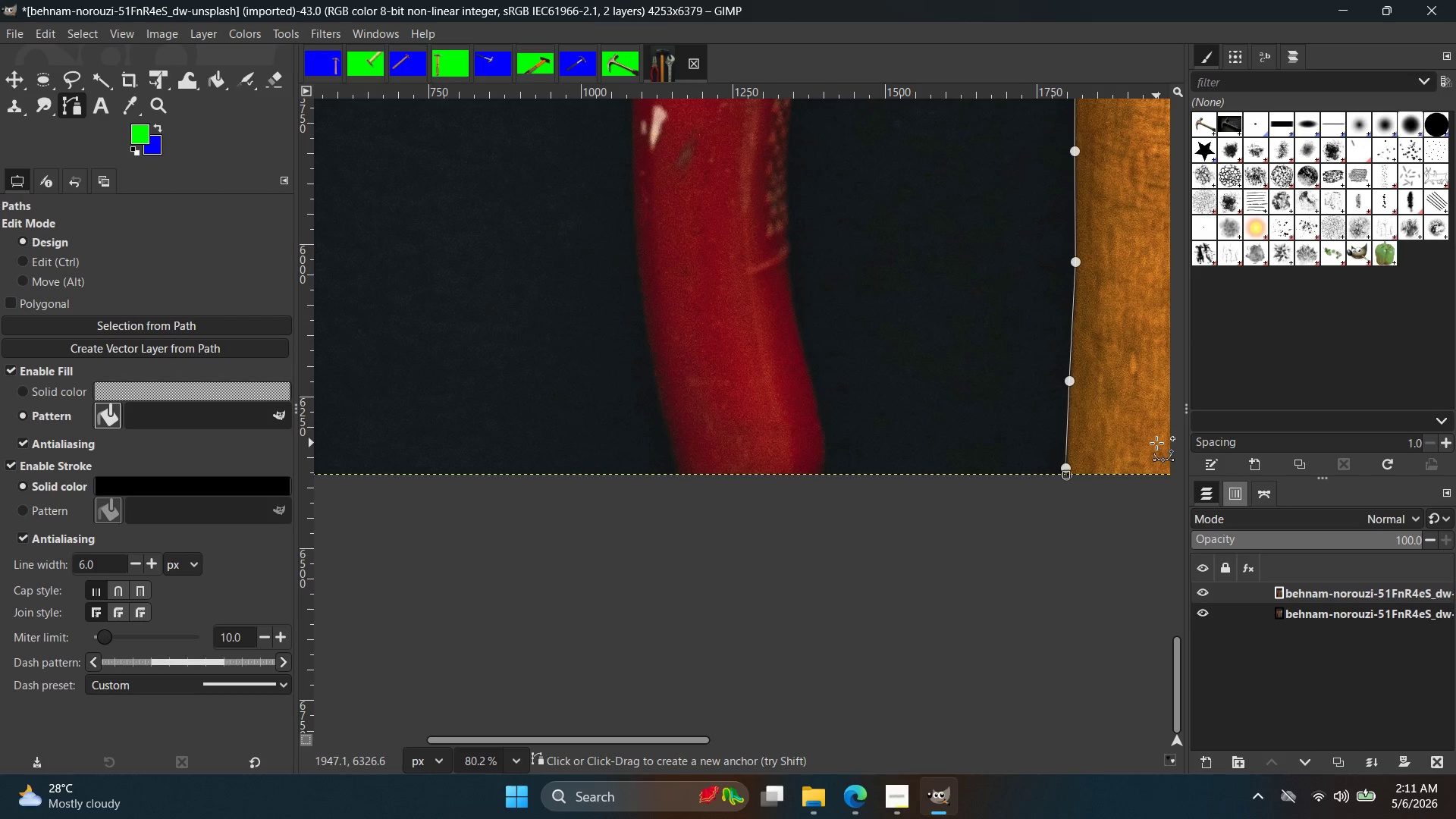 
hold_key(key=Space, duration=0.55)
 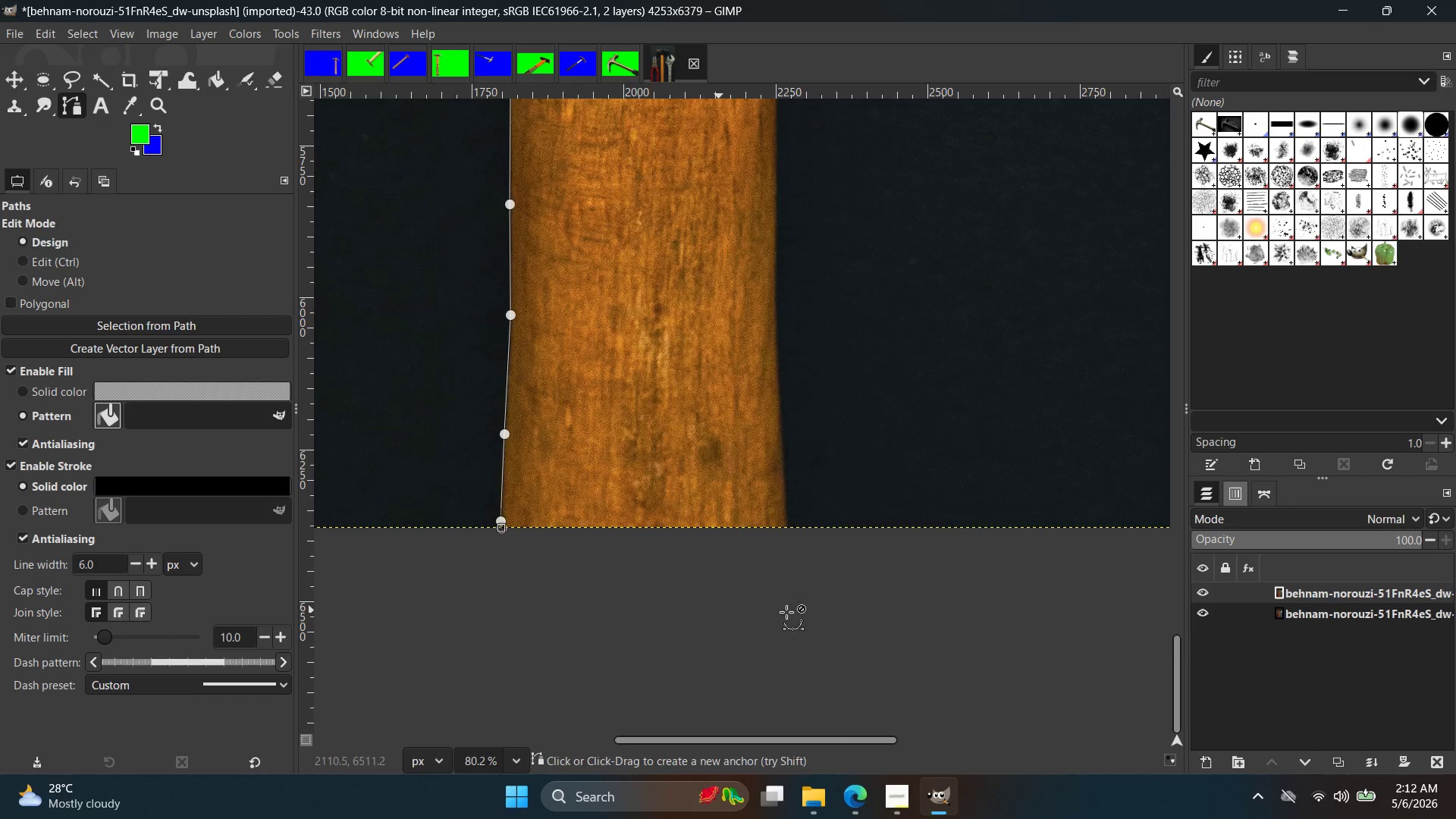 
hold_key(key=ControlLeft, duration=1.02)
scroll: coordinate [760, 494], scroll_direction: up, amount: 10.0
 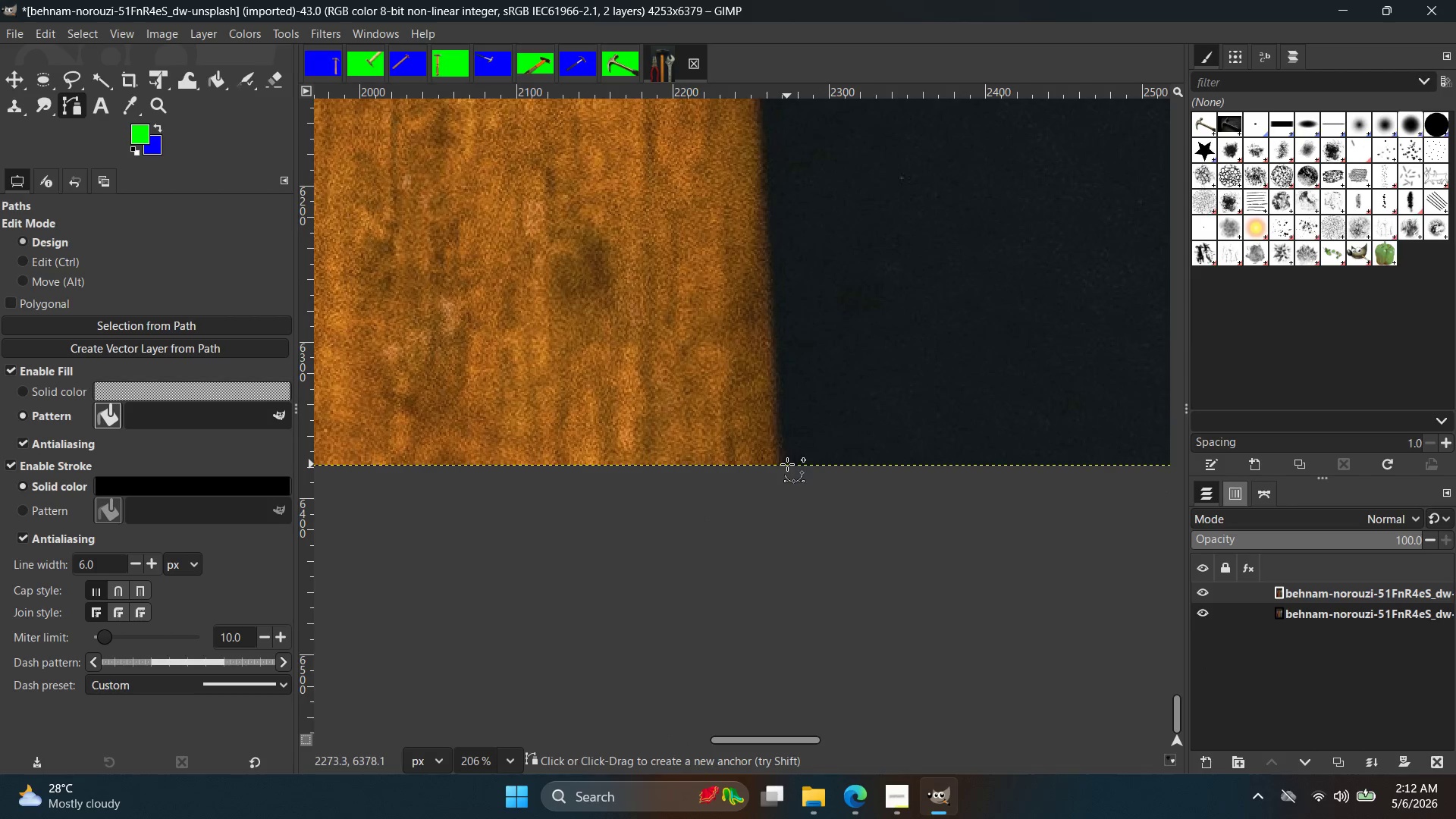 
left_click([780, 468])
 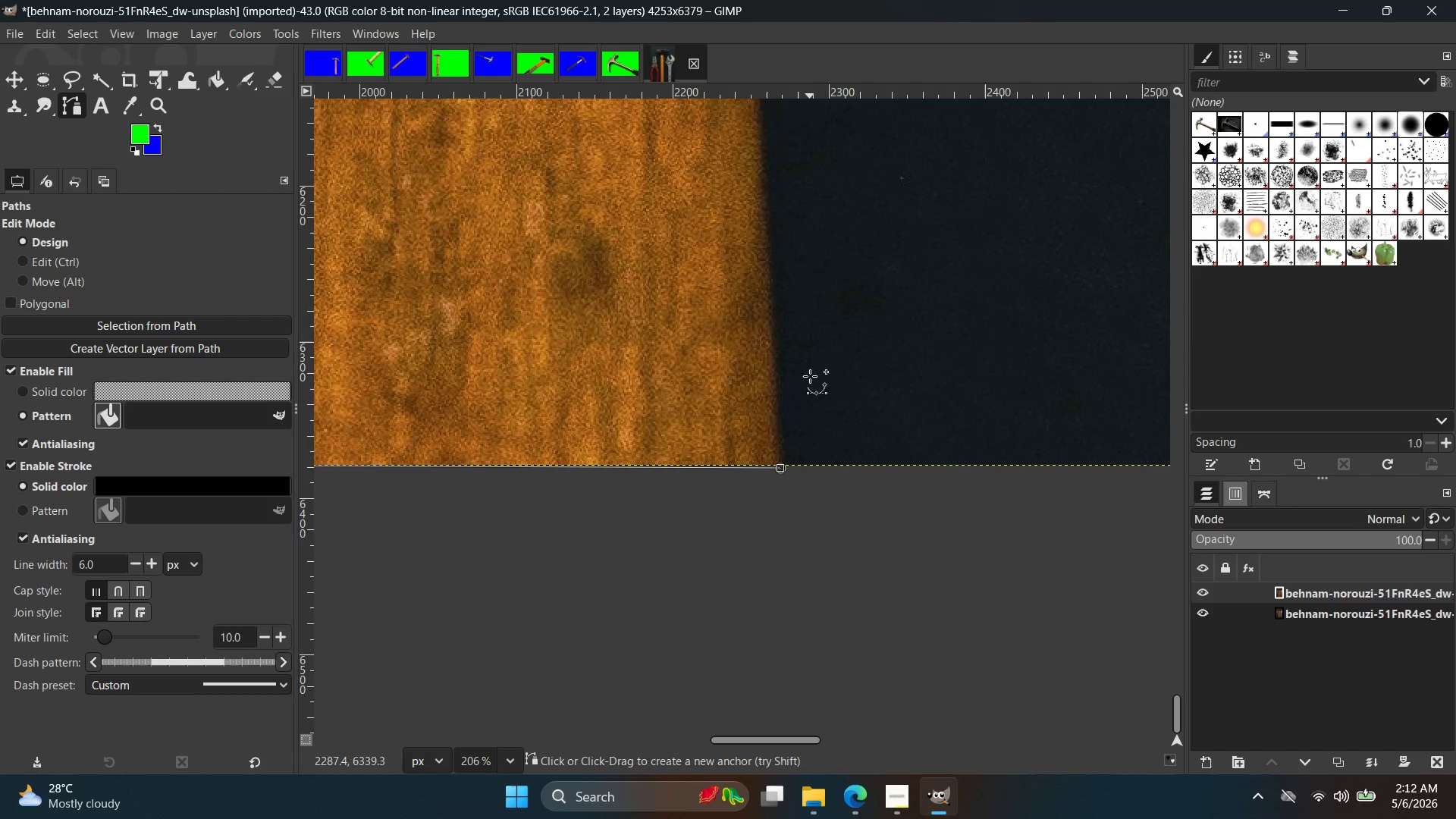 
hold_key(key=Space, duration=0.38)
 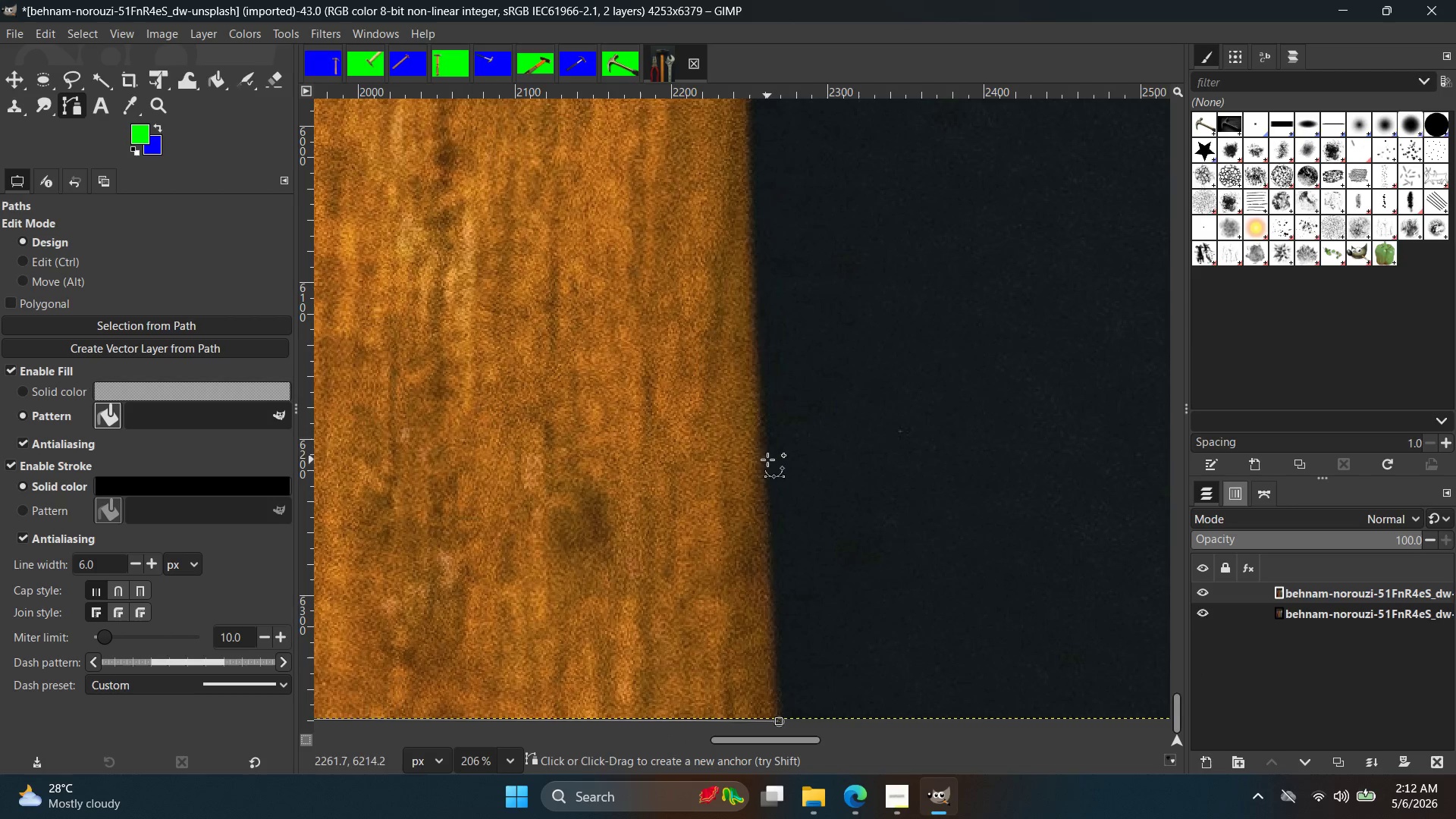 
left_click([769, 442])
 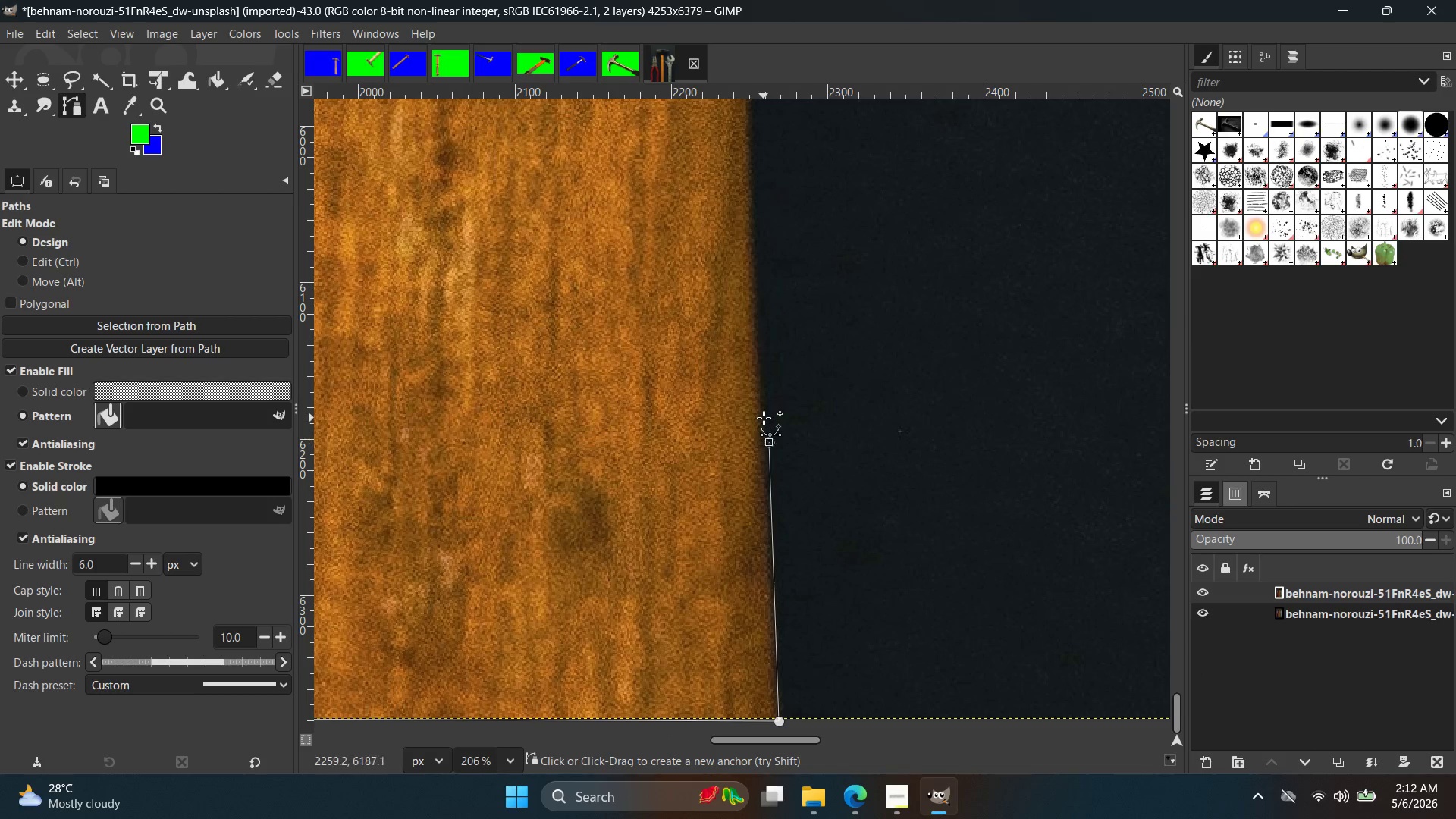 
key(Control+ControlLeft)
 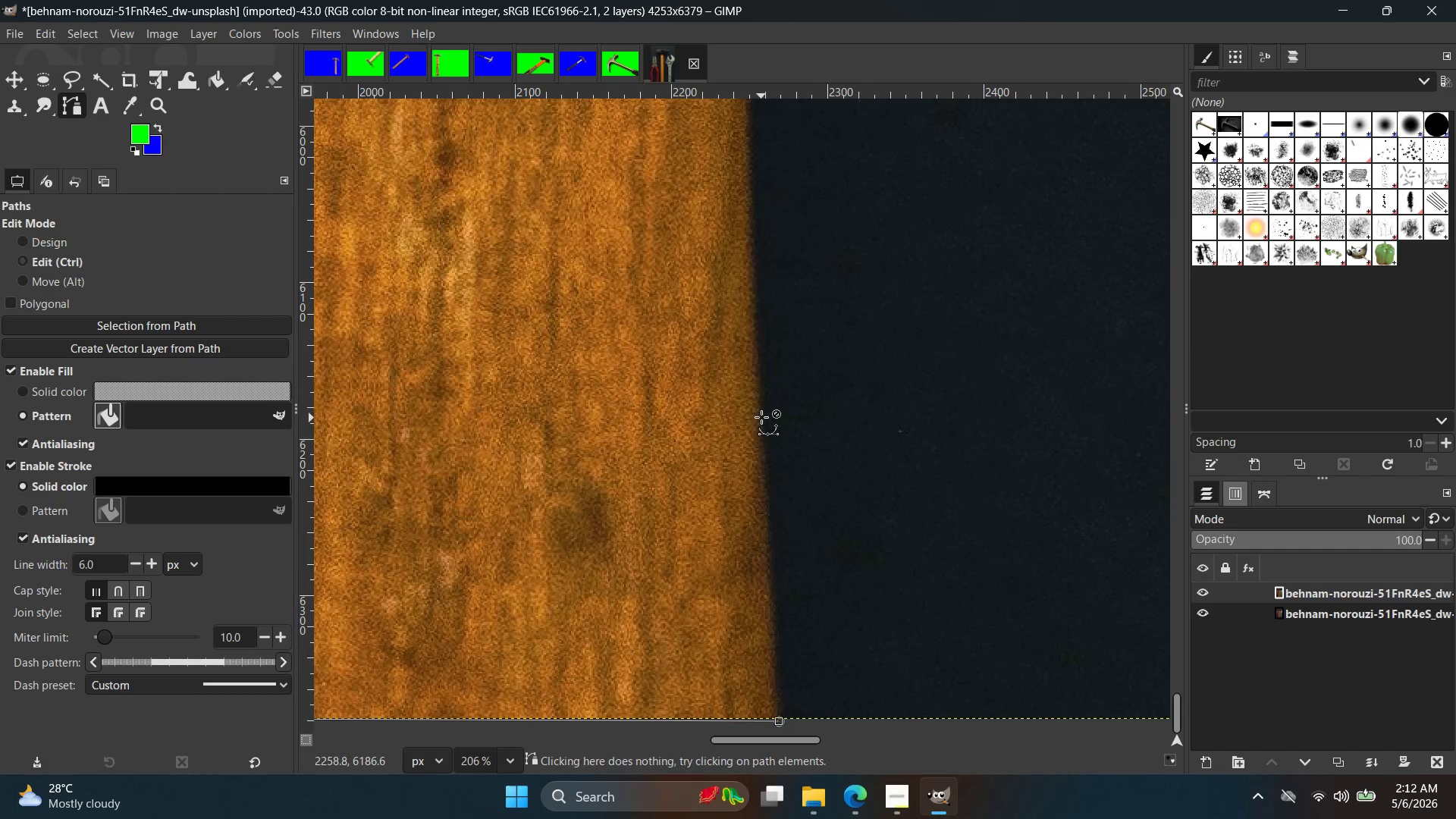 
key(Control+Z)
 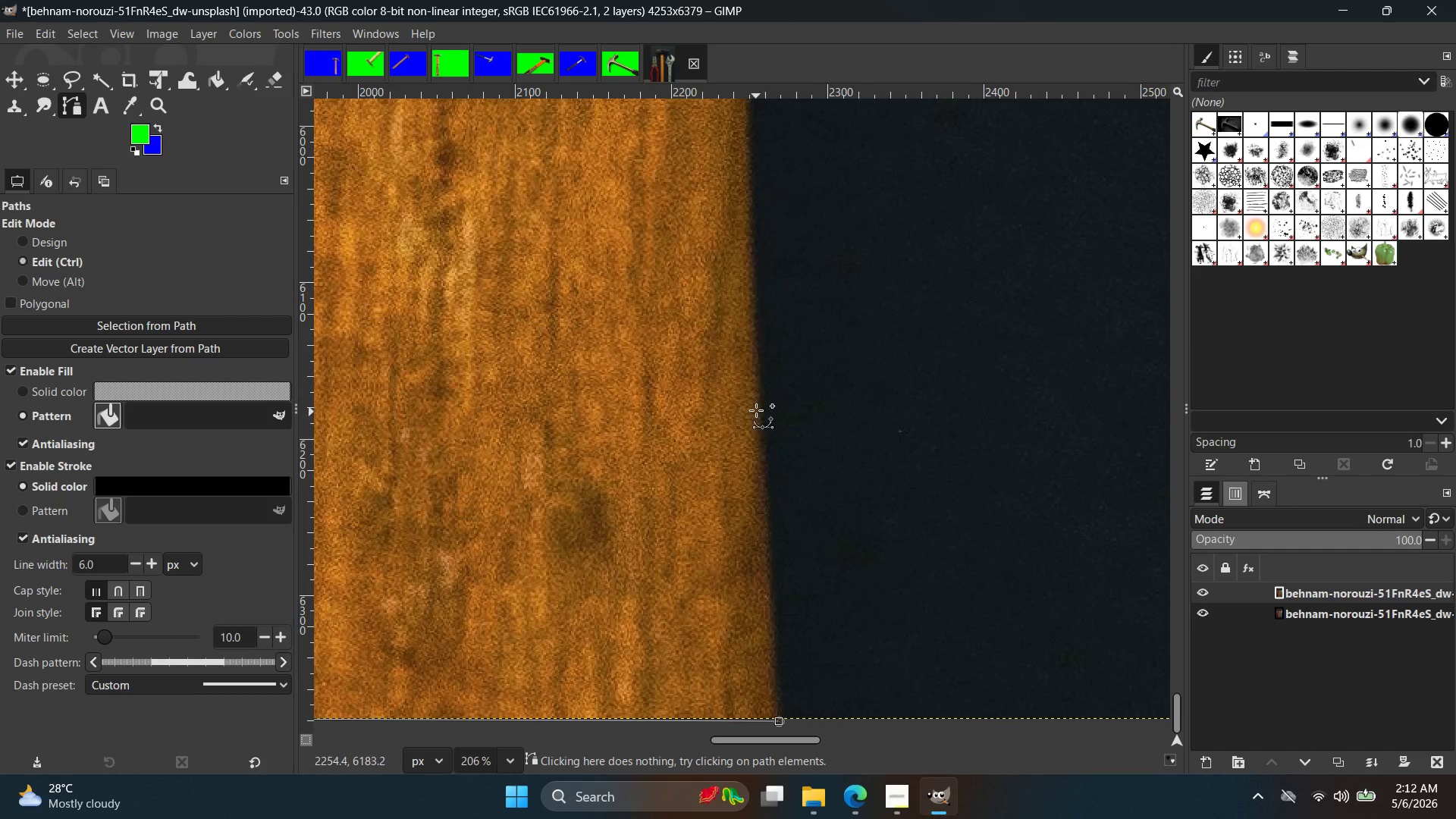 
left_click([756, 410])
 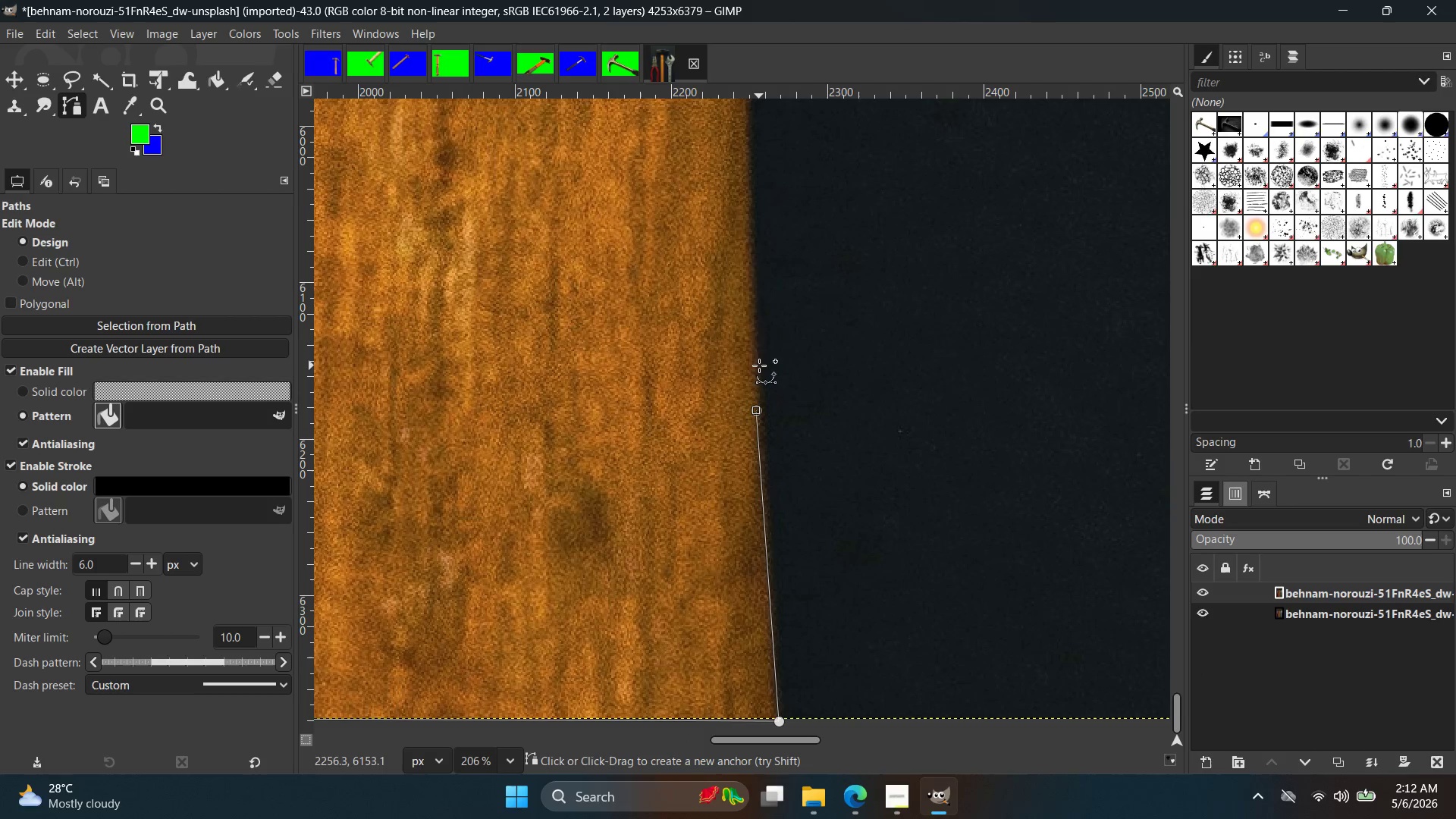 
key(Control+ControlLeft)
 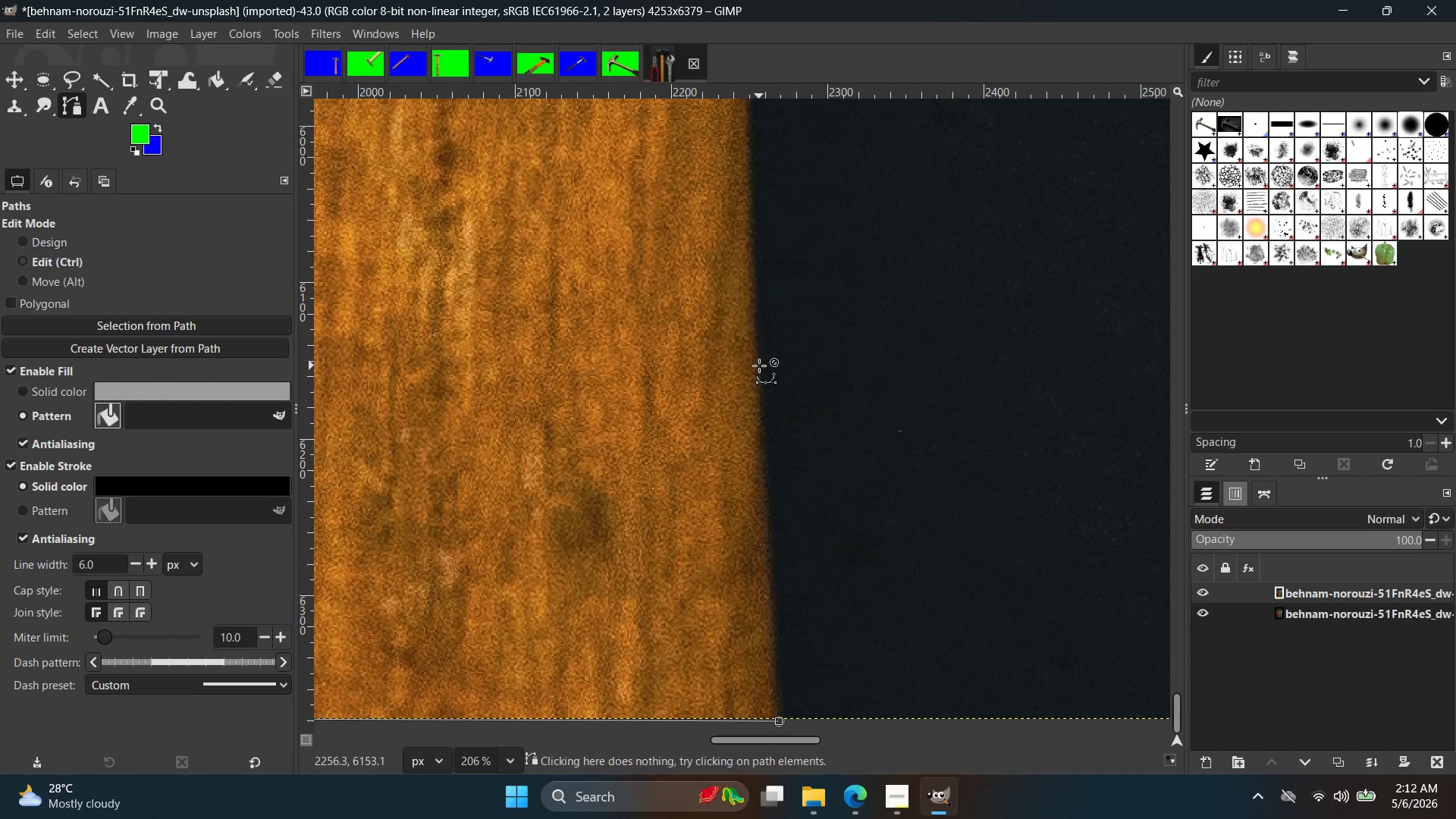 
key(Control+Z)
 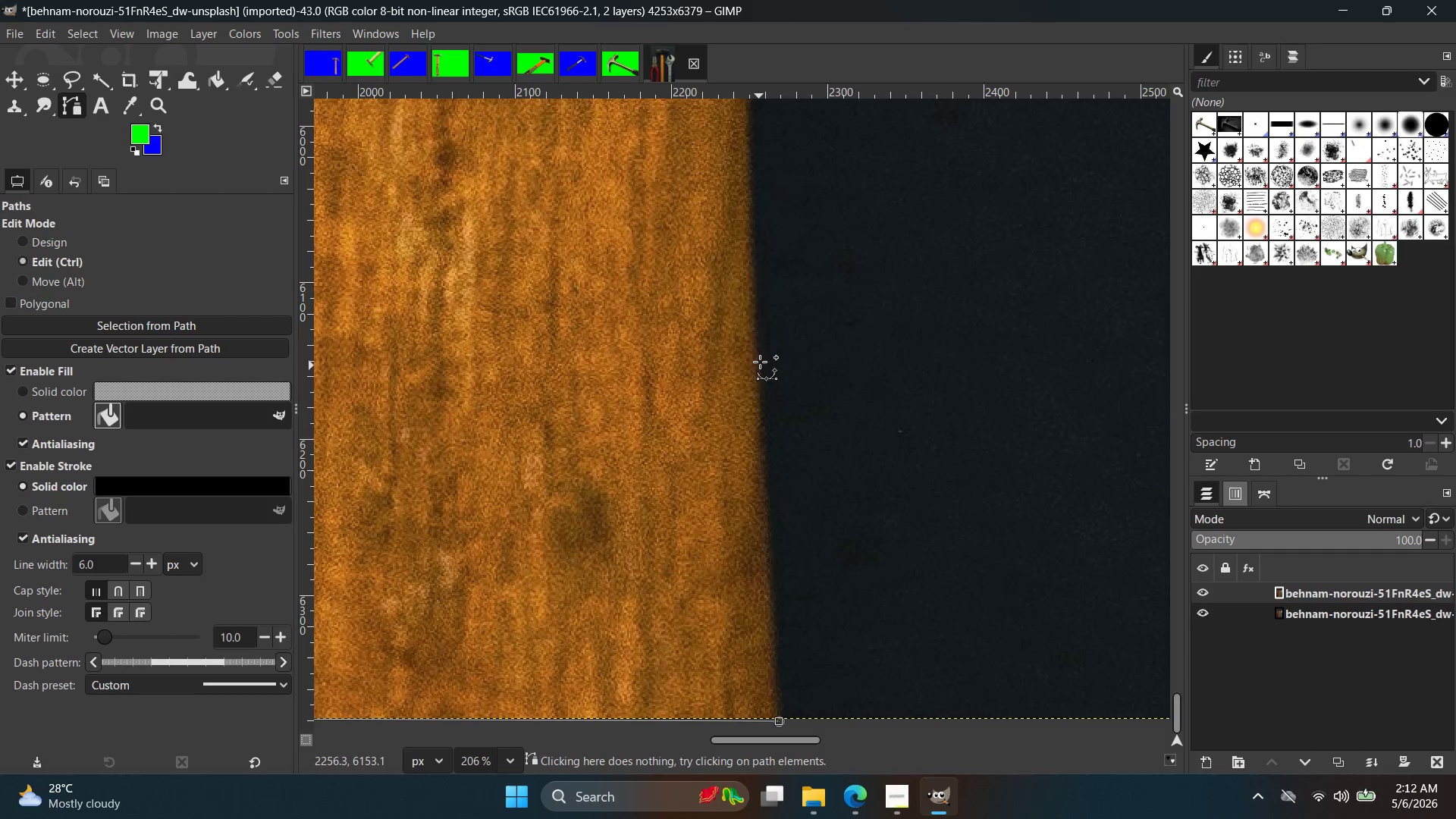 
left_click([761, 361])
 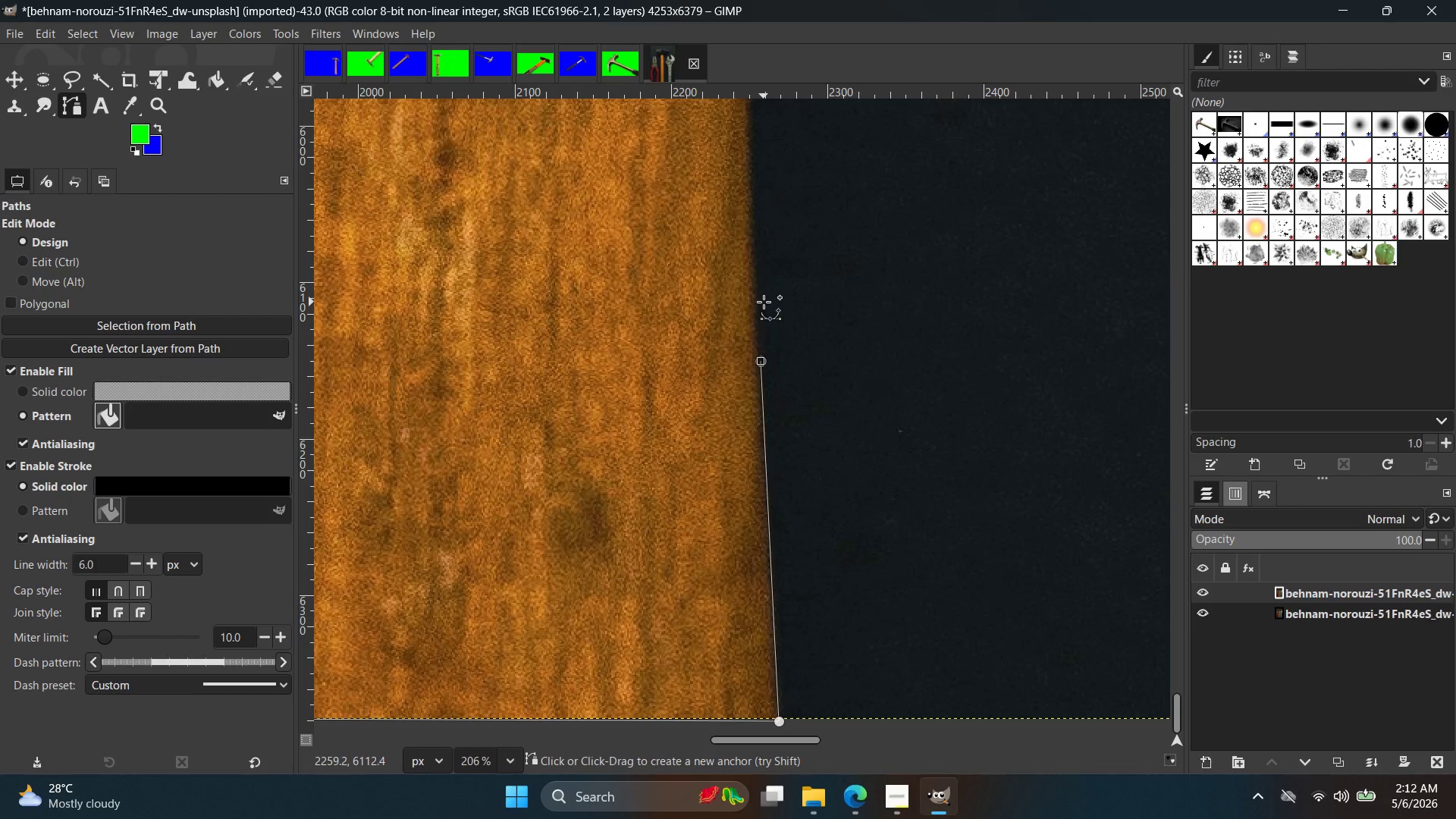 
key(Control+ControlLeft)
 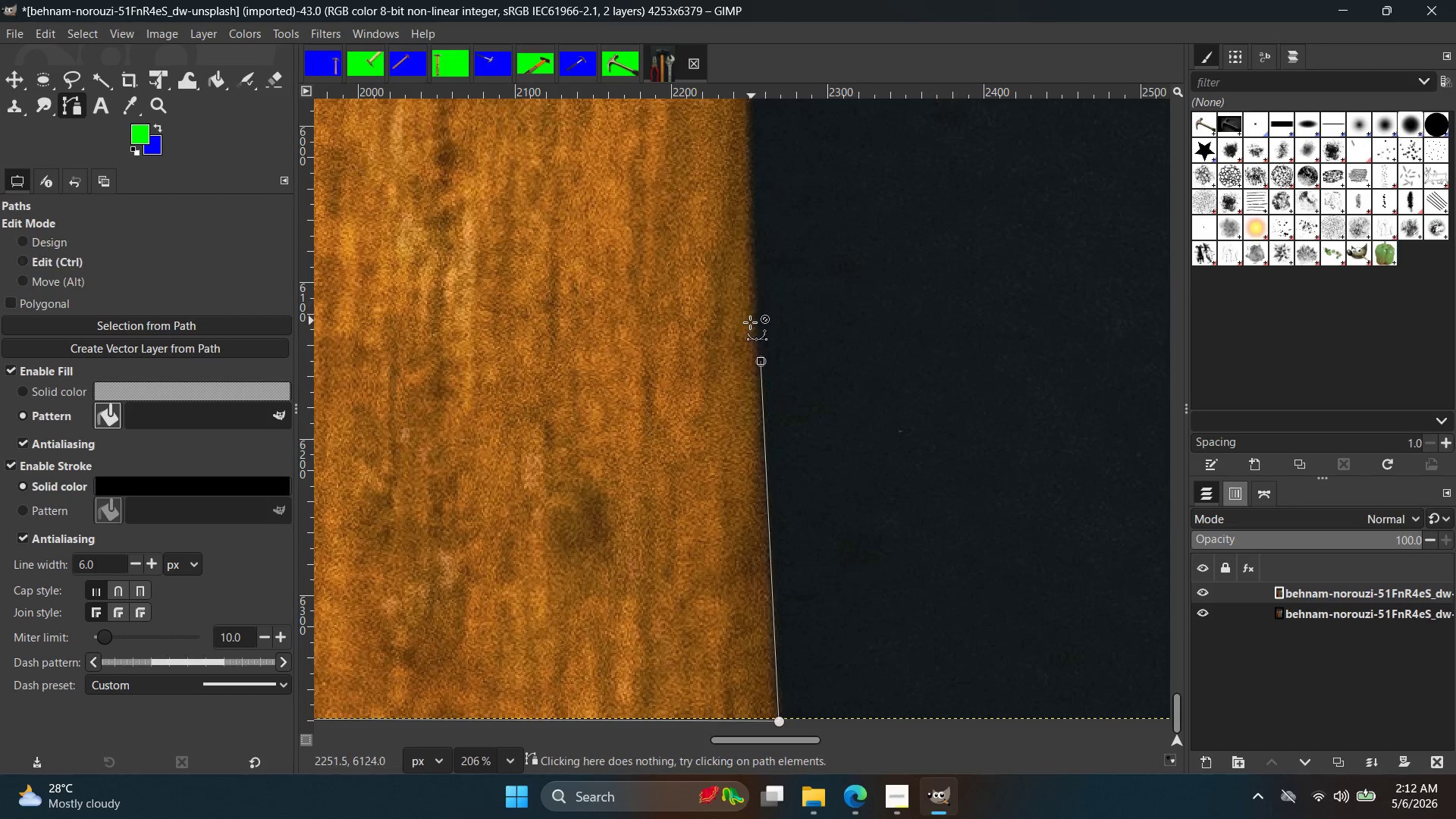 
key(Control+Z)
 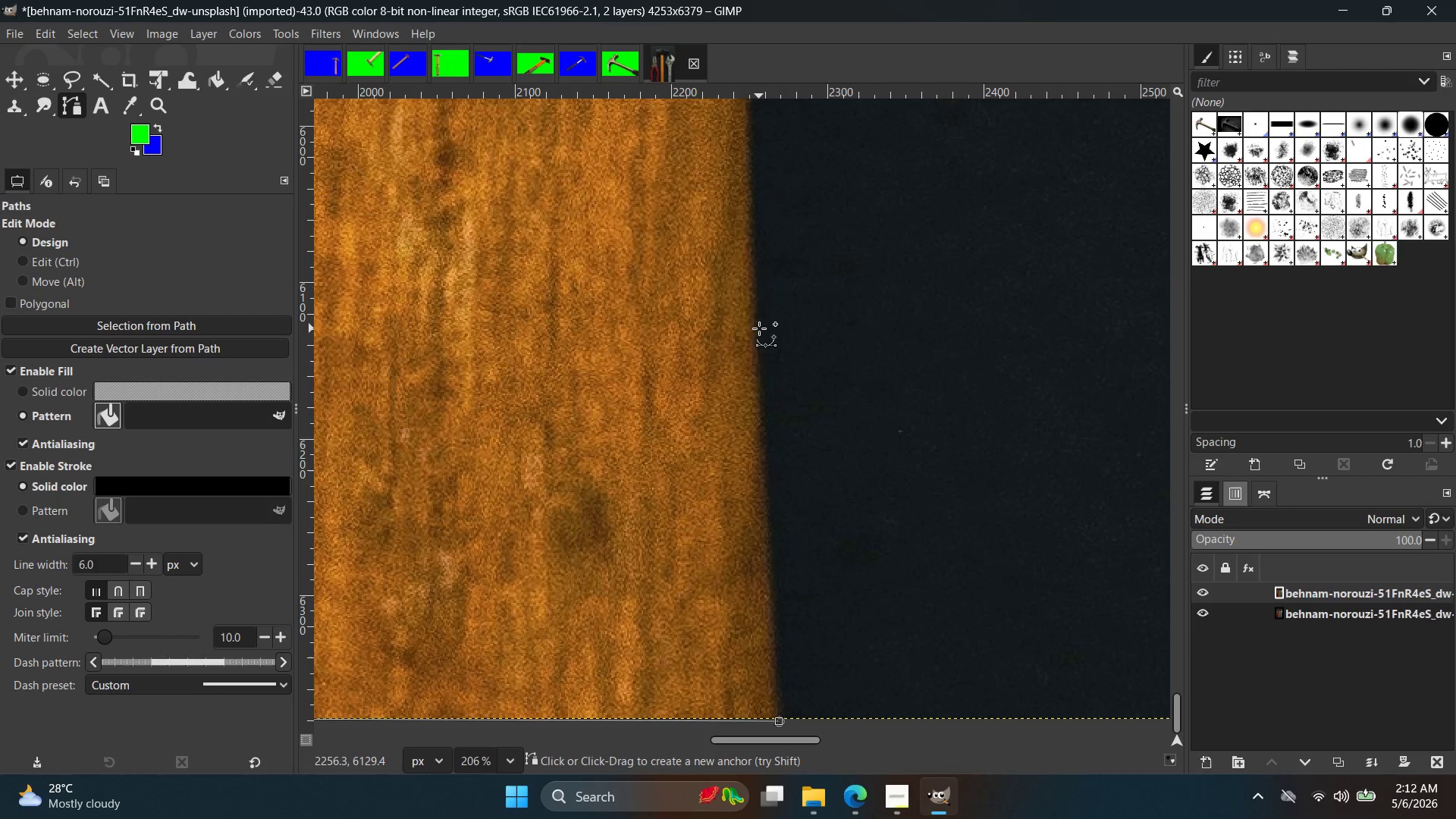 
left_click([759, 328])
 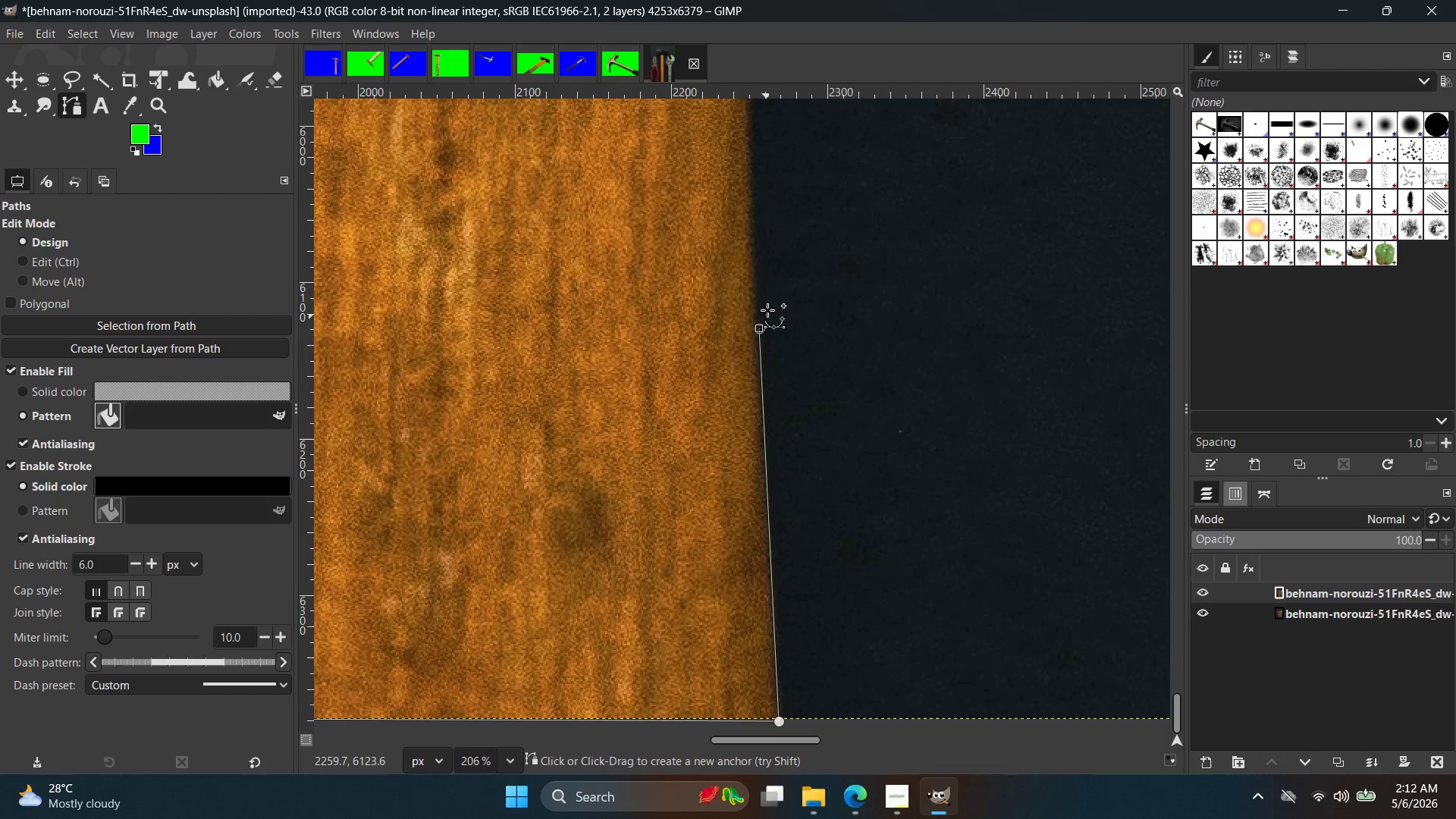 
hold_key(key=Space, duration=0.44)
 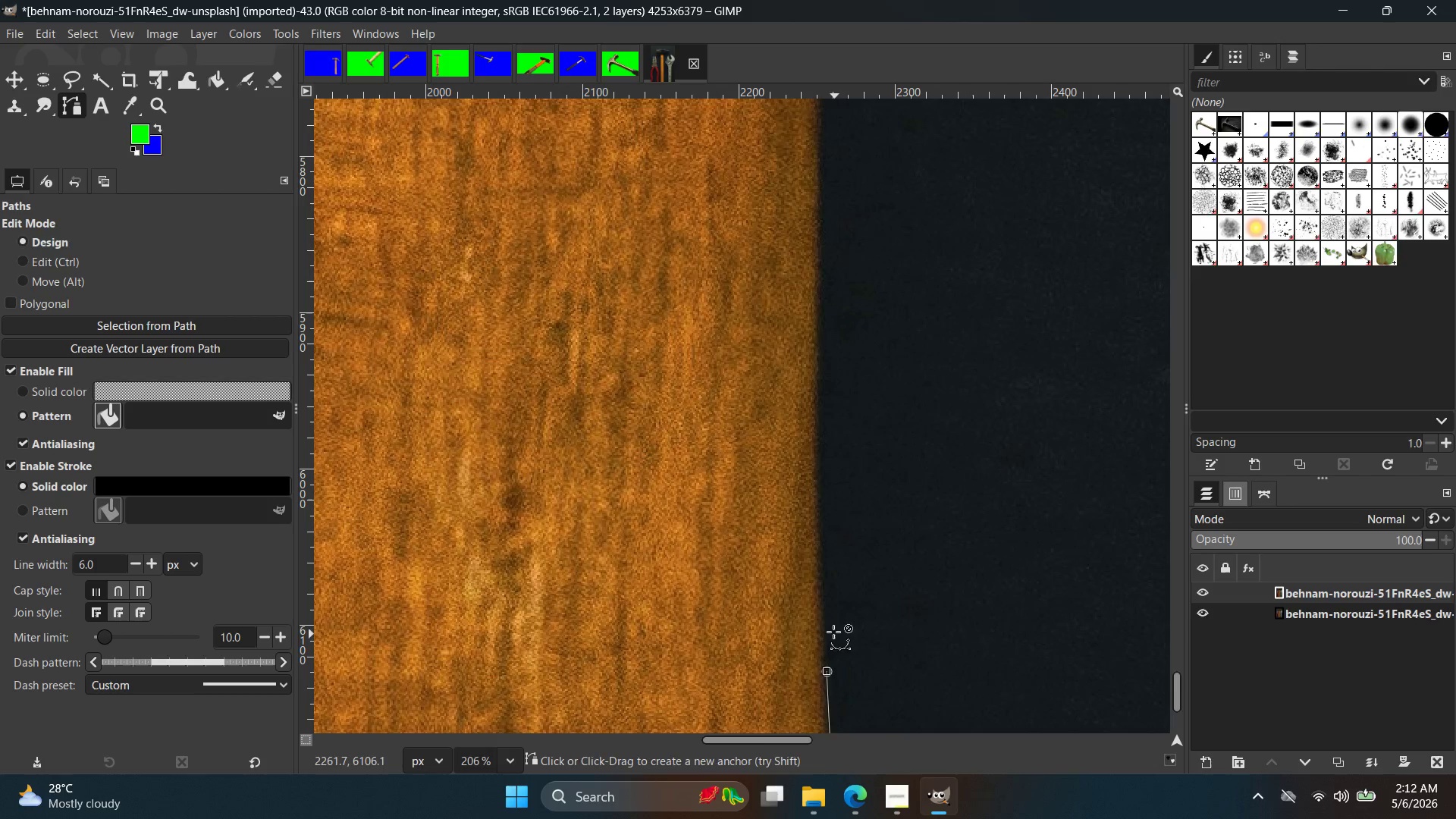 
key(Control+ControlLeft)
 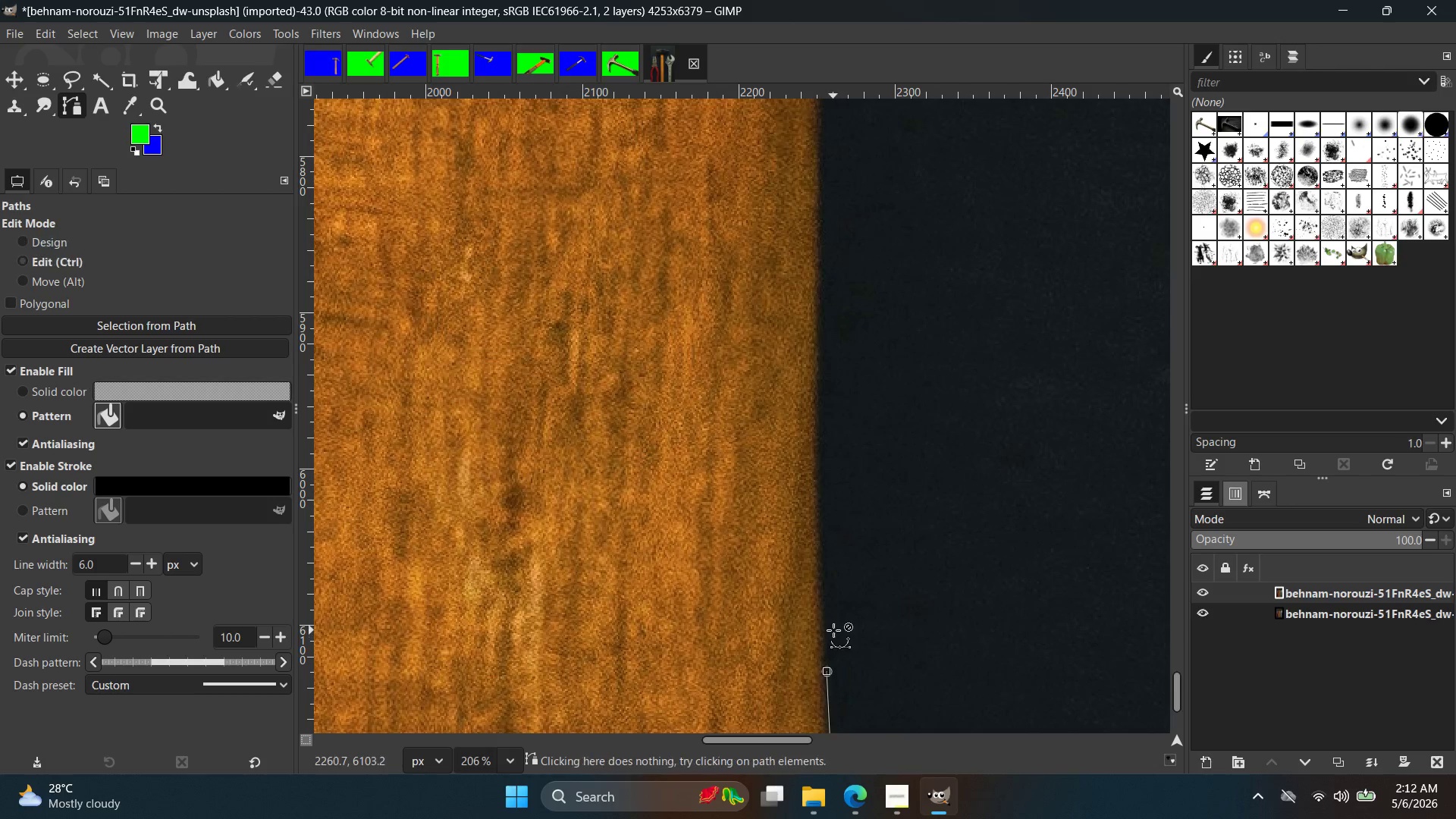 
key(Control+Z)
 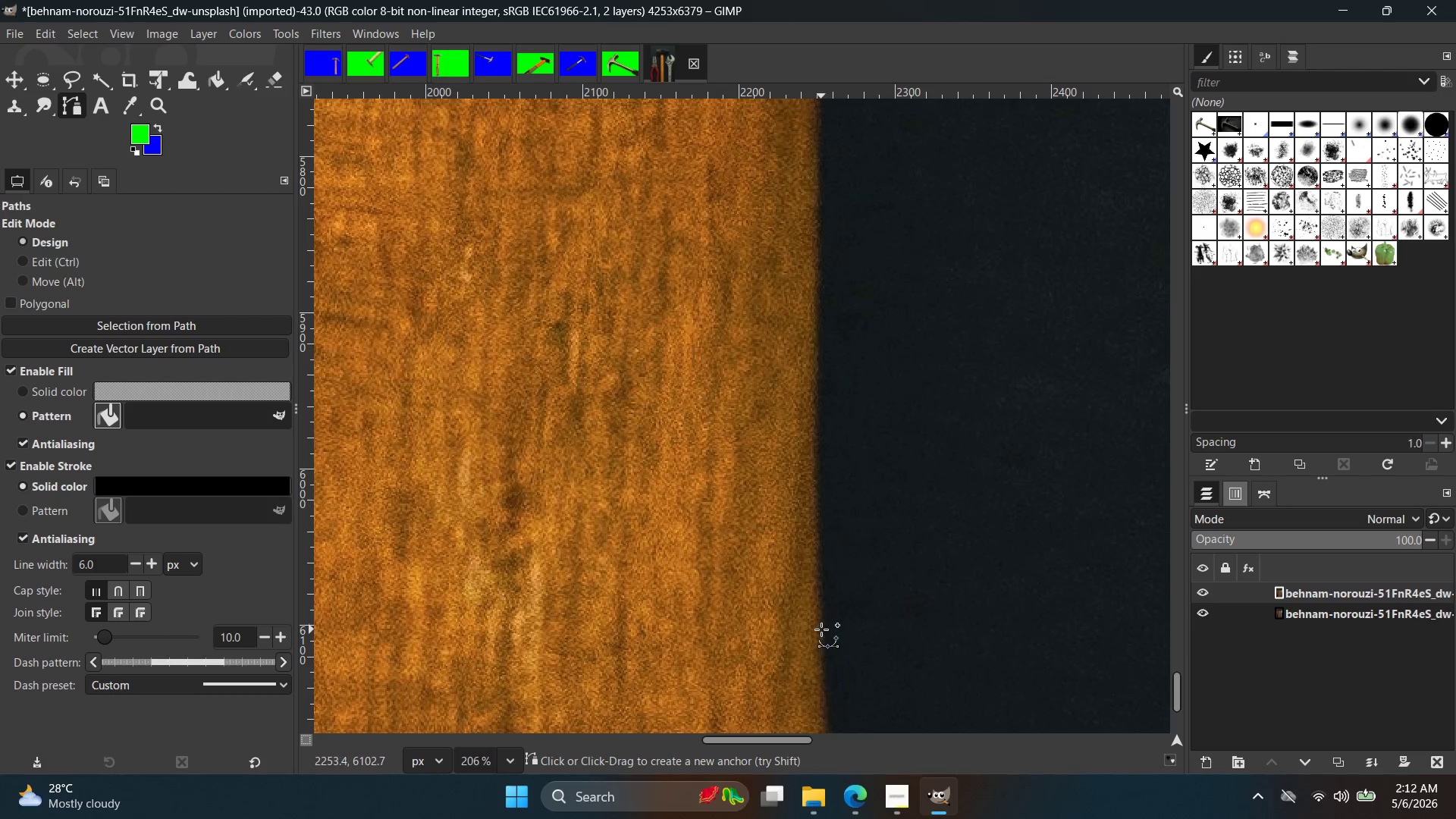 
left_click([821, 629])
 